 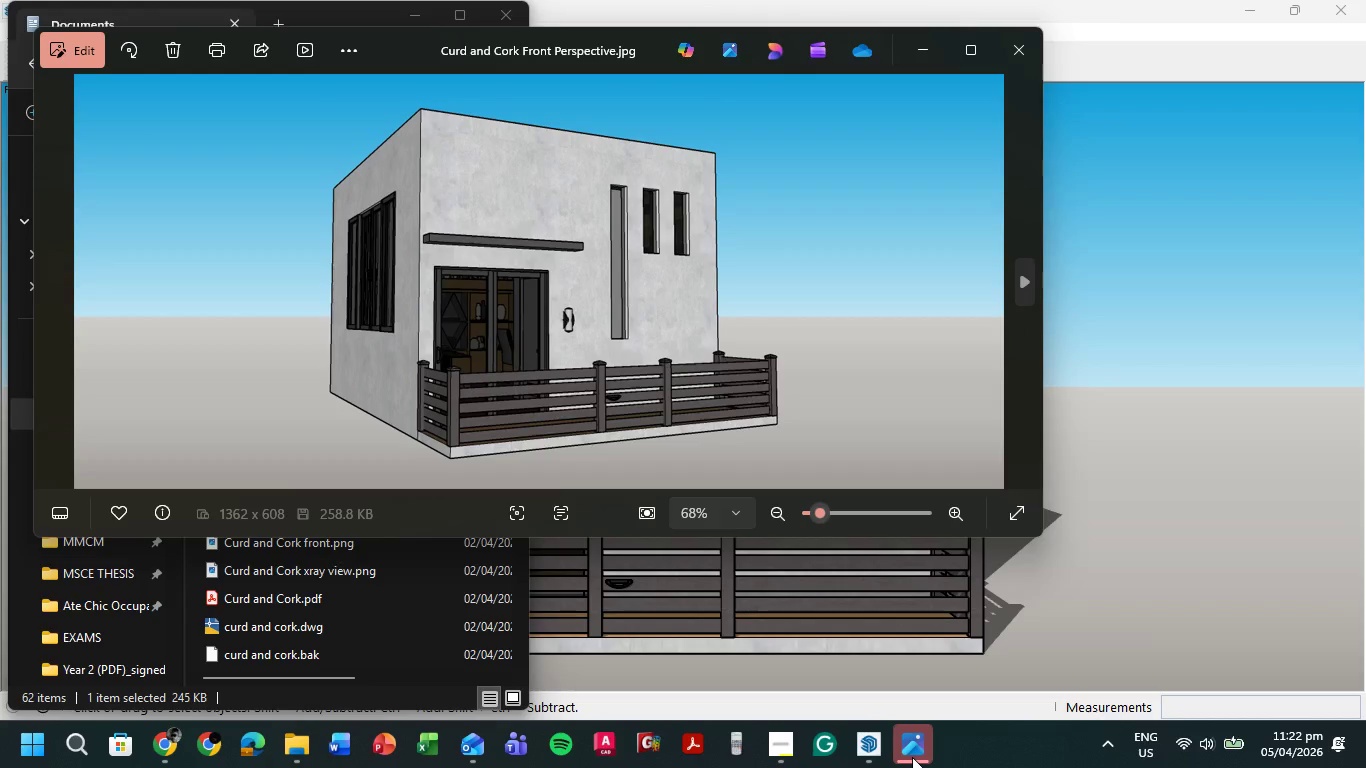 
left_click([1018, 44])
 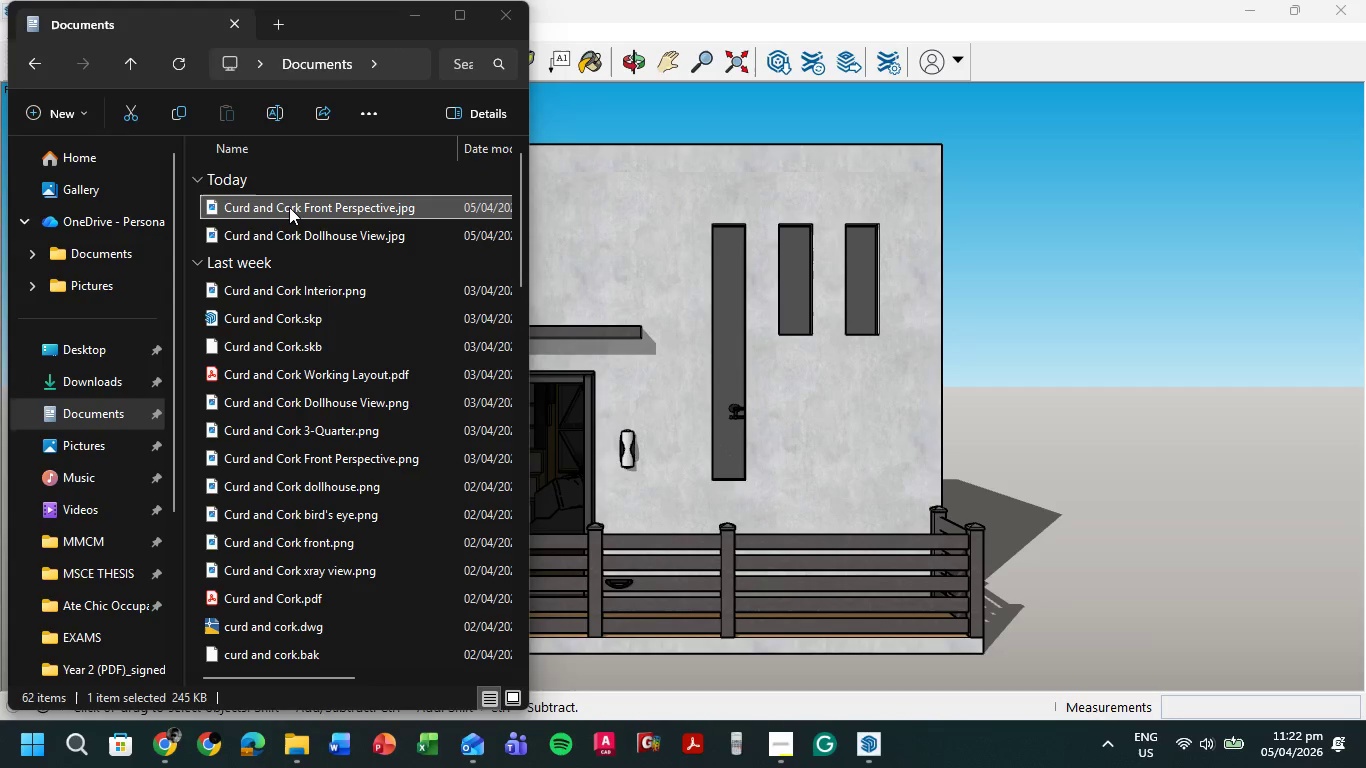 
double_click([290, 207])
 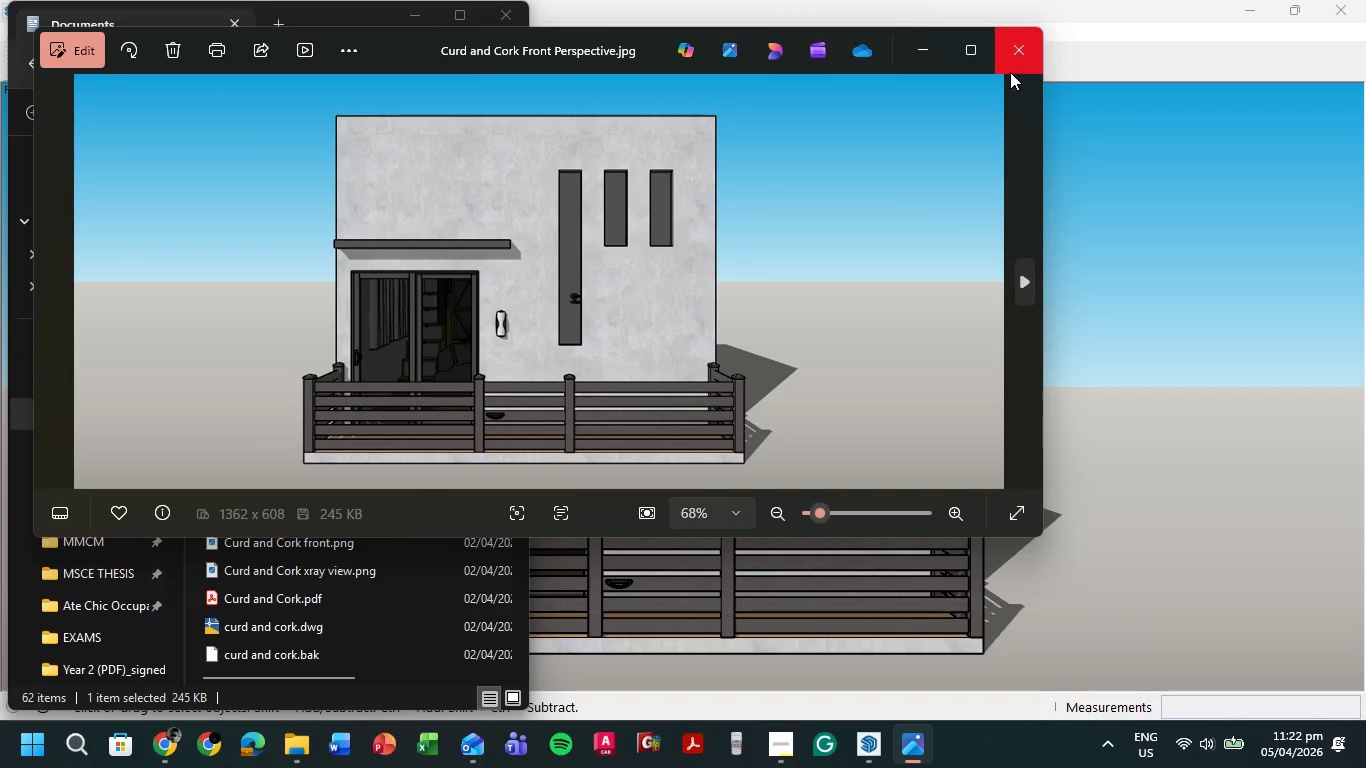 
left_click([1014, 66])
 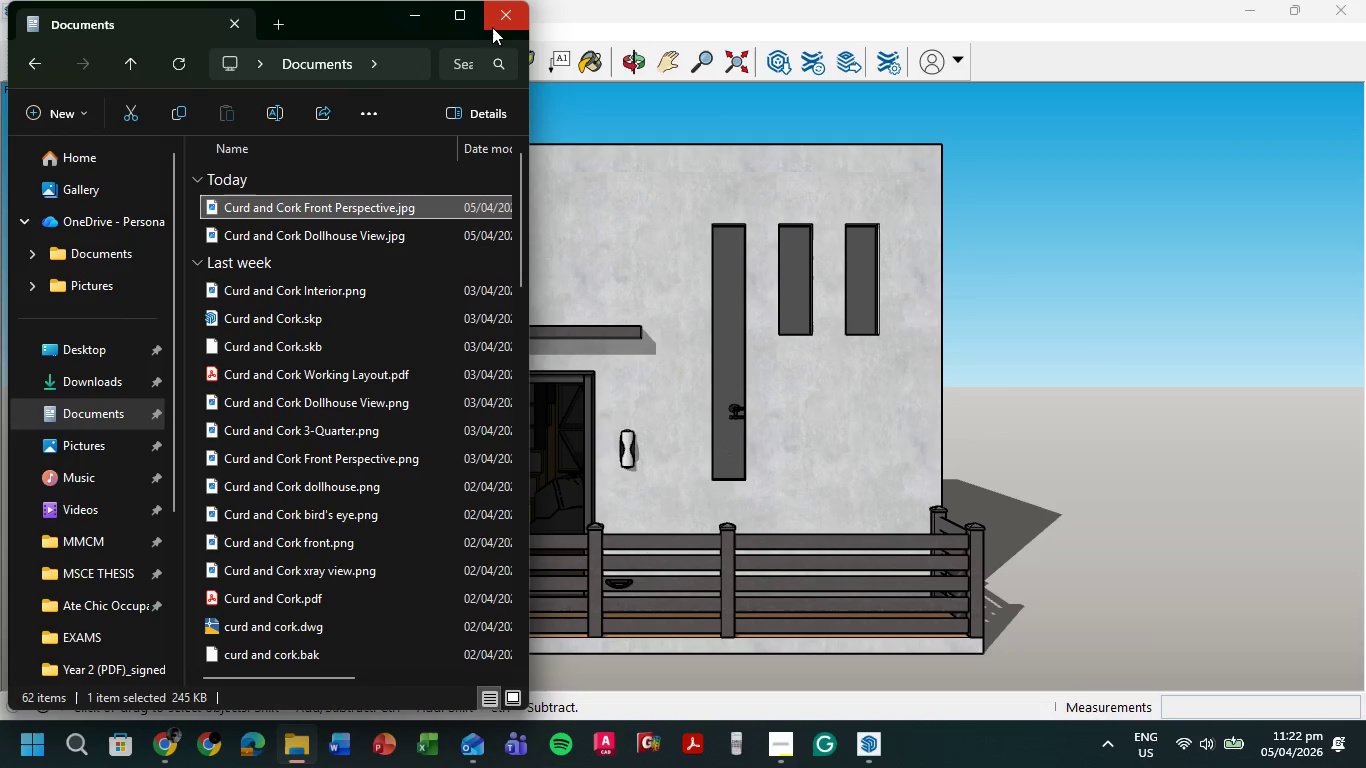 
left_click([425, 17])
 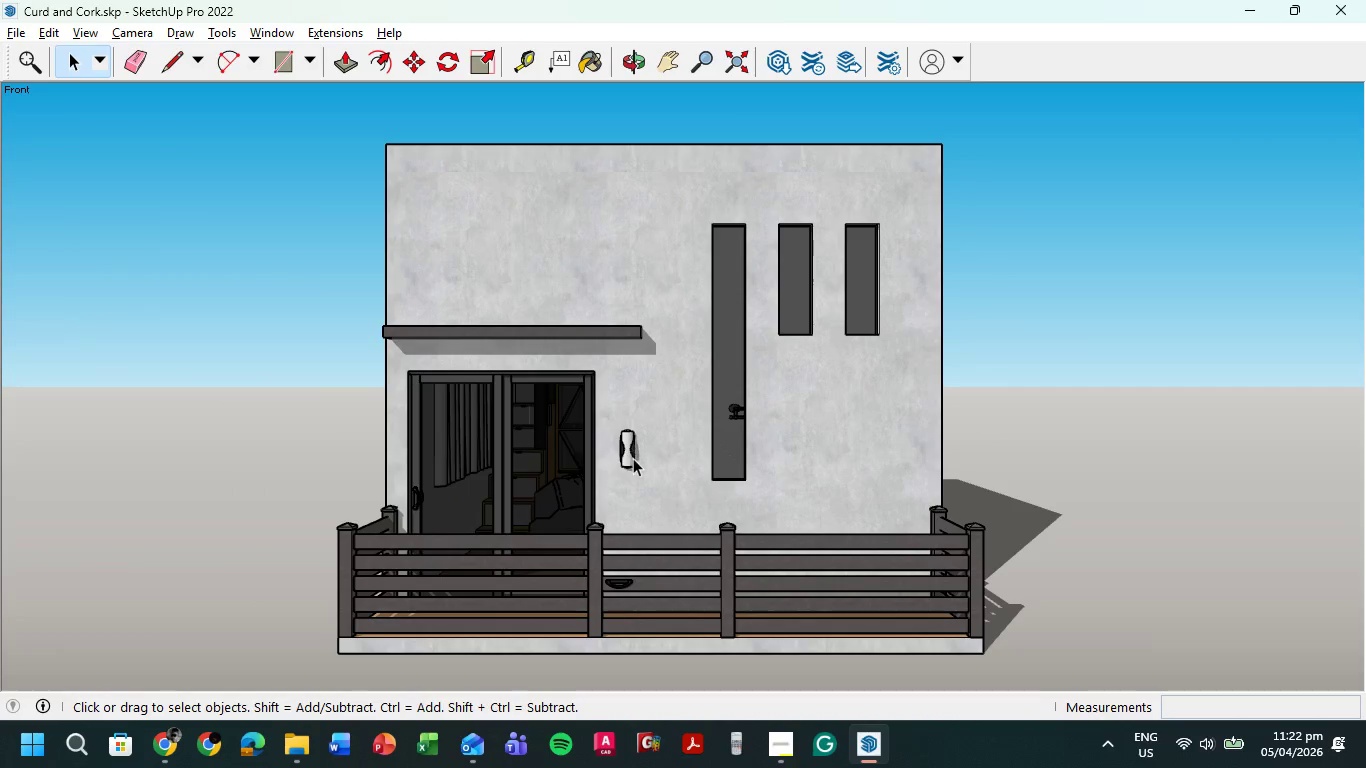 
wait(5.22)
 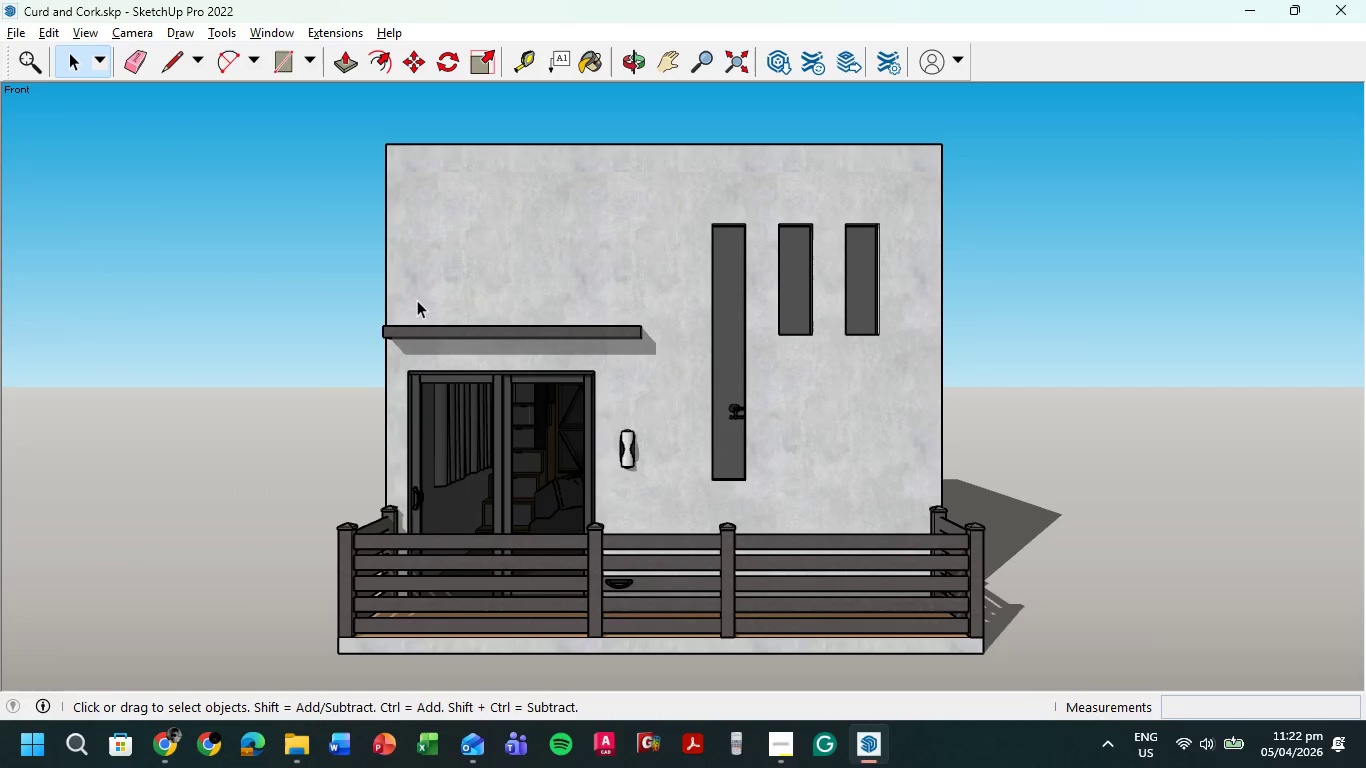 
scroll: coordinate [545, 614], scroll_direction: up, amount: 1.0
 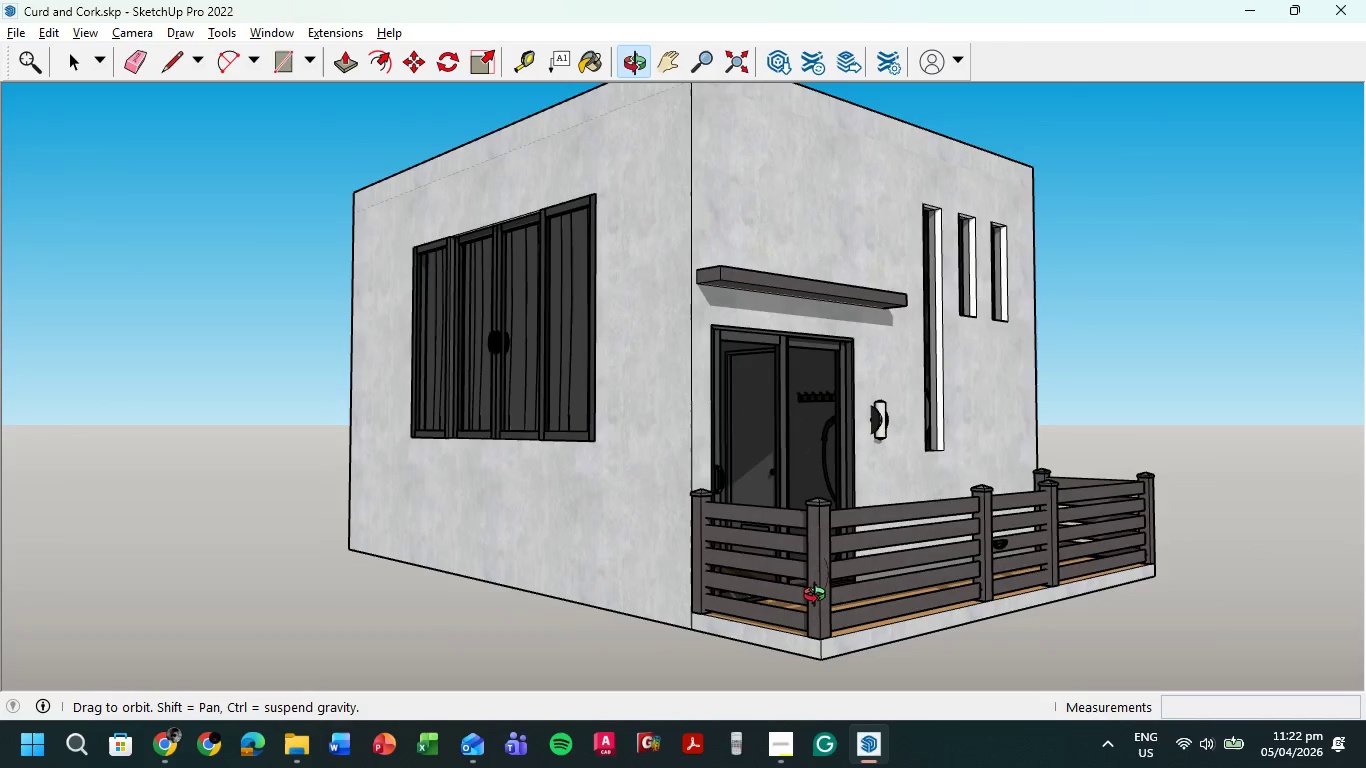 
scroll: coordinate [725, 442], scroll_direction: down, amount: 1.0
 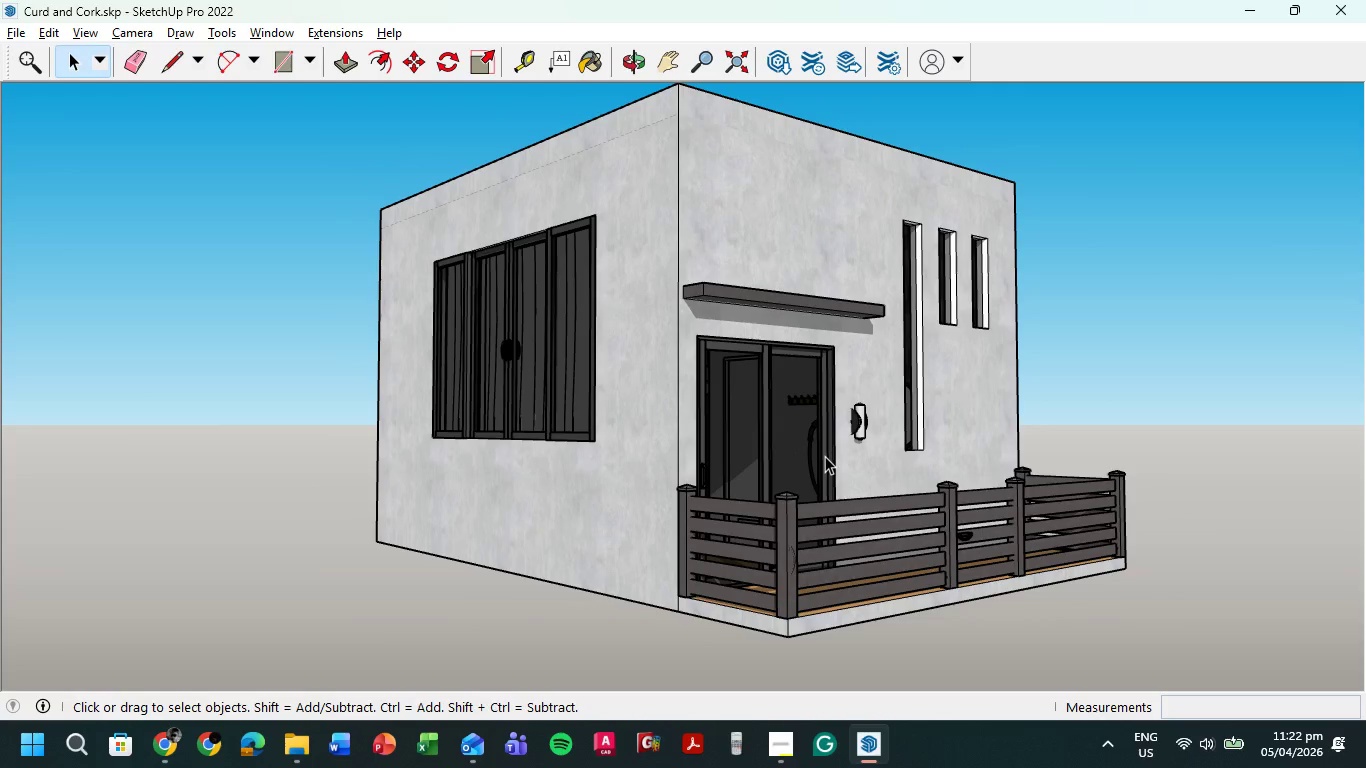 
hold_key(key=ShiftLeft, duration=0.67)
 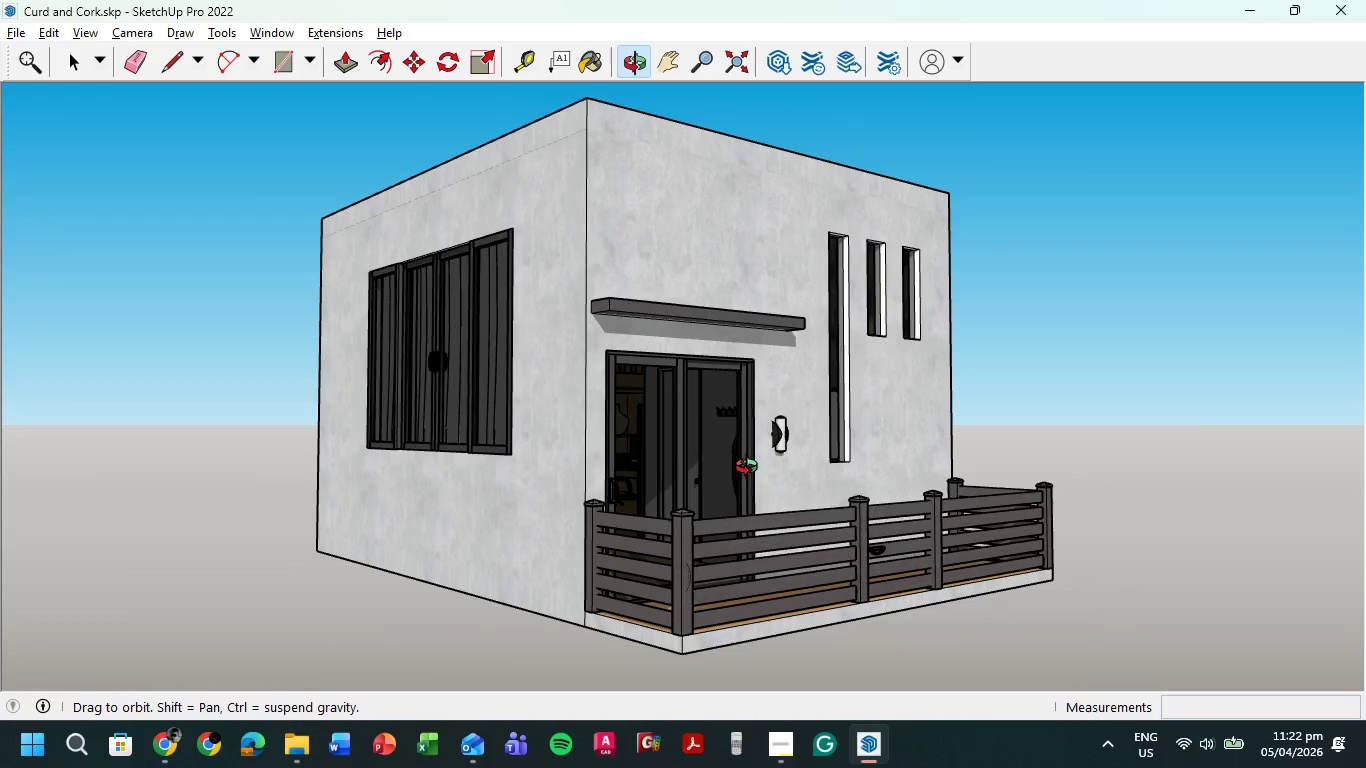 
hold_key(key=ShiftLeft, duration=1.28)
 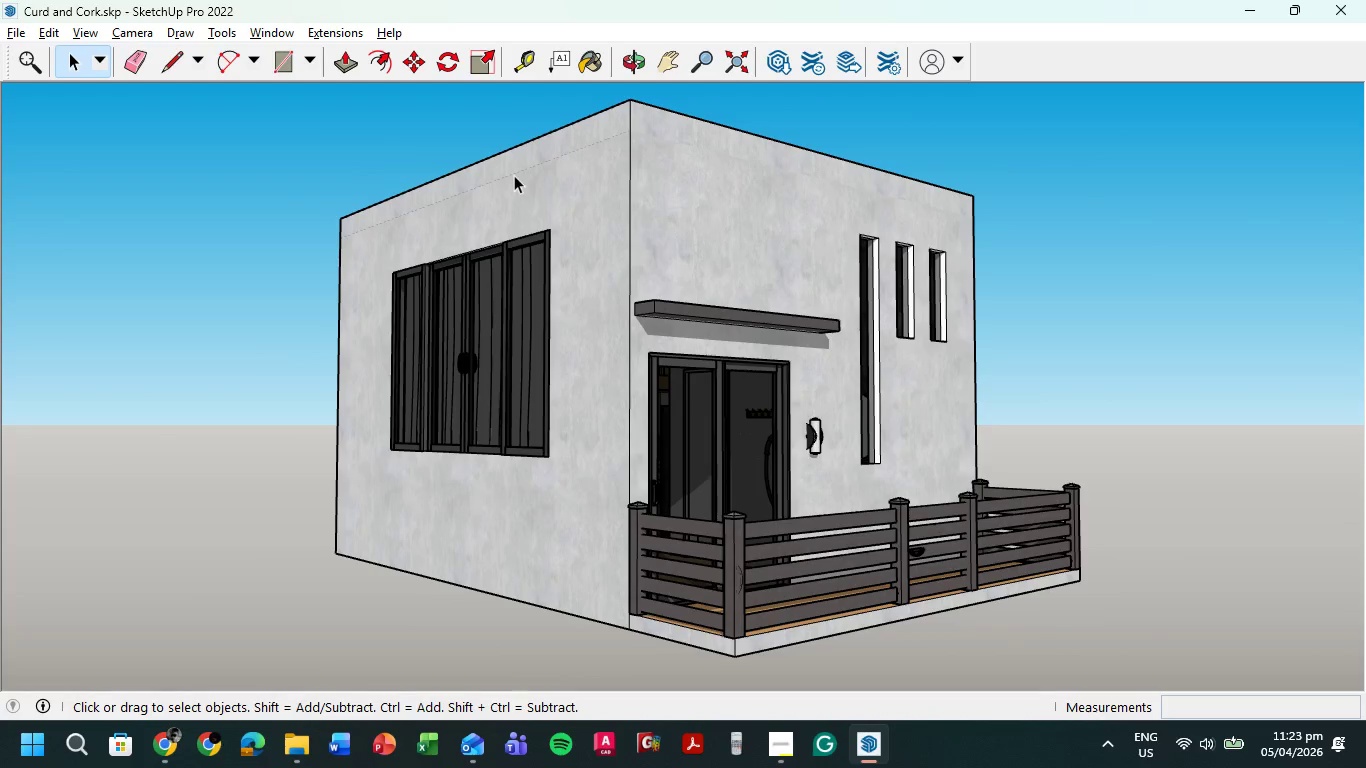 
left_click([514, 174])
 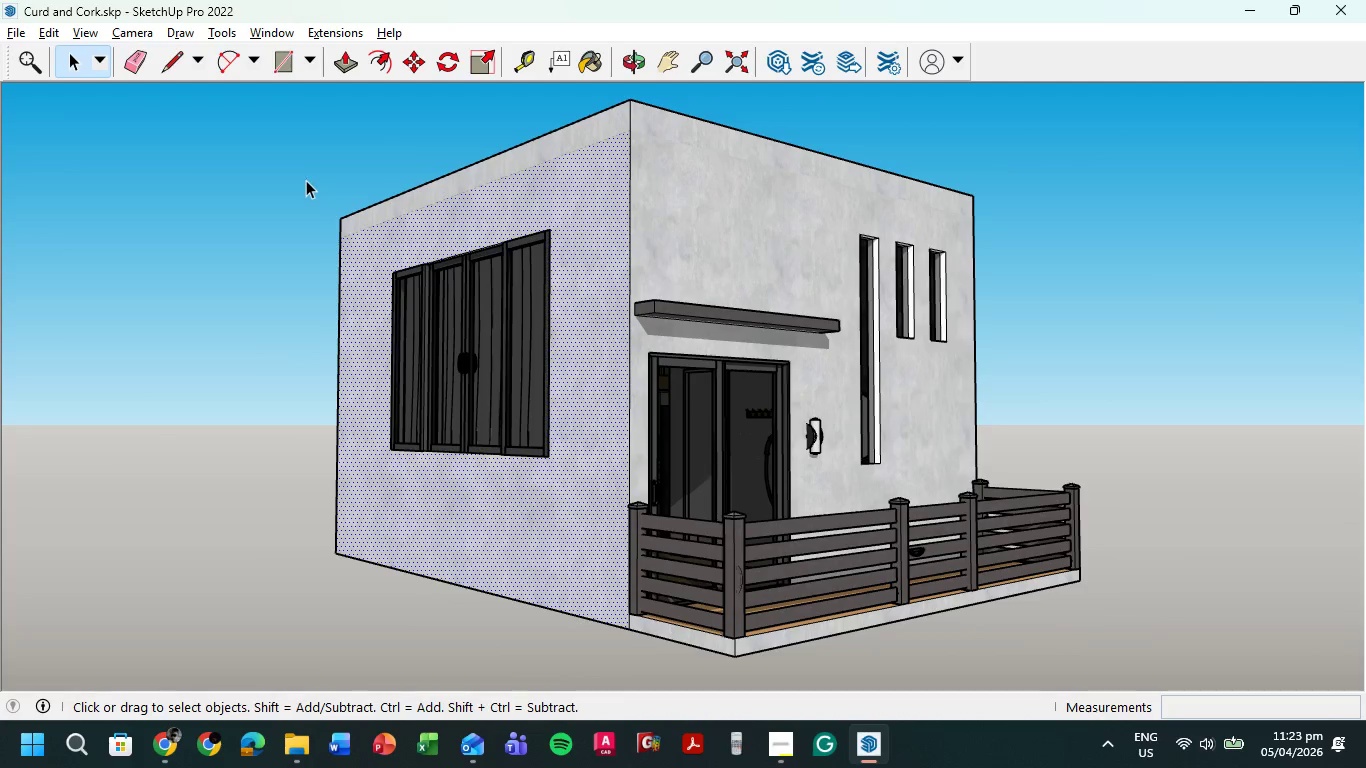 
double_click([306, 180])
 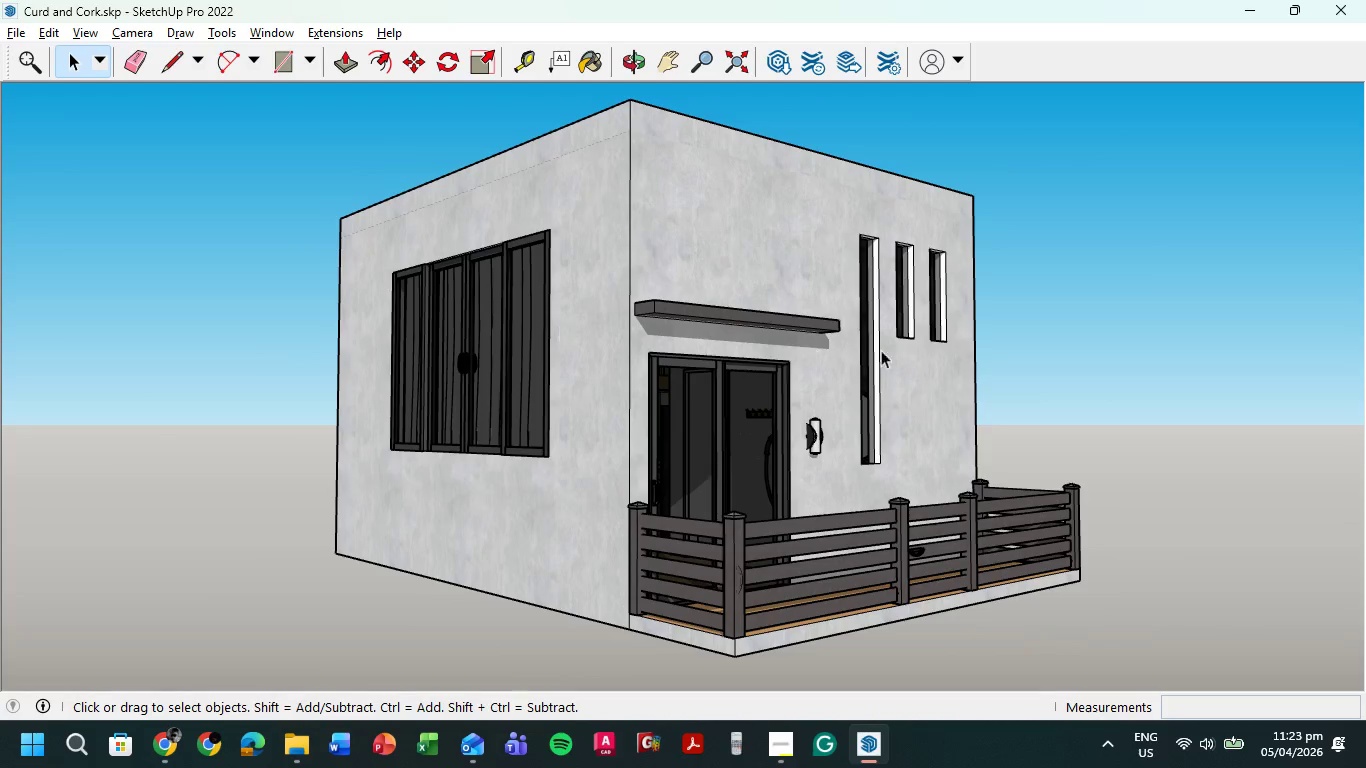 
scroll: coordinate [933, 344], scroll_direction: down, amount: 1.0
 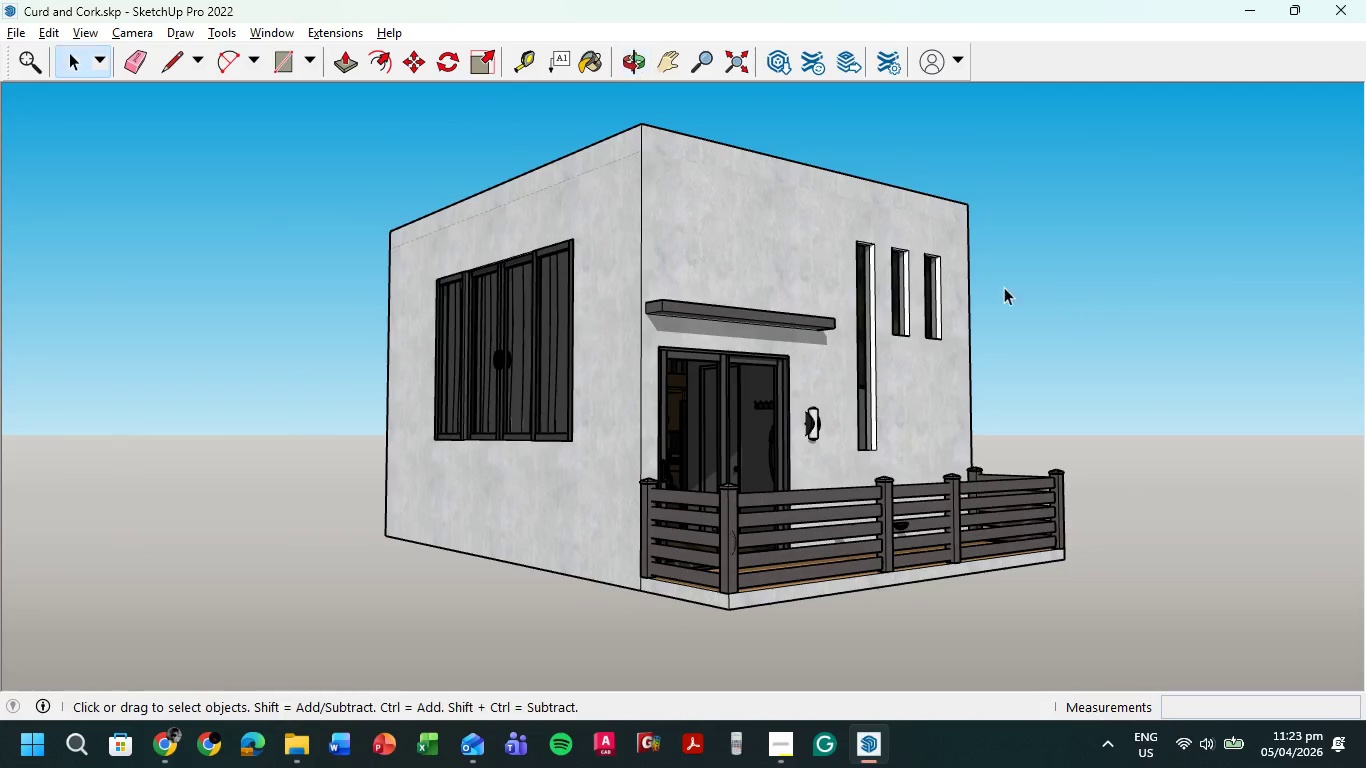 
scroll: coordinate [818, 228], scroll_direction: up, amount: 1.0
 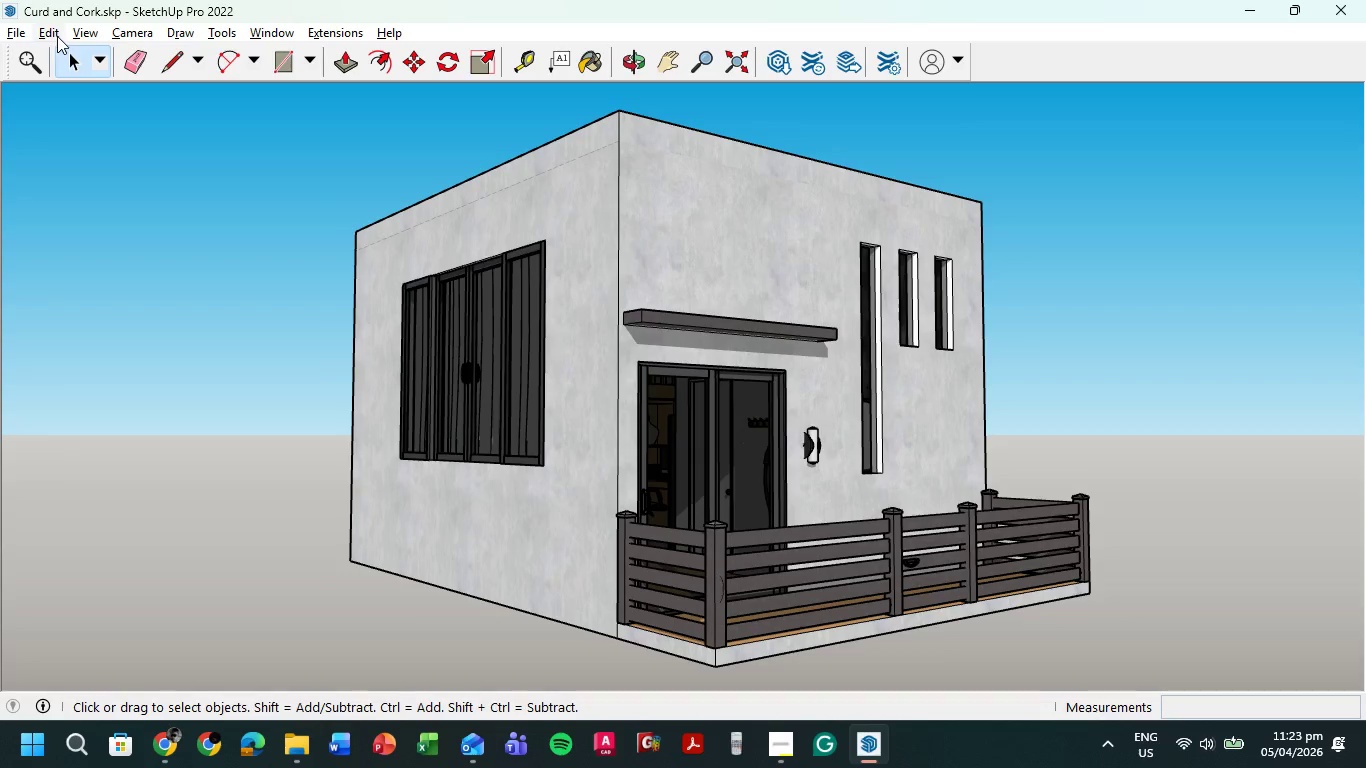 
left_click([23, 36])
 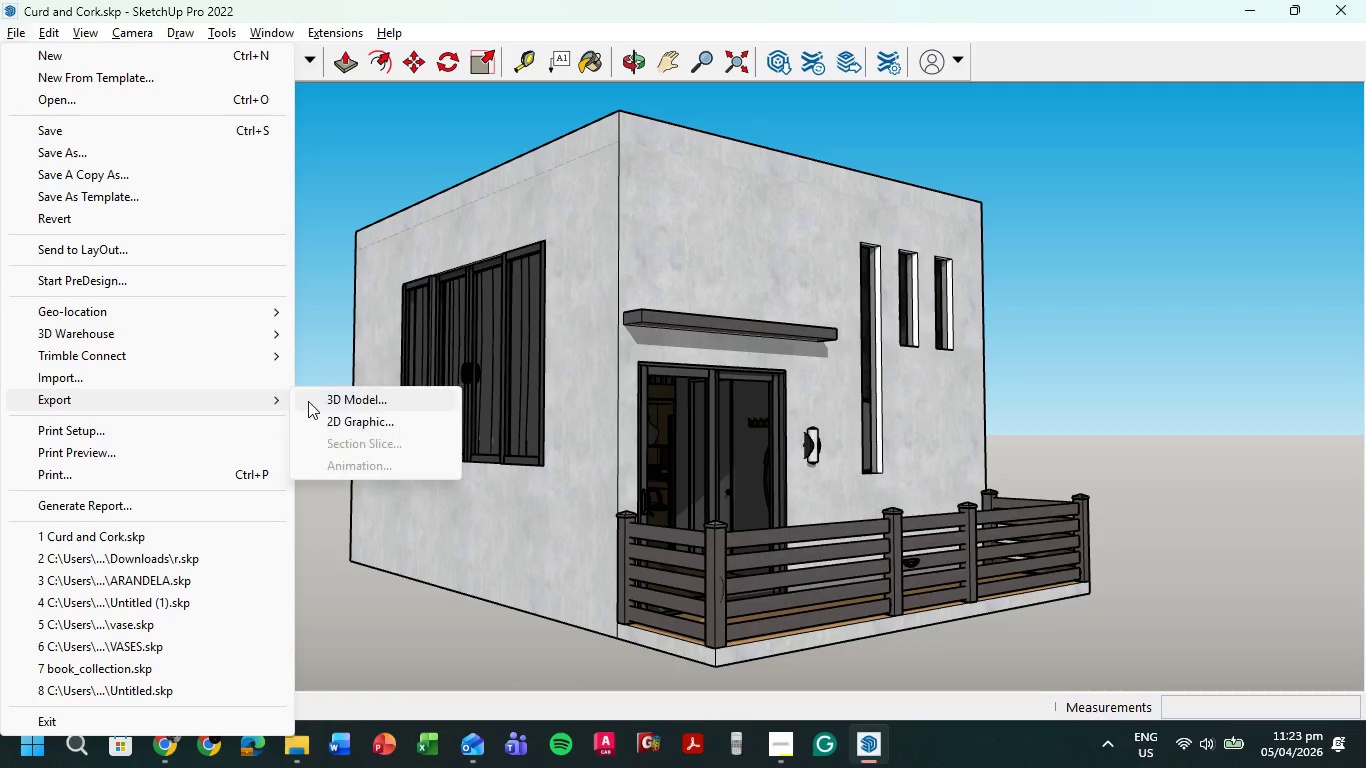 
left_click([370, 414])
 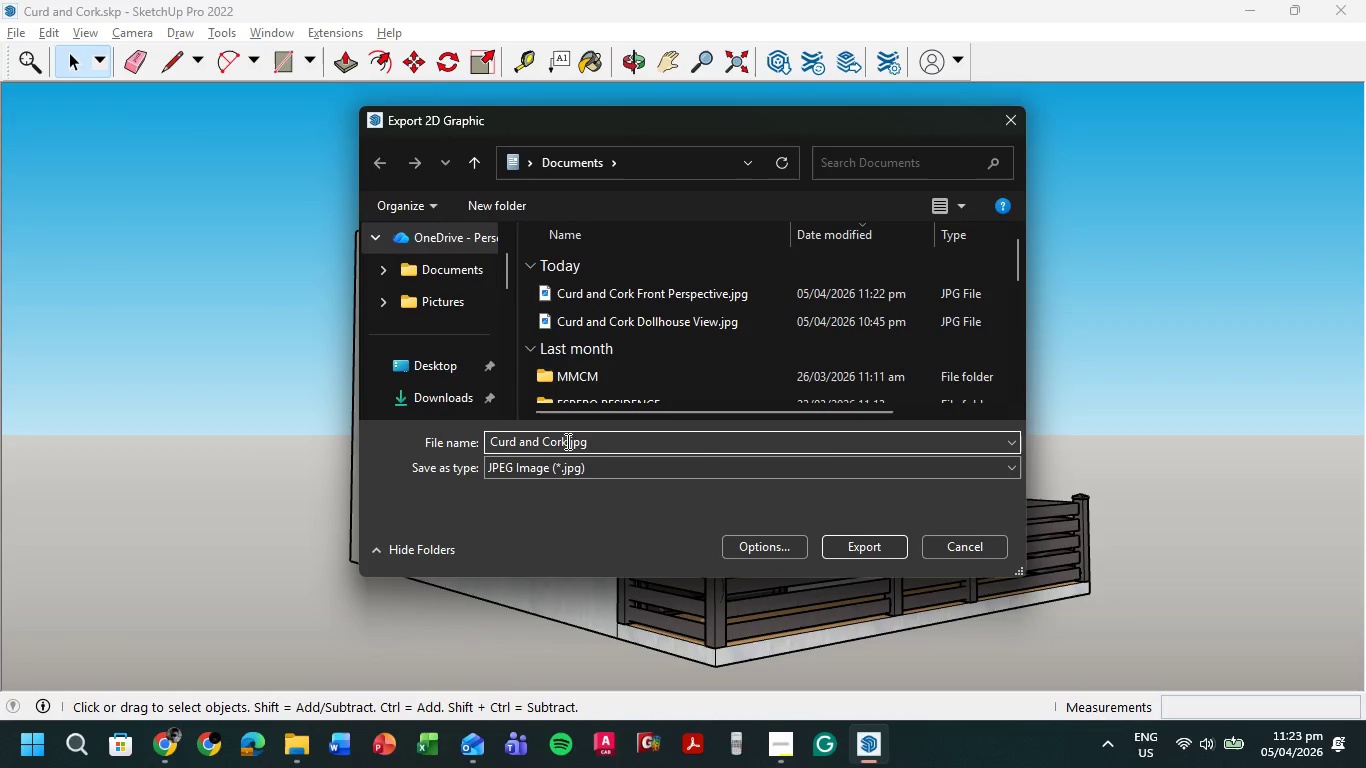 
type( 3-Quarter)
 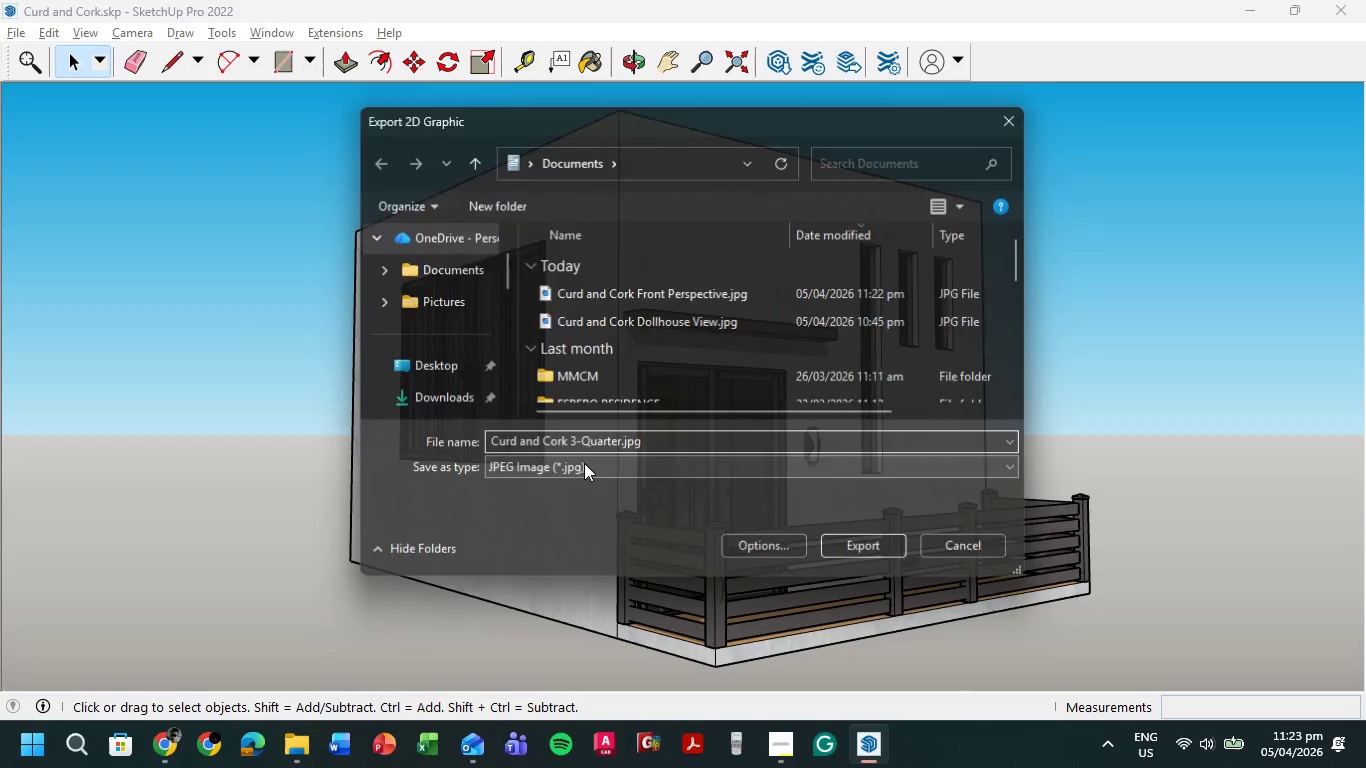 
key(Enter)
 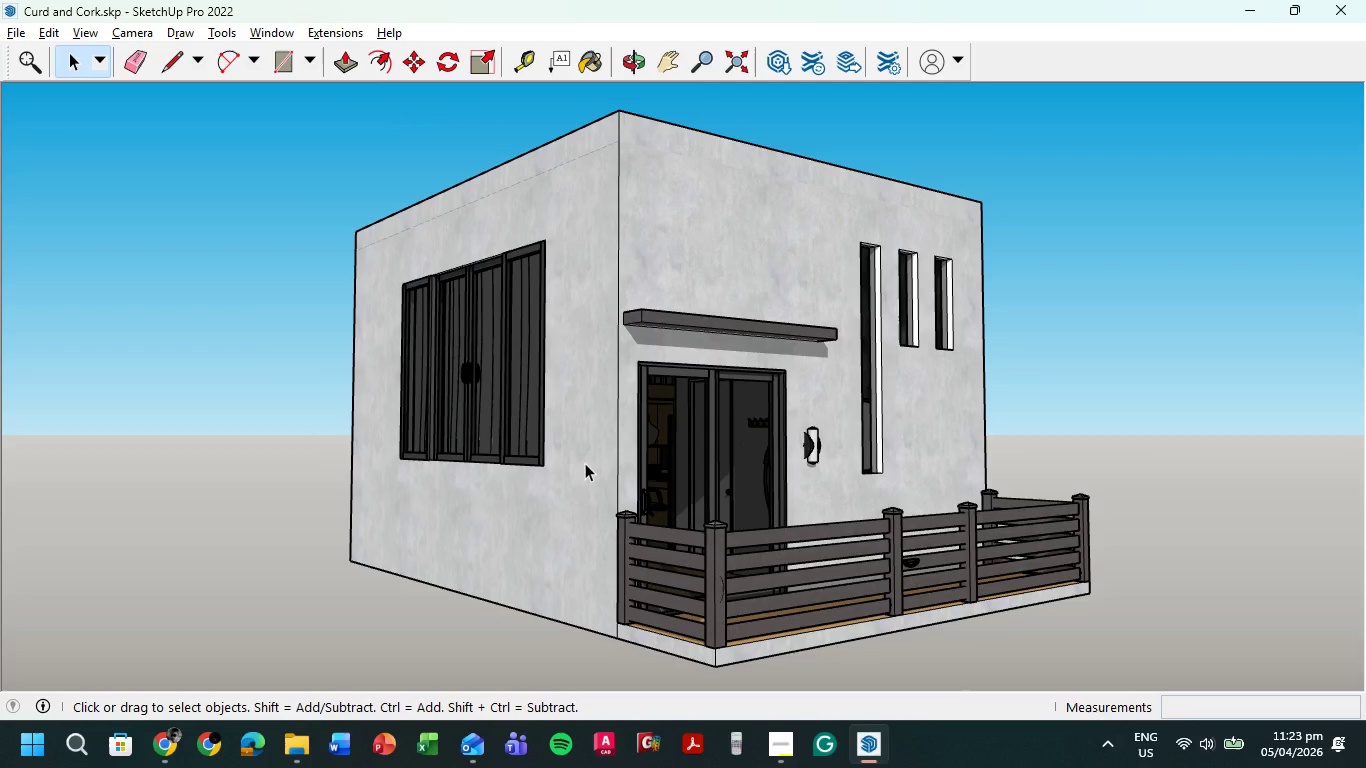 
wait(11.12)
 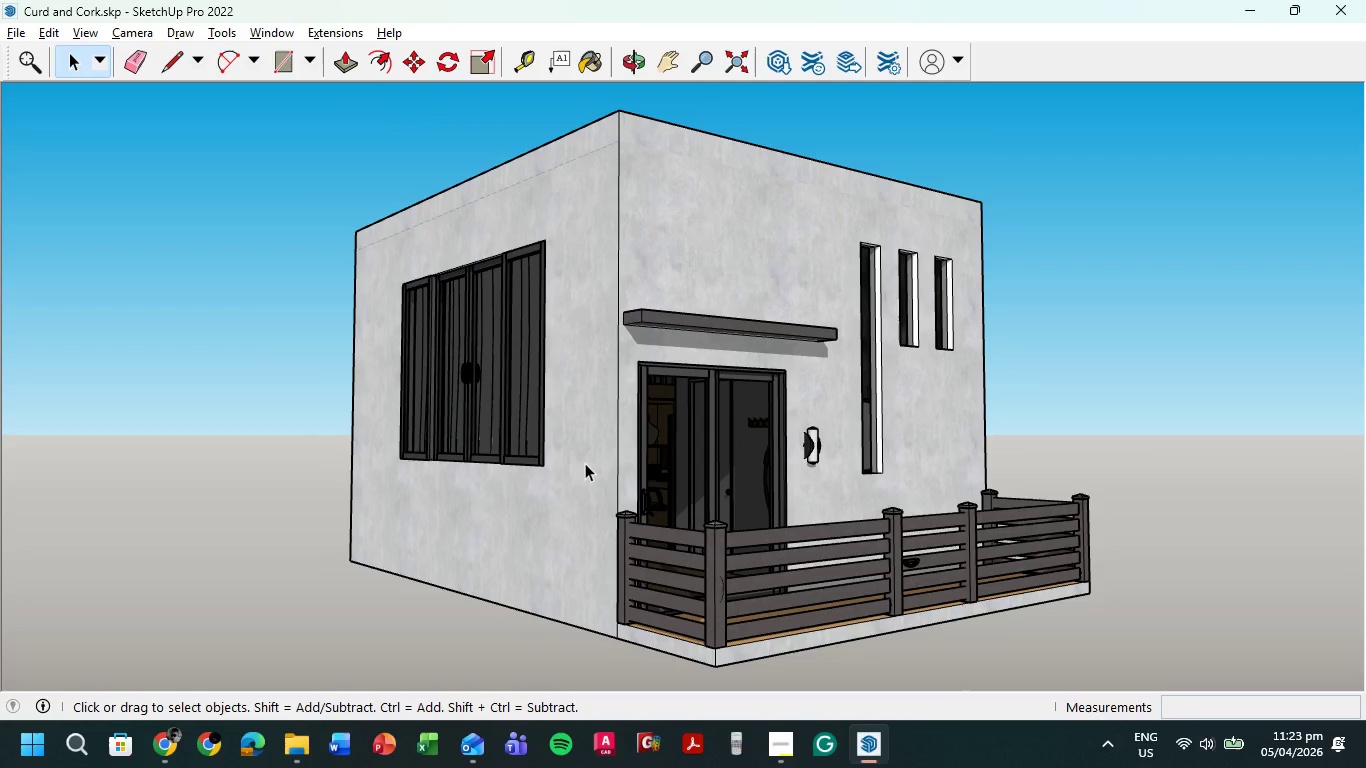 
left_click([98, 29])
 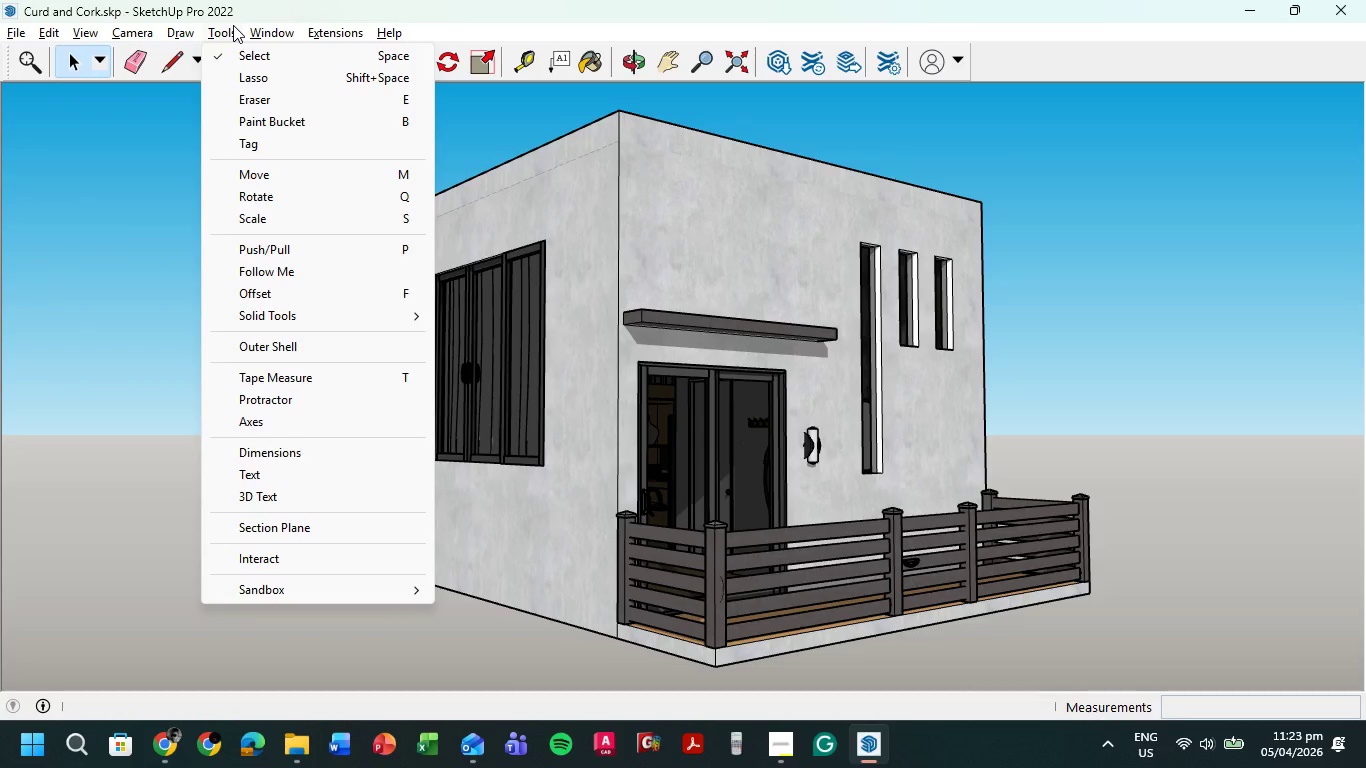 
wait(6.17)
 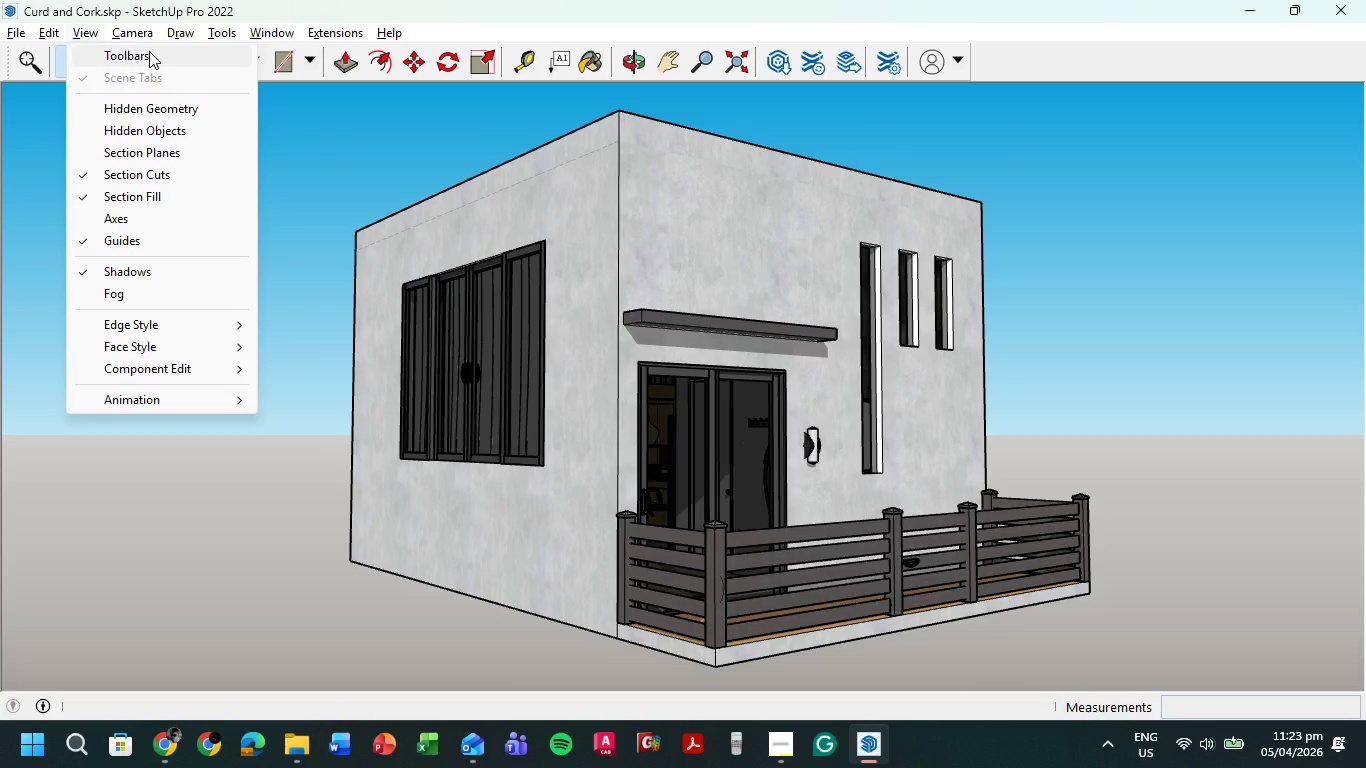 
left_click([613, 4])
 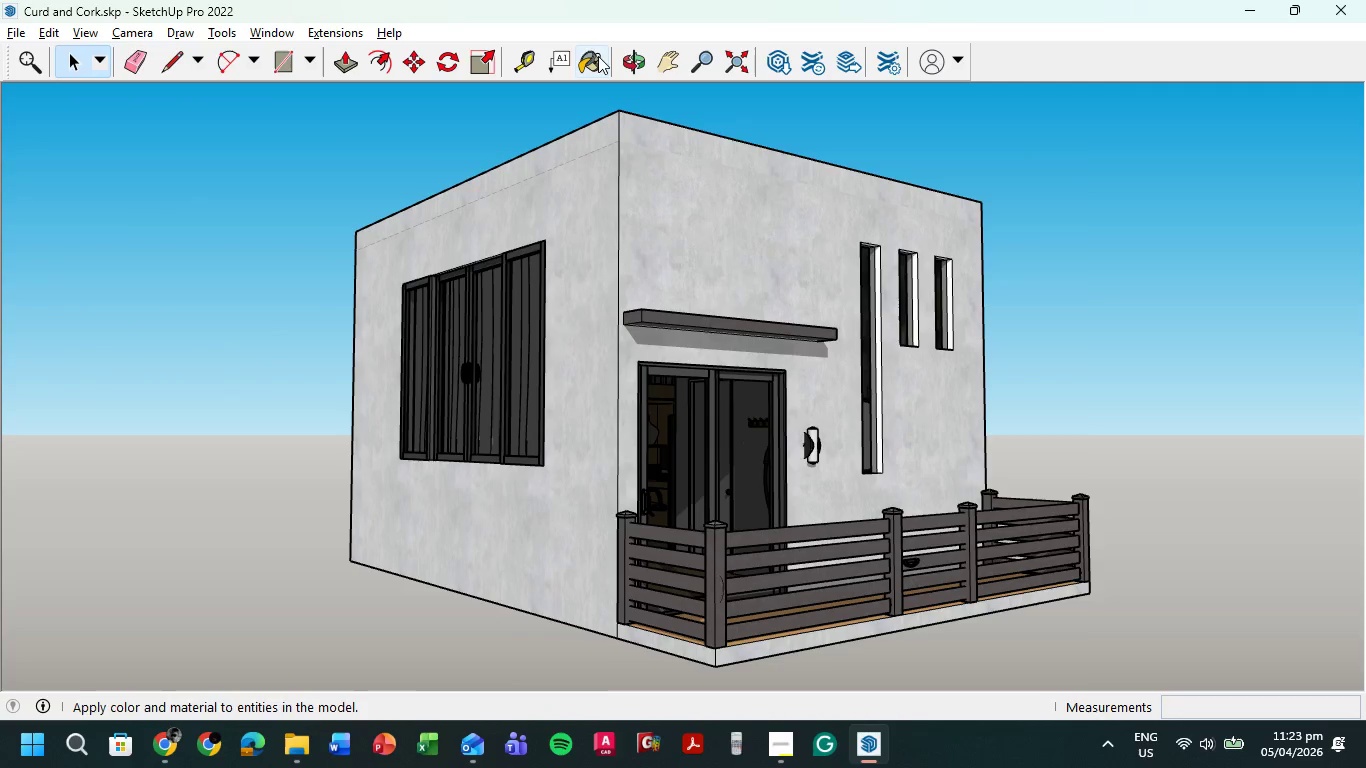 
left_click([598, 56])
 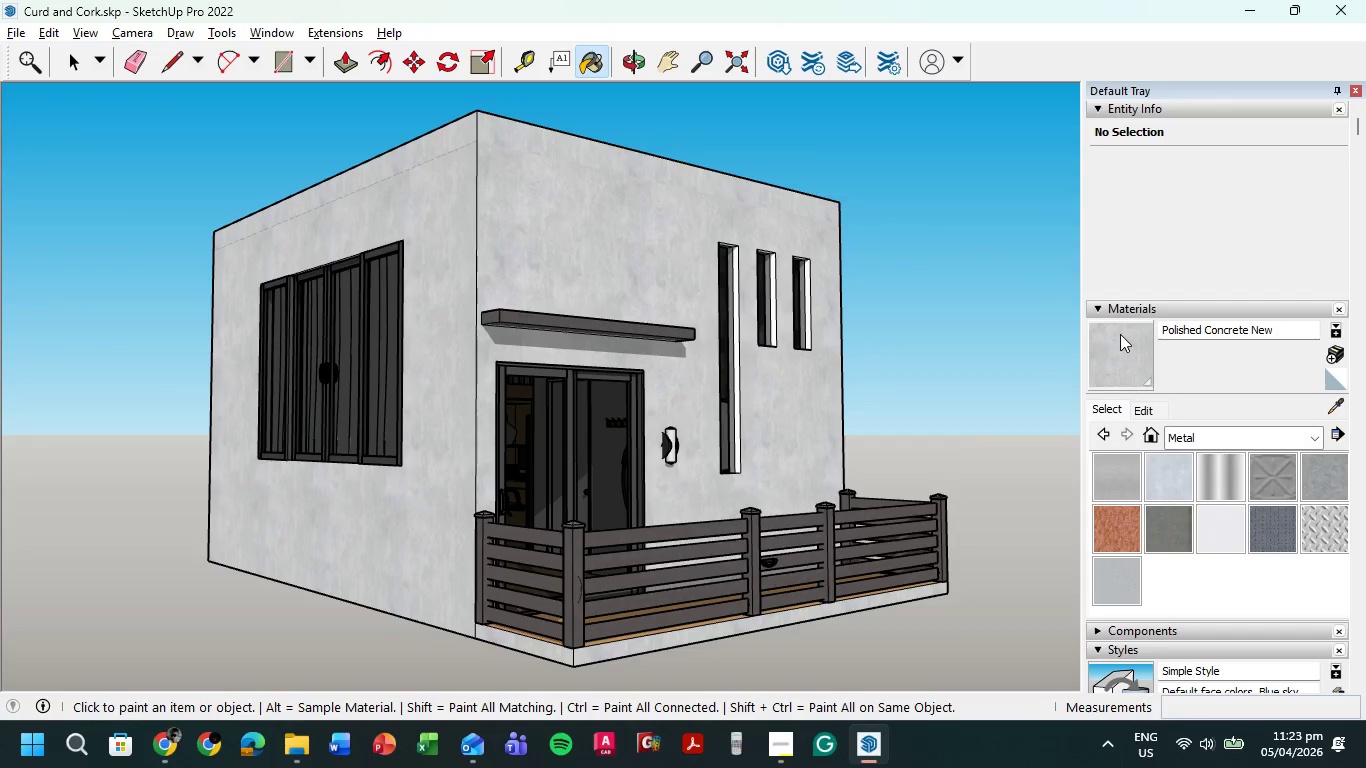 
left_click([1105, 309])
 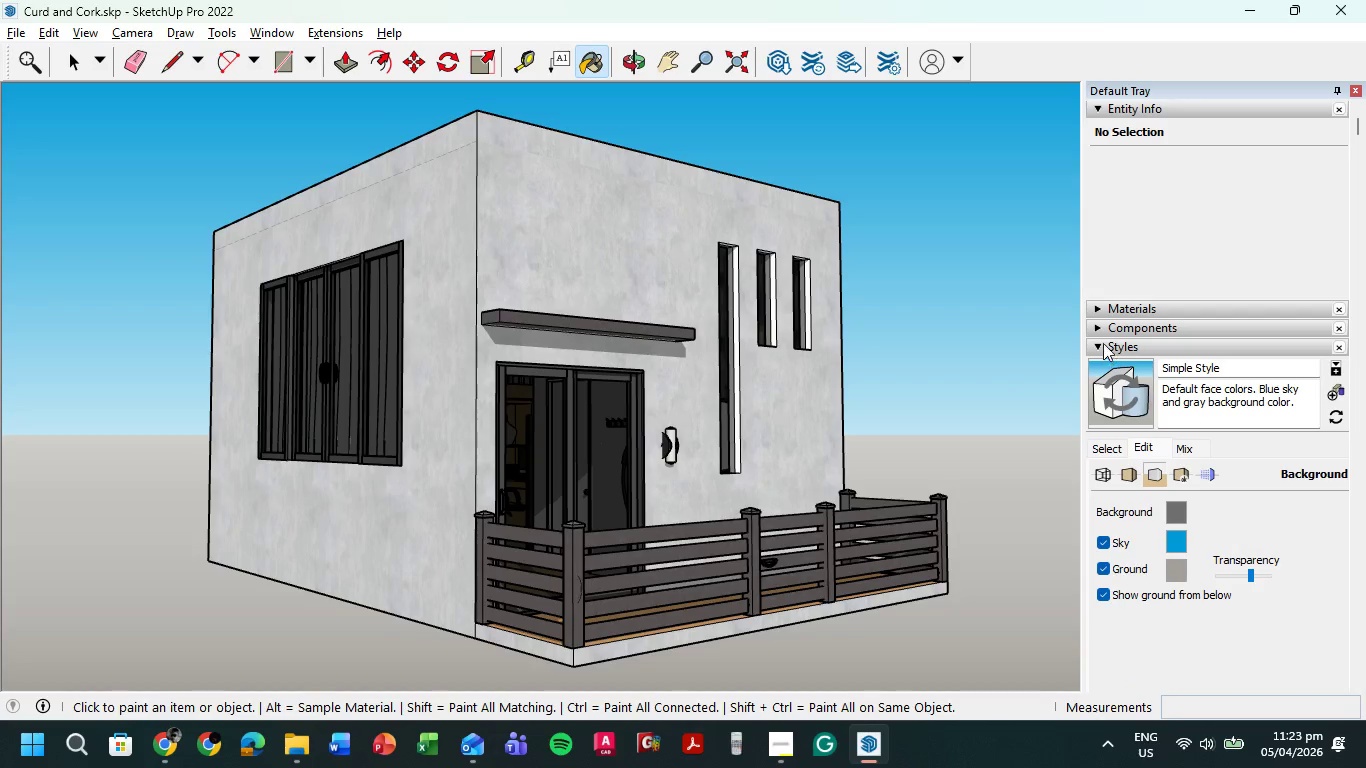 
left_click([1103, 341])
 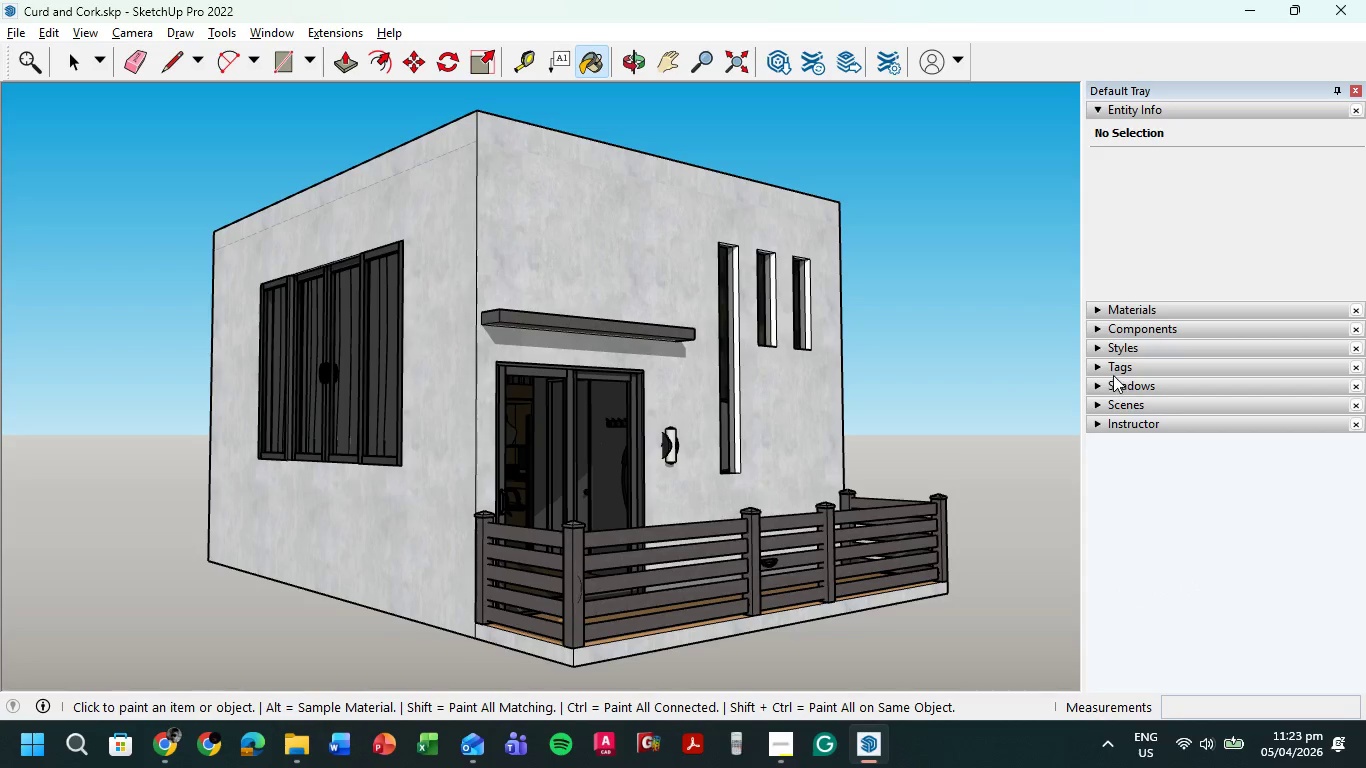 
left_click([1116, 369])
 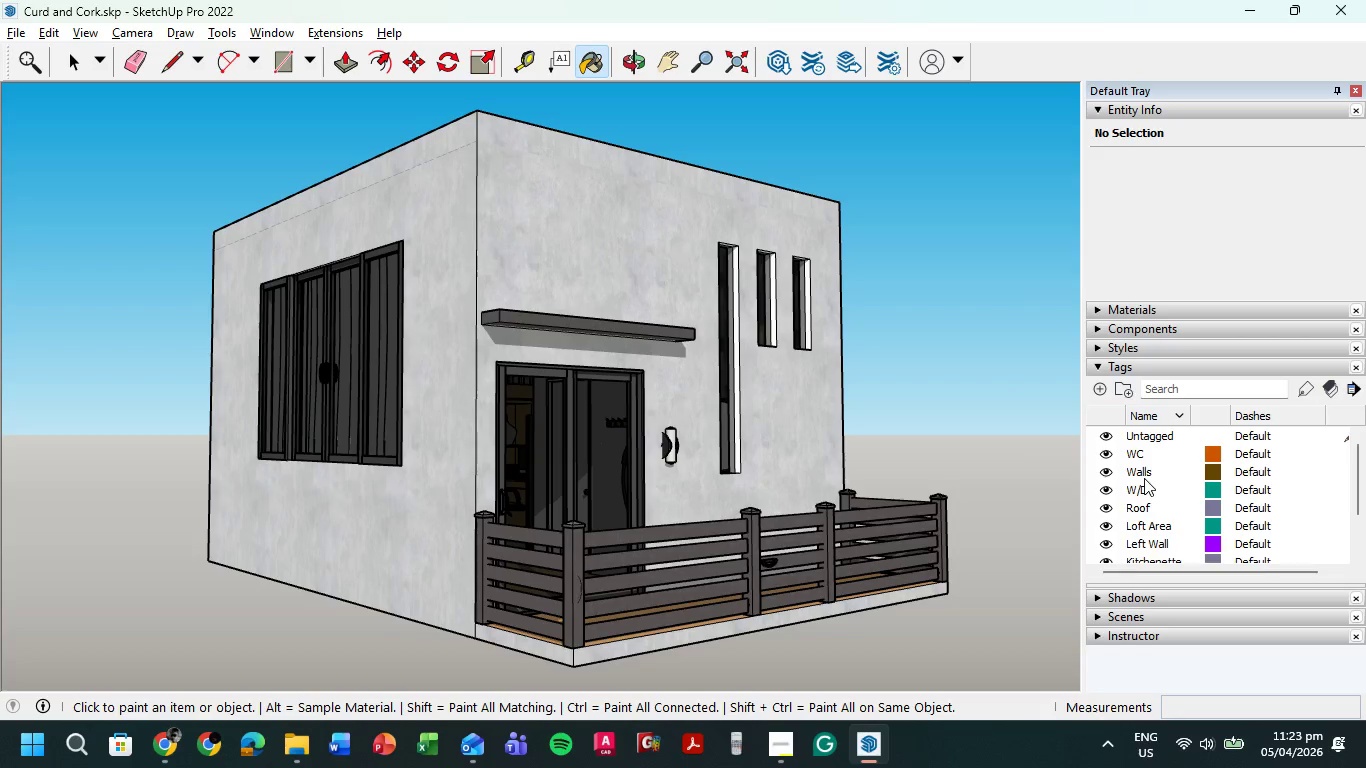 
left_click([1138, 473])
 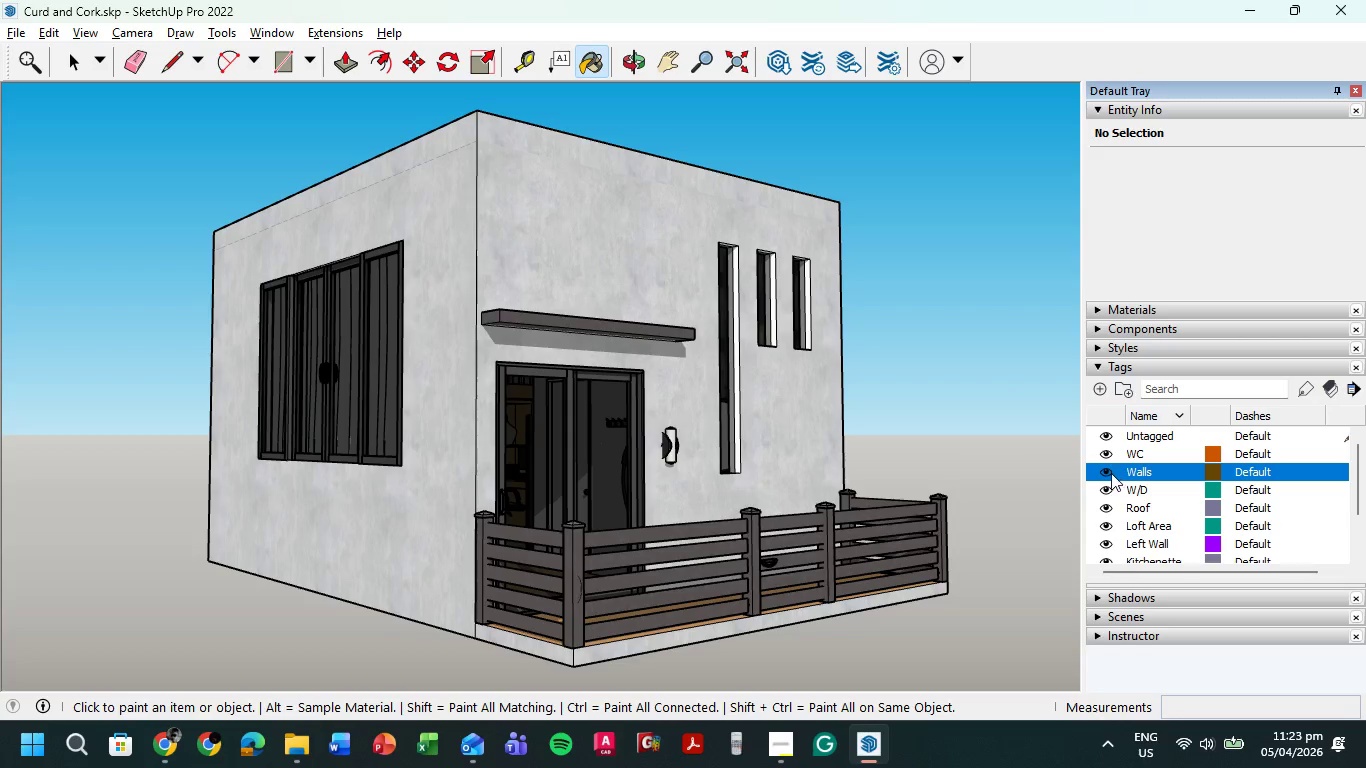 
left_click([1108, 474])
 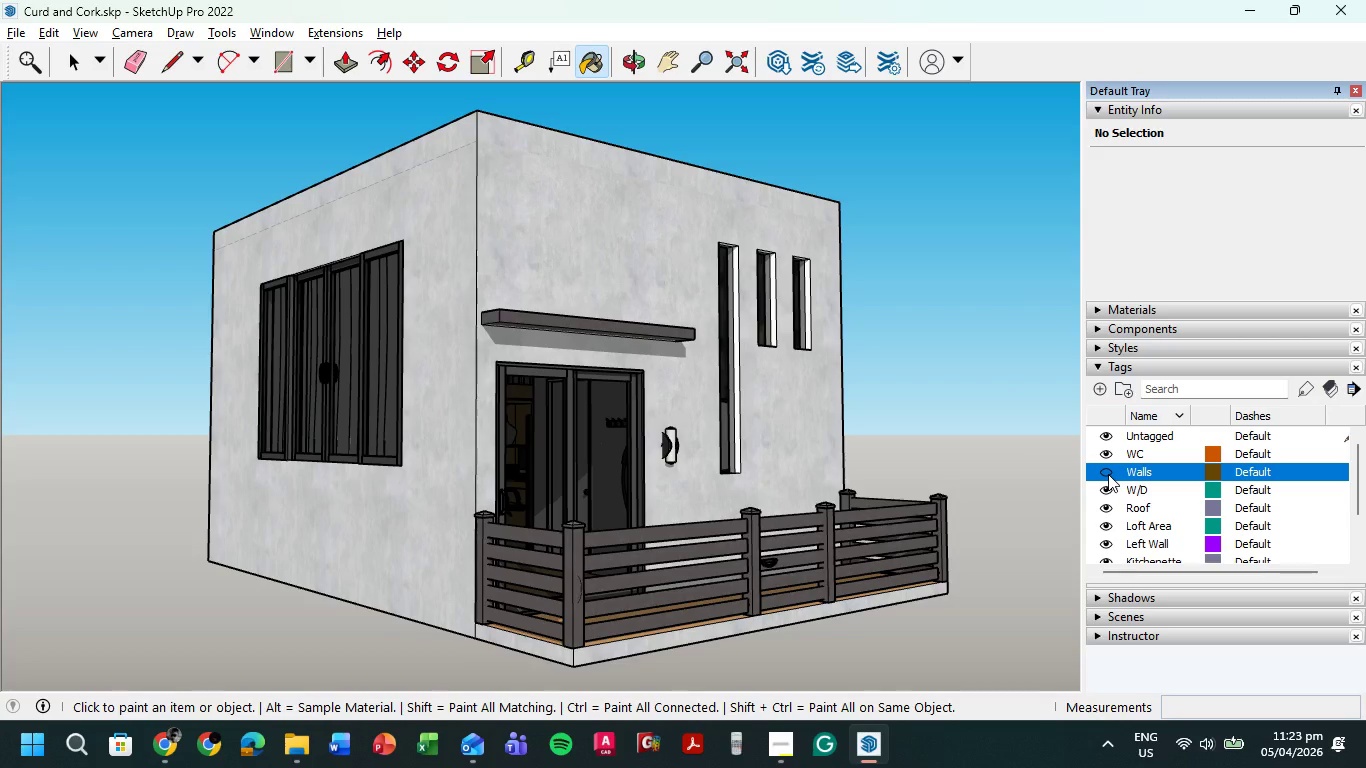 
left_click([1108, 474])
 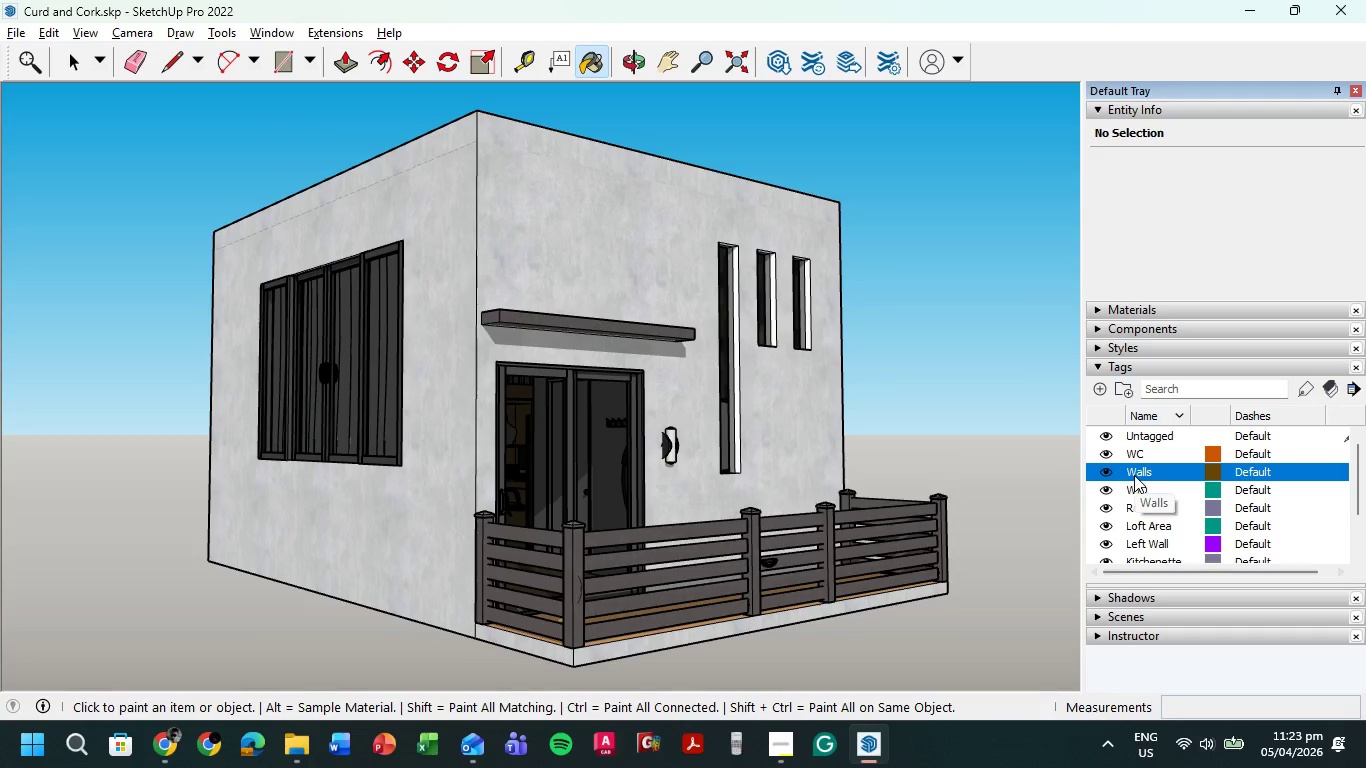 
left_click([1109, 508])
 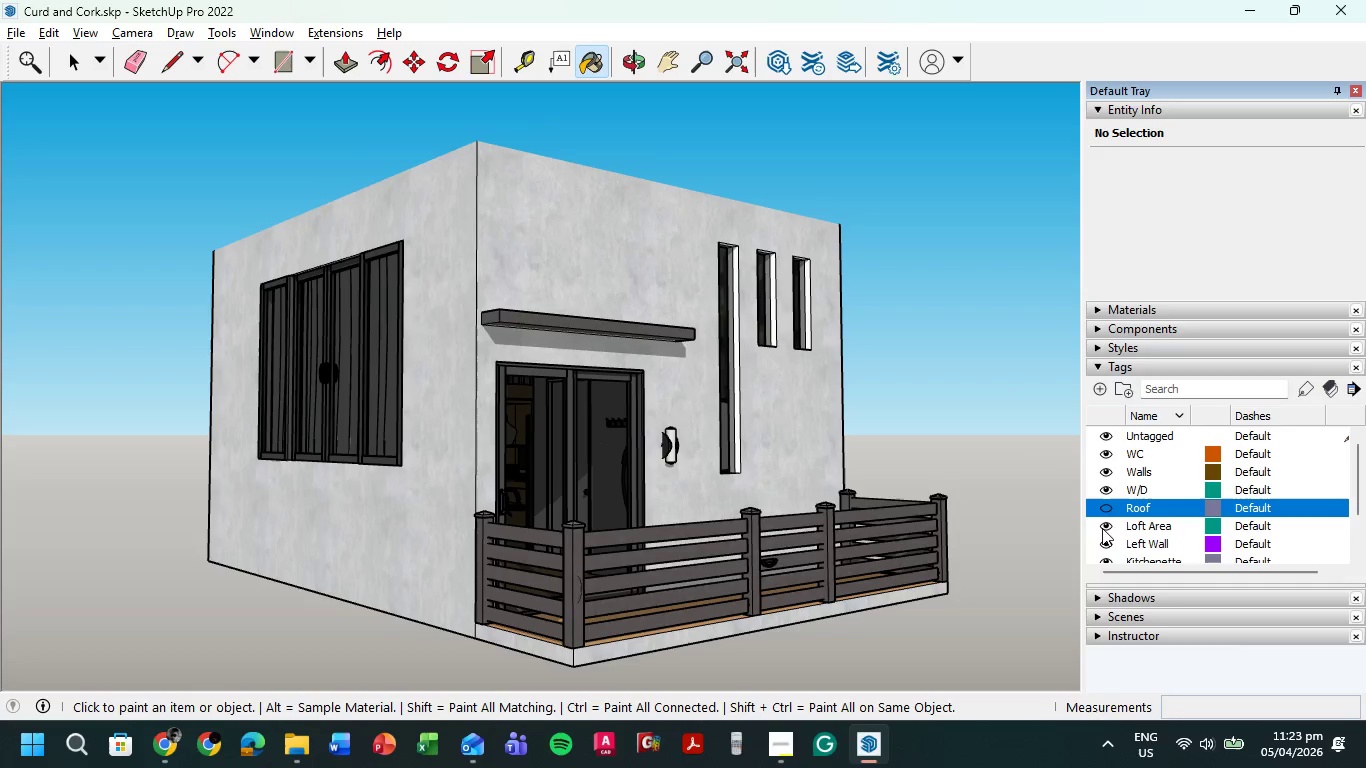 
left_click([1106, 542])
 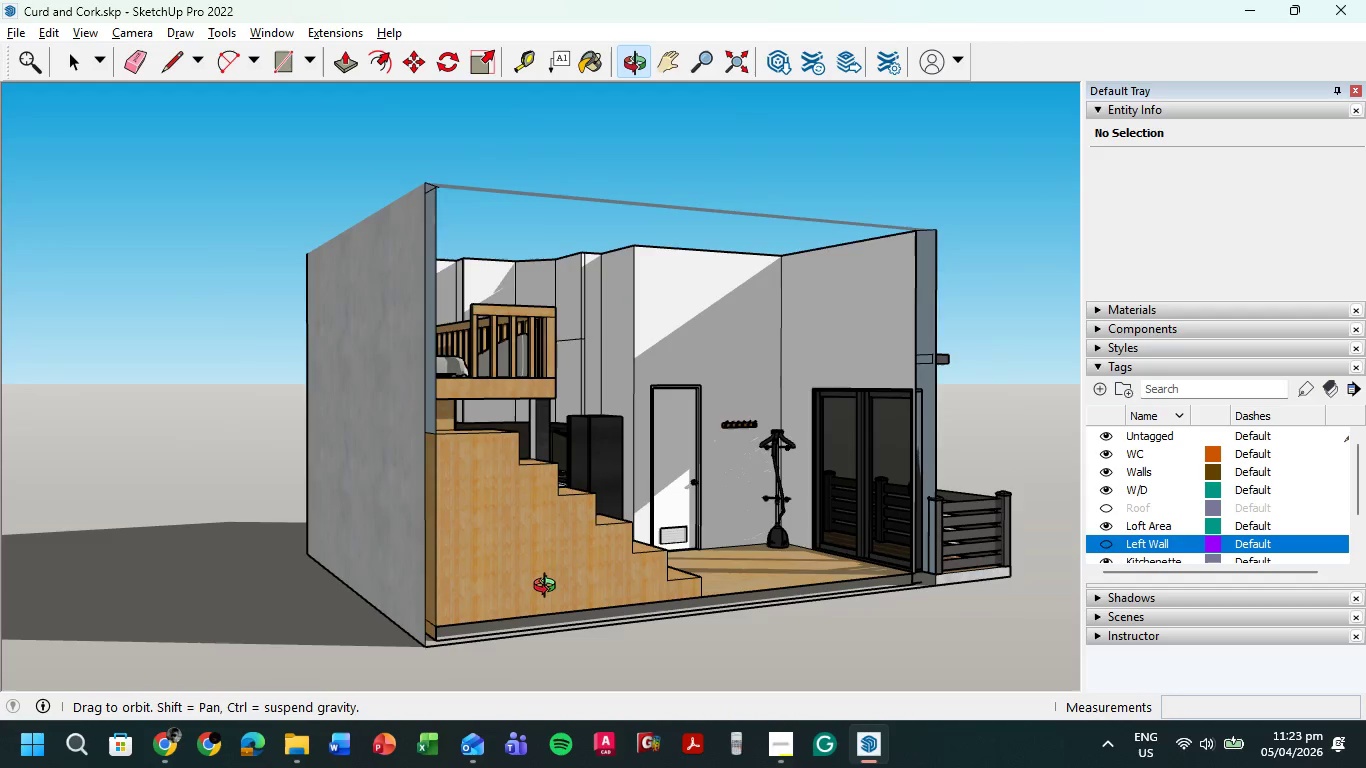 
wait(5.41)
 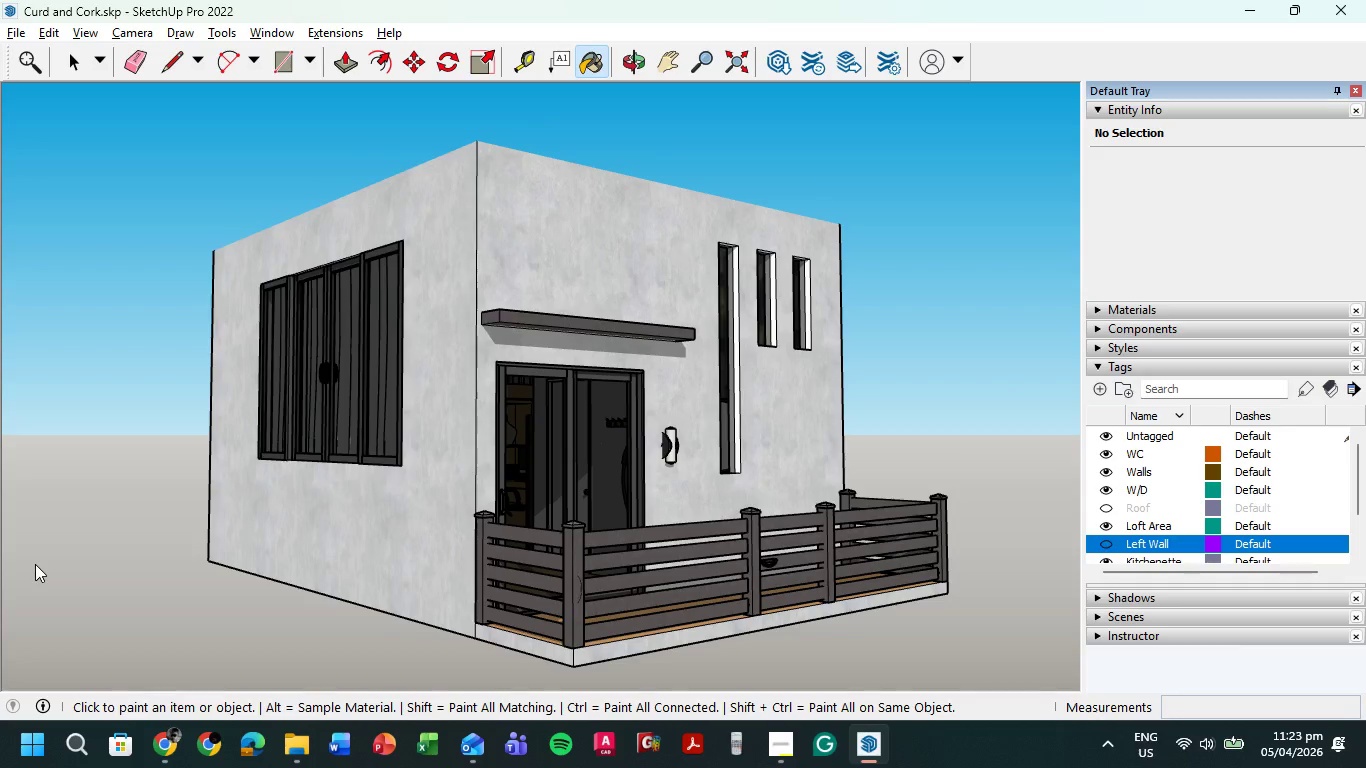 
scroll: coordinate [524, 340], scroll_direction: up, amount: 1.0
 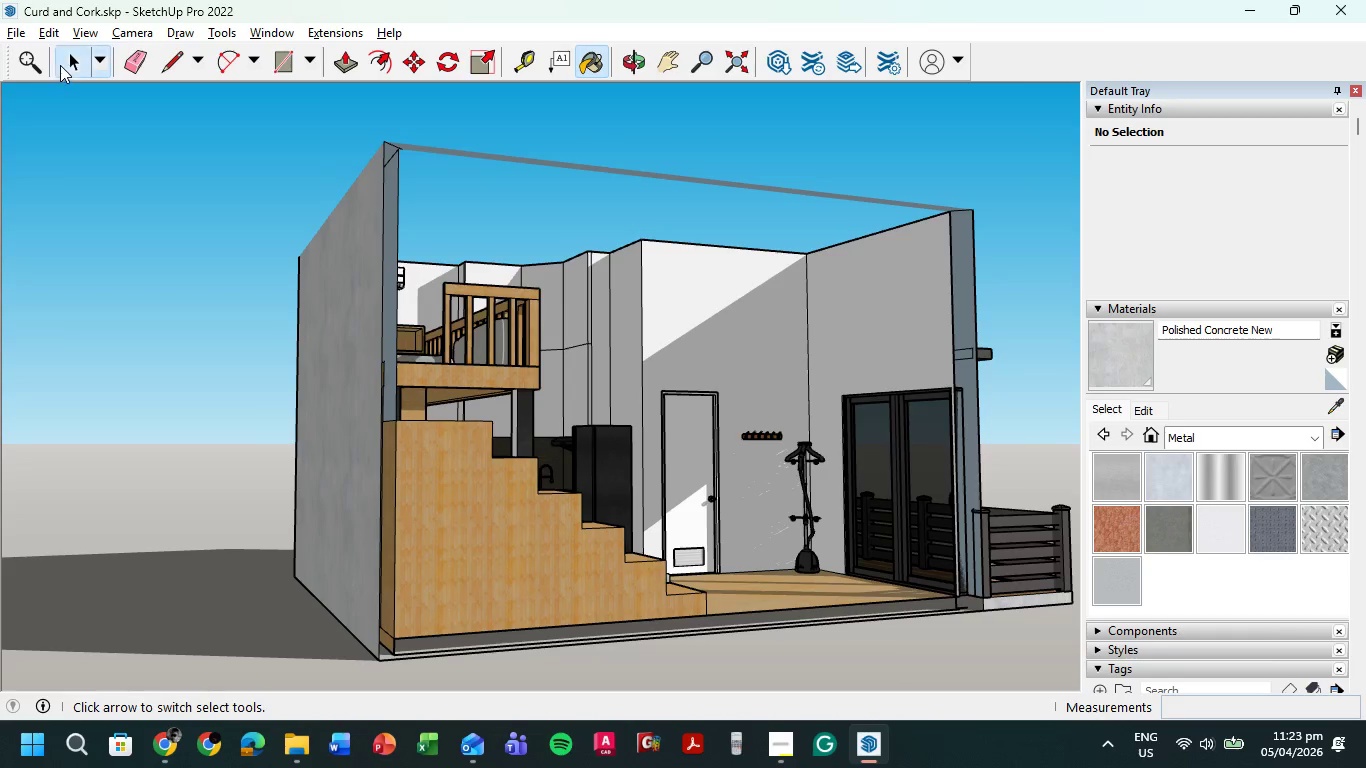 
left_click_drag(start_coordinate=[593, 187], to_coordinate=[562, 130])
 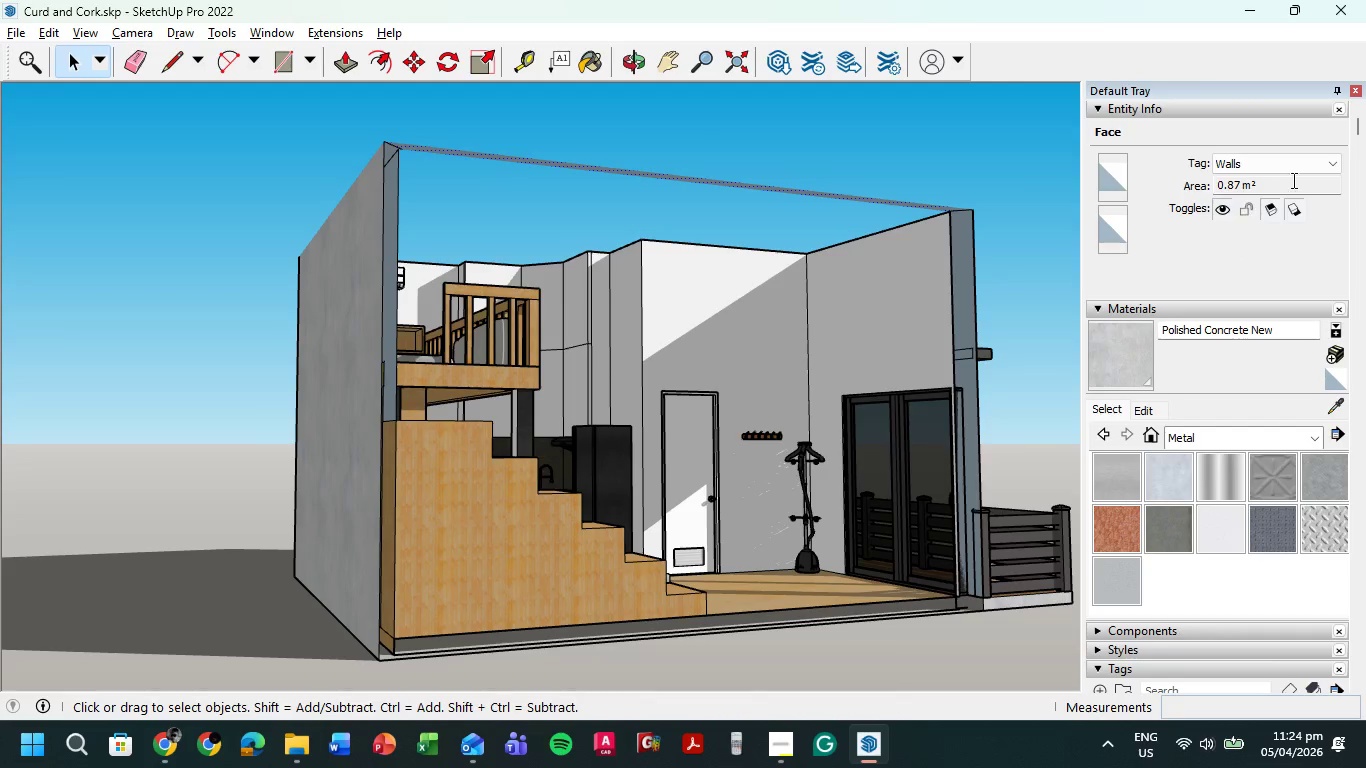 
left_click([1337, 163])
 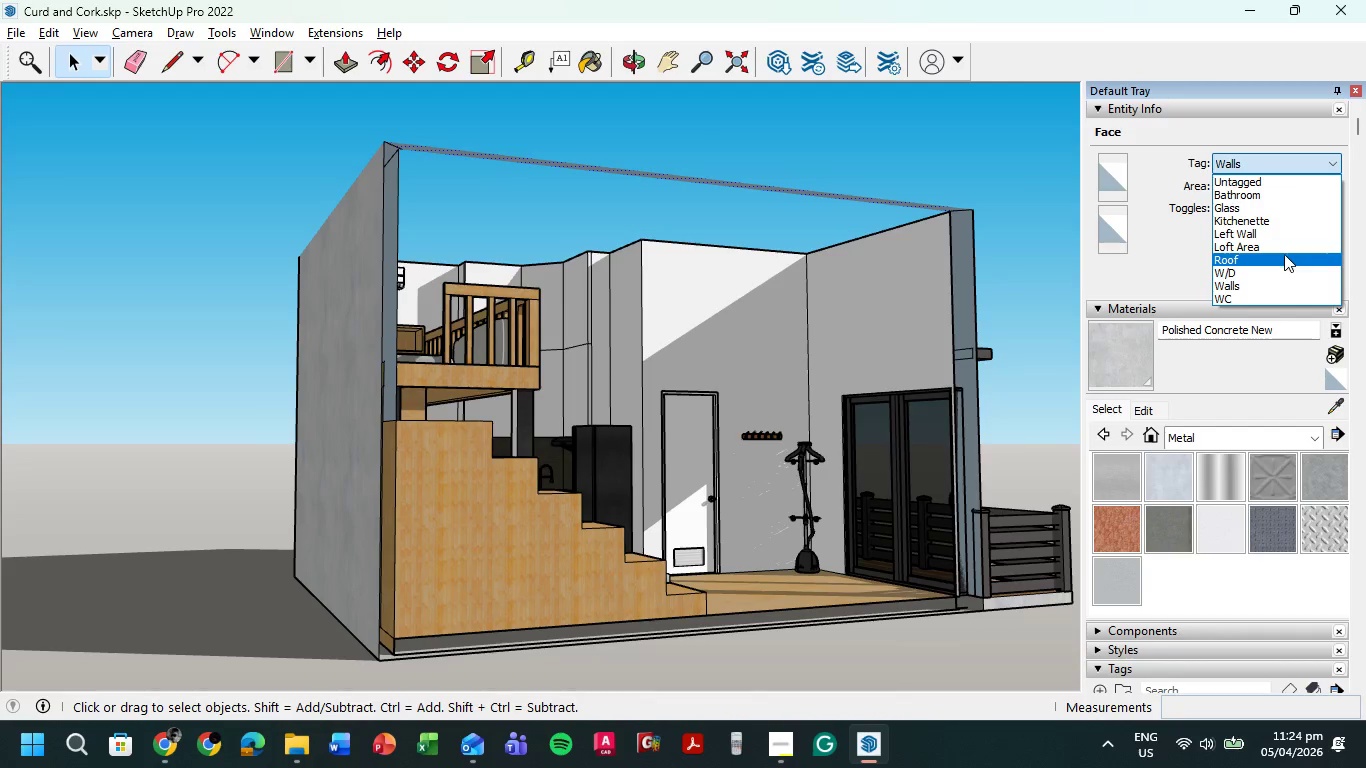 
left_click([1283, 255])
 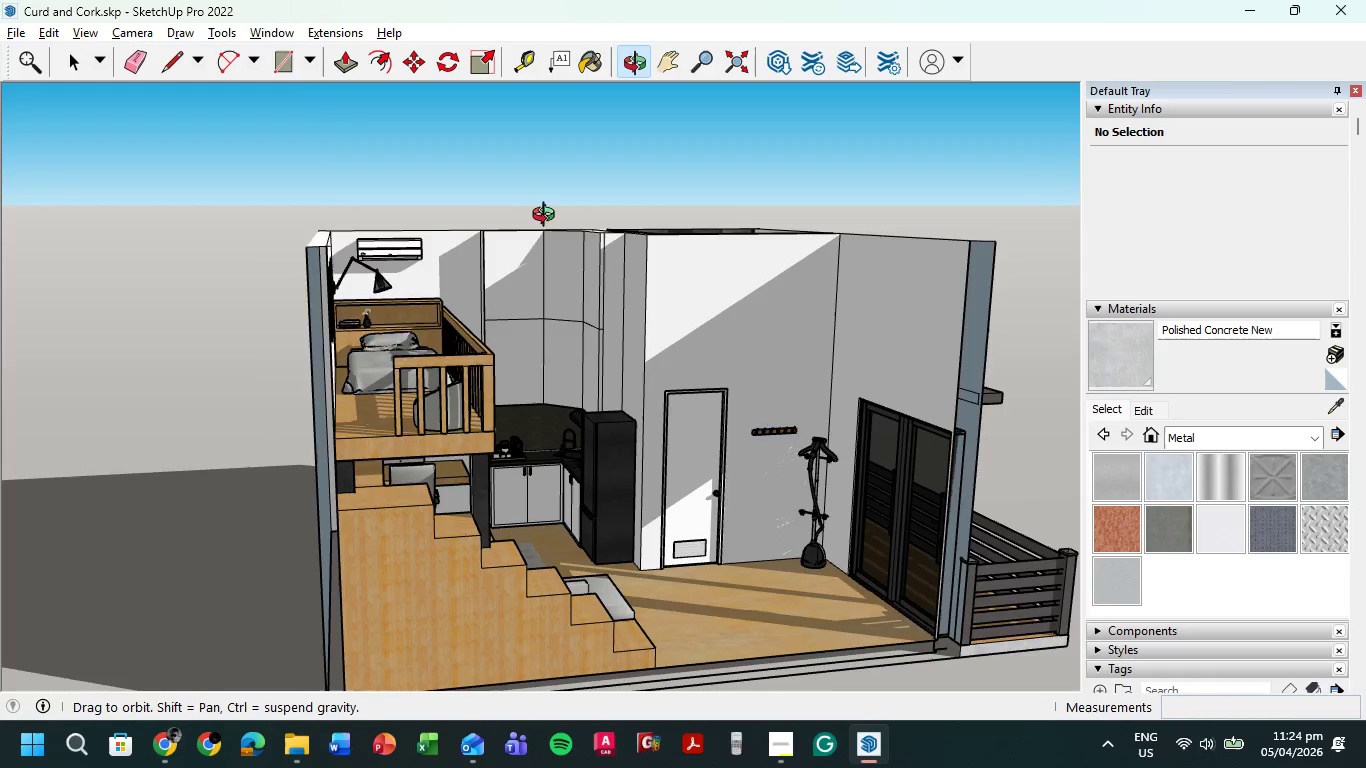 
wait(6.38)
 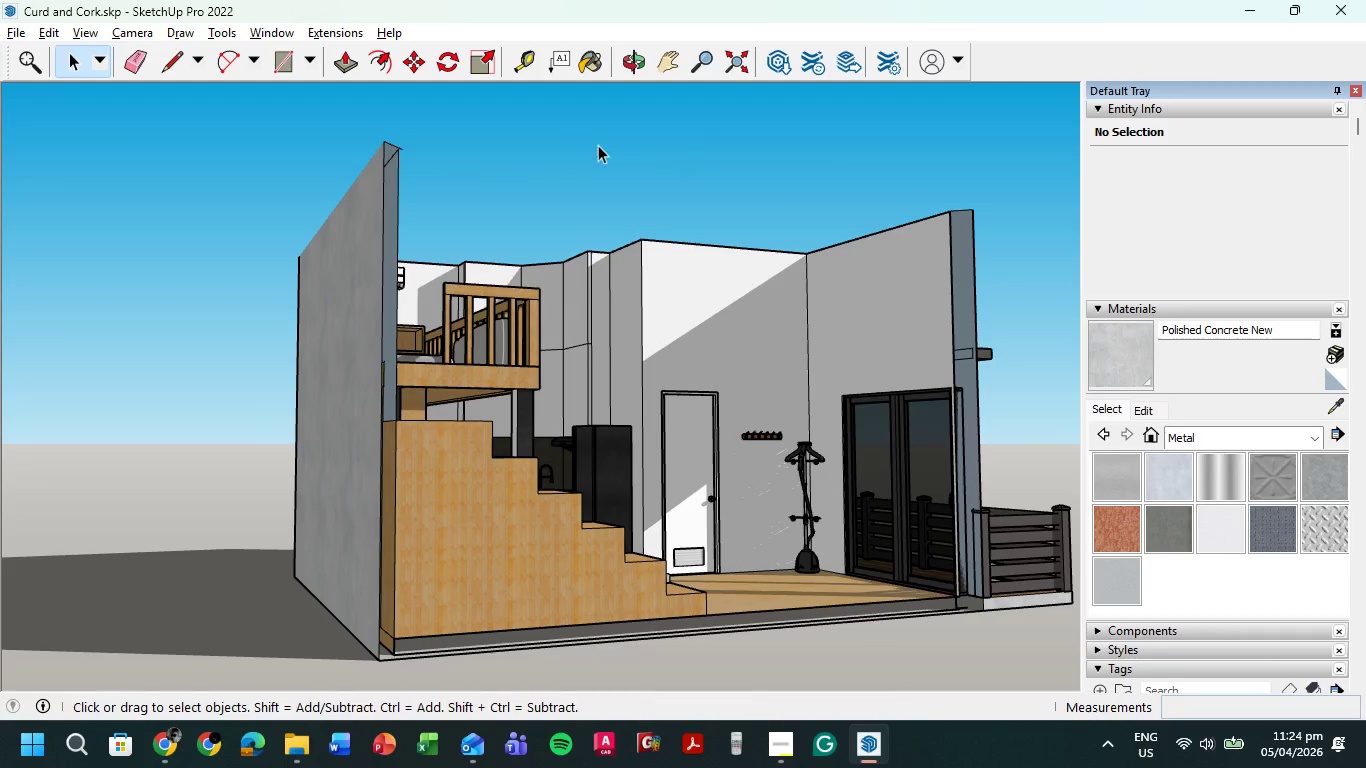 
scroll: coordinate [570, 407], scroll_direction: up, amount: 4.0
 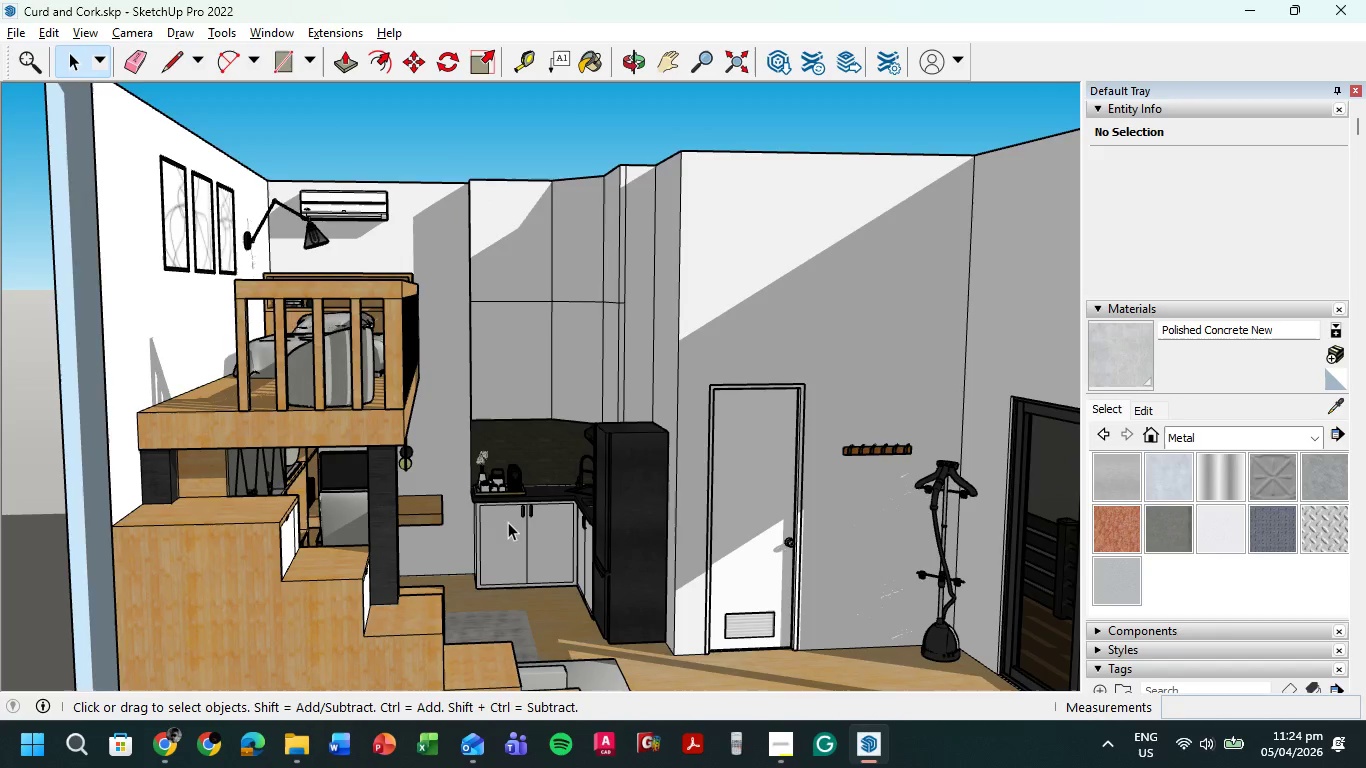 
scroll: coordinate [508, 521], scroll_direction: down, amount: 1.0
 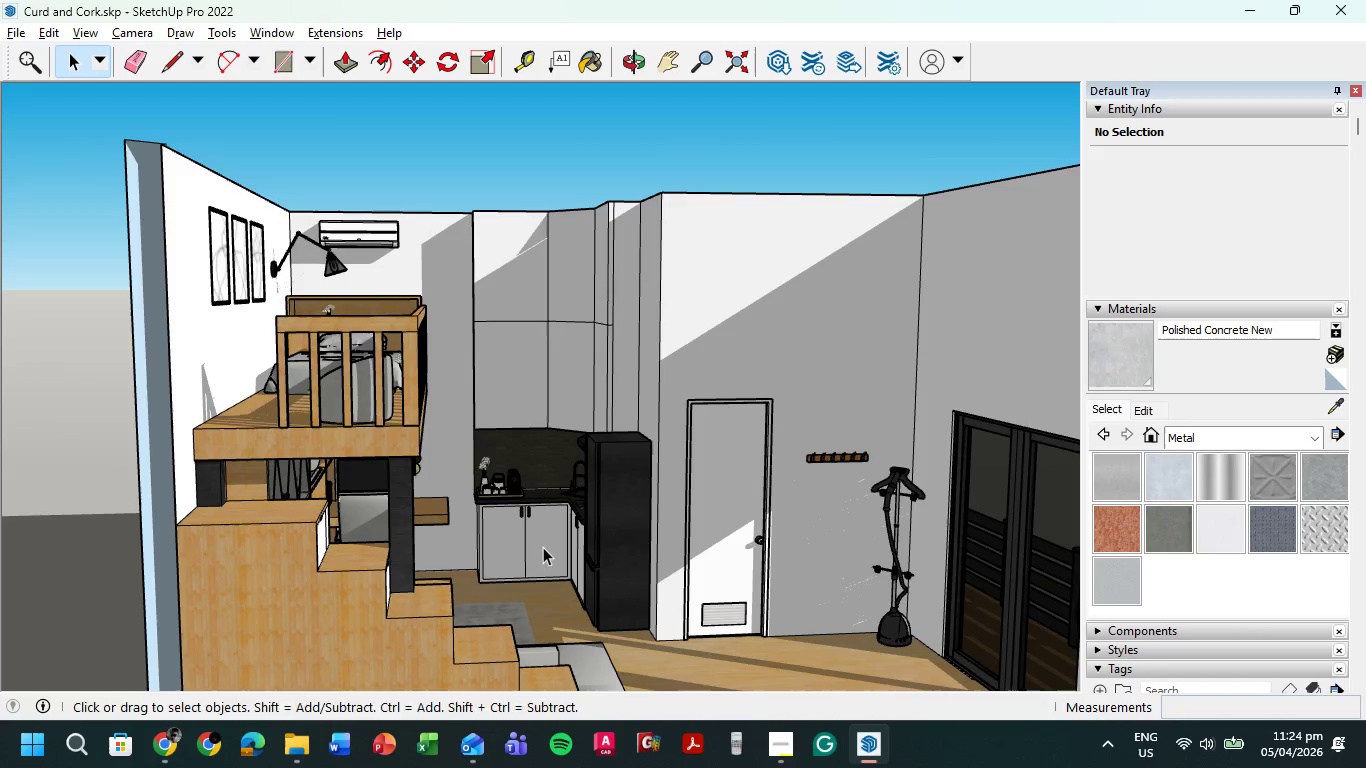 
hold_key(key=ShiftLeft, duration=0.52)
 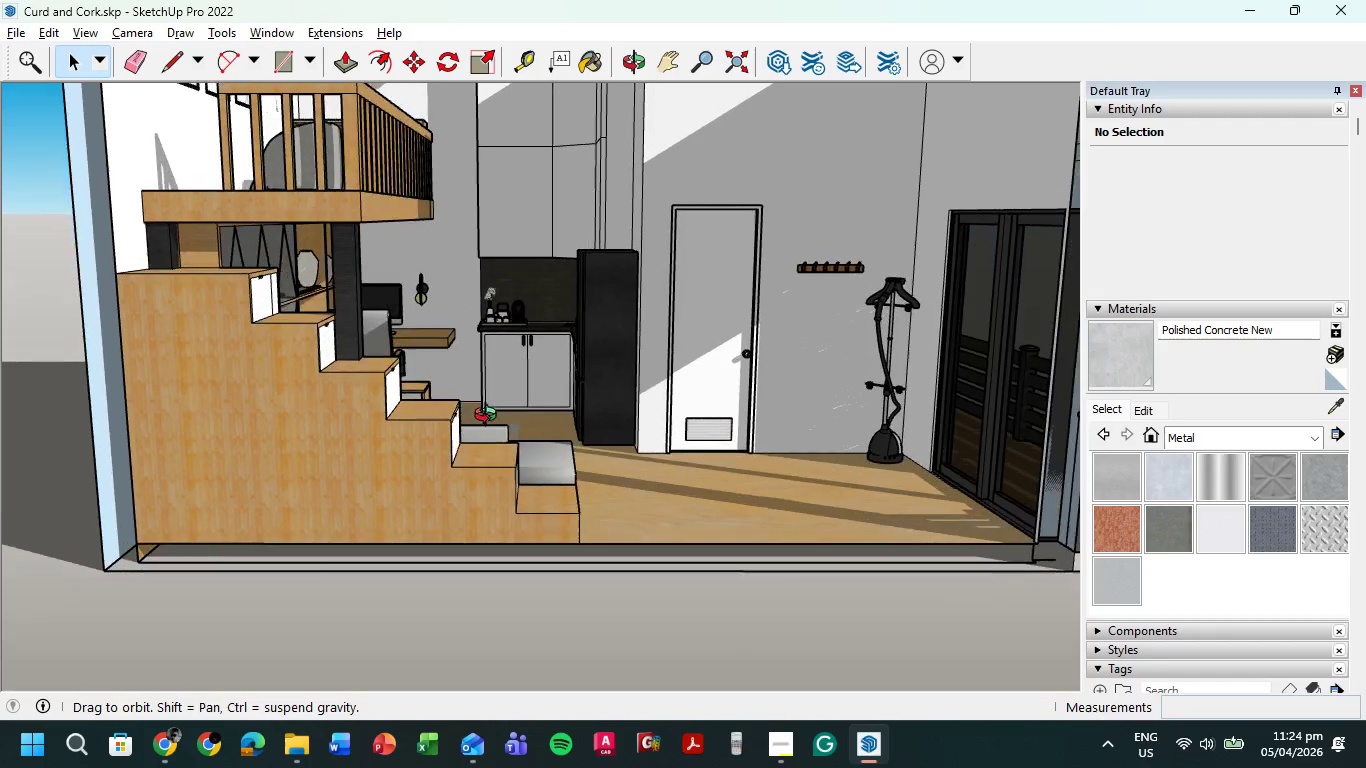 
hold_key(key=ShiftLeft, duration=0.53)
 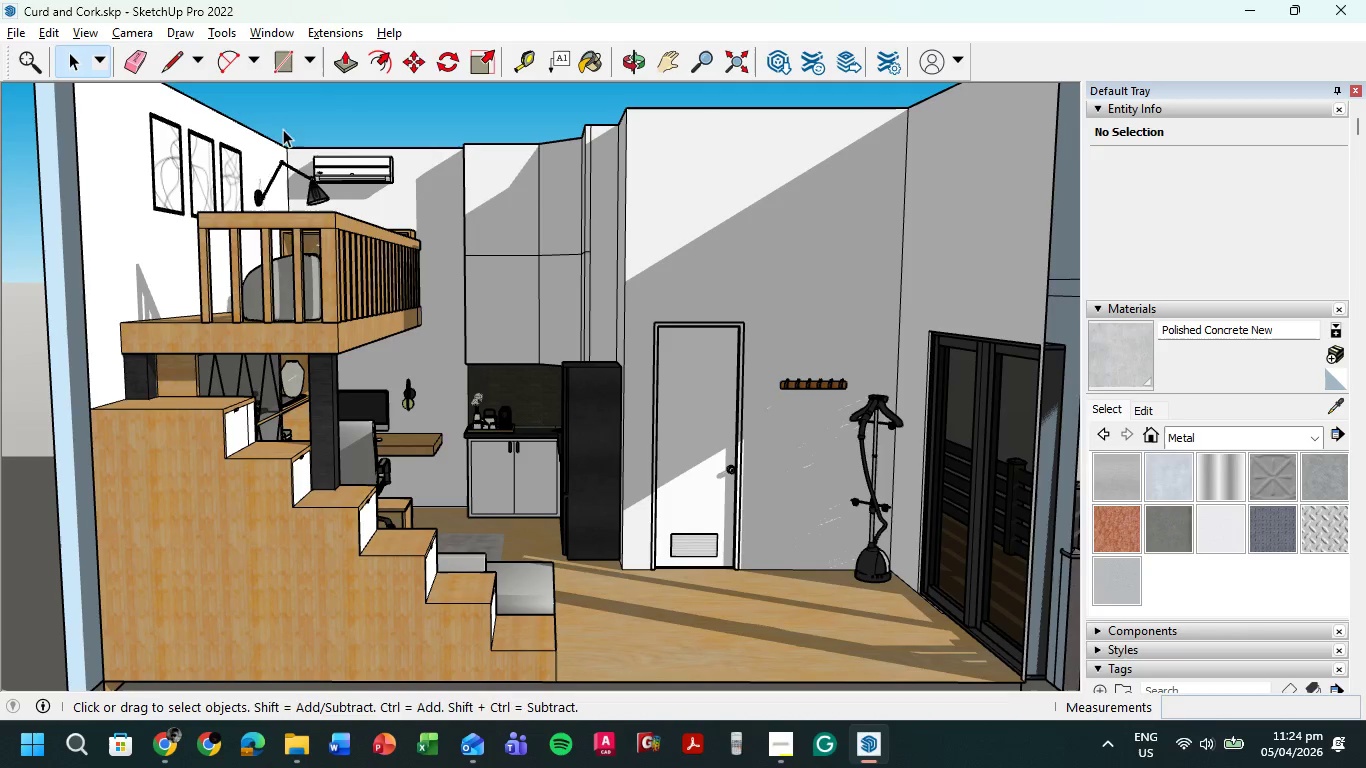 
left_click([89, 28])
 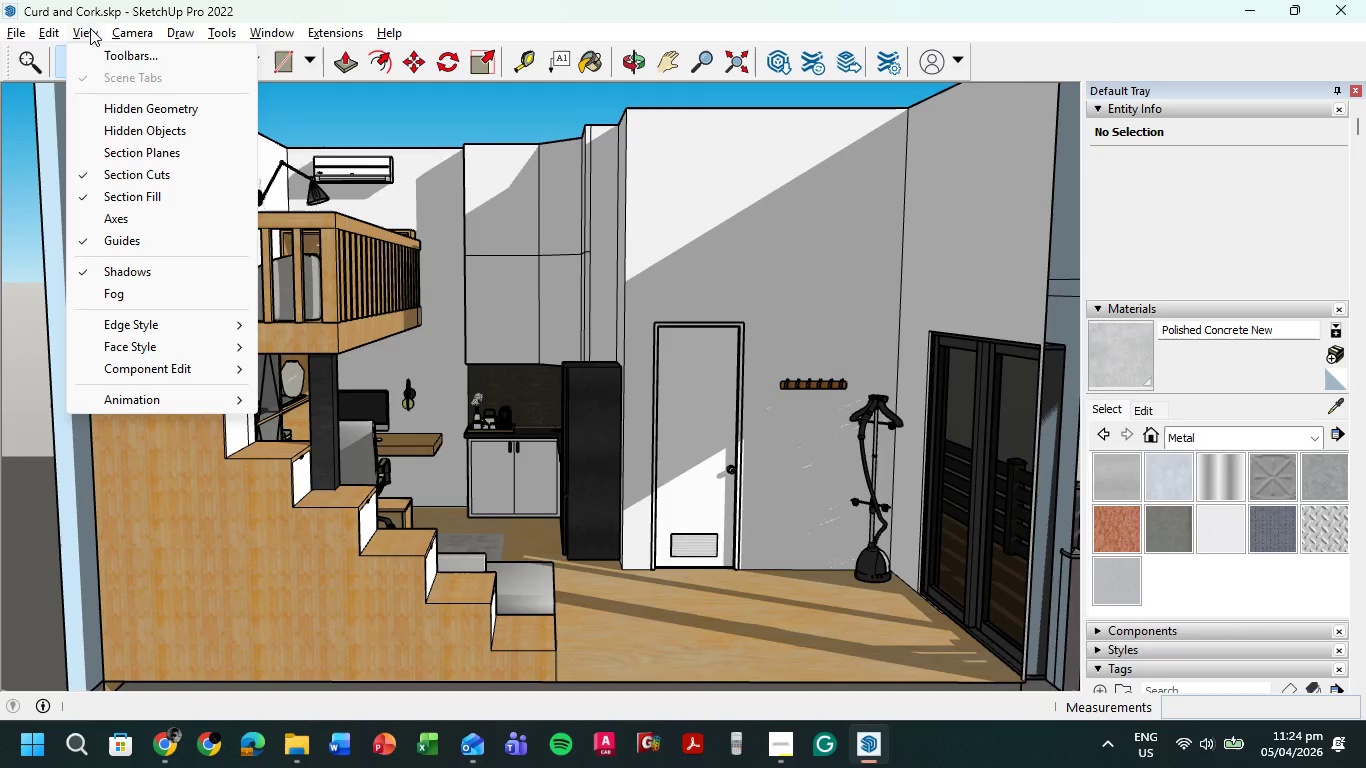 
mouse_move([217, 361])
 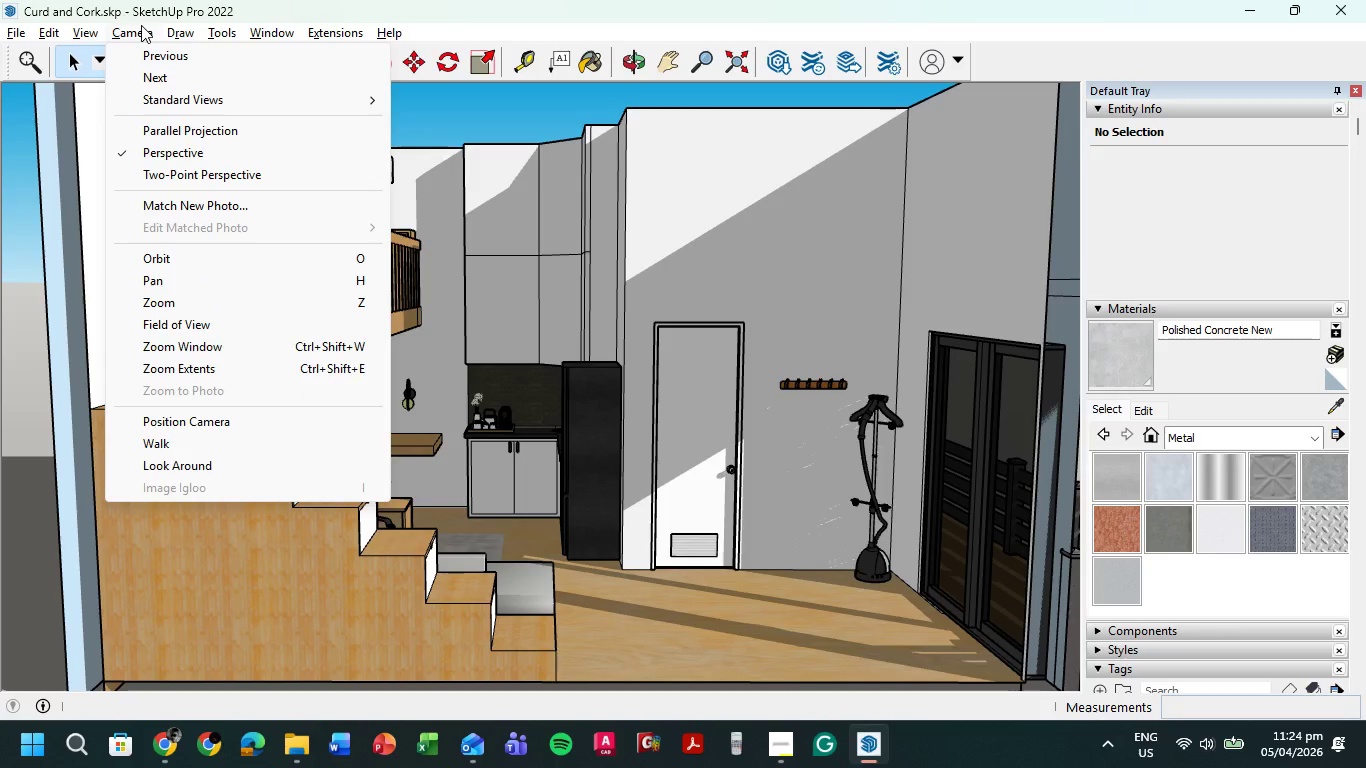 
mouse_move([140, 32])
 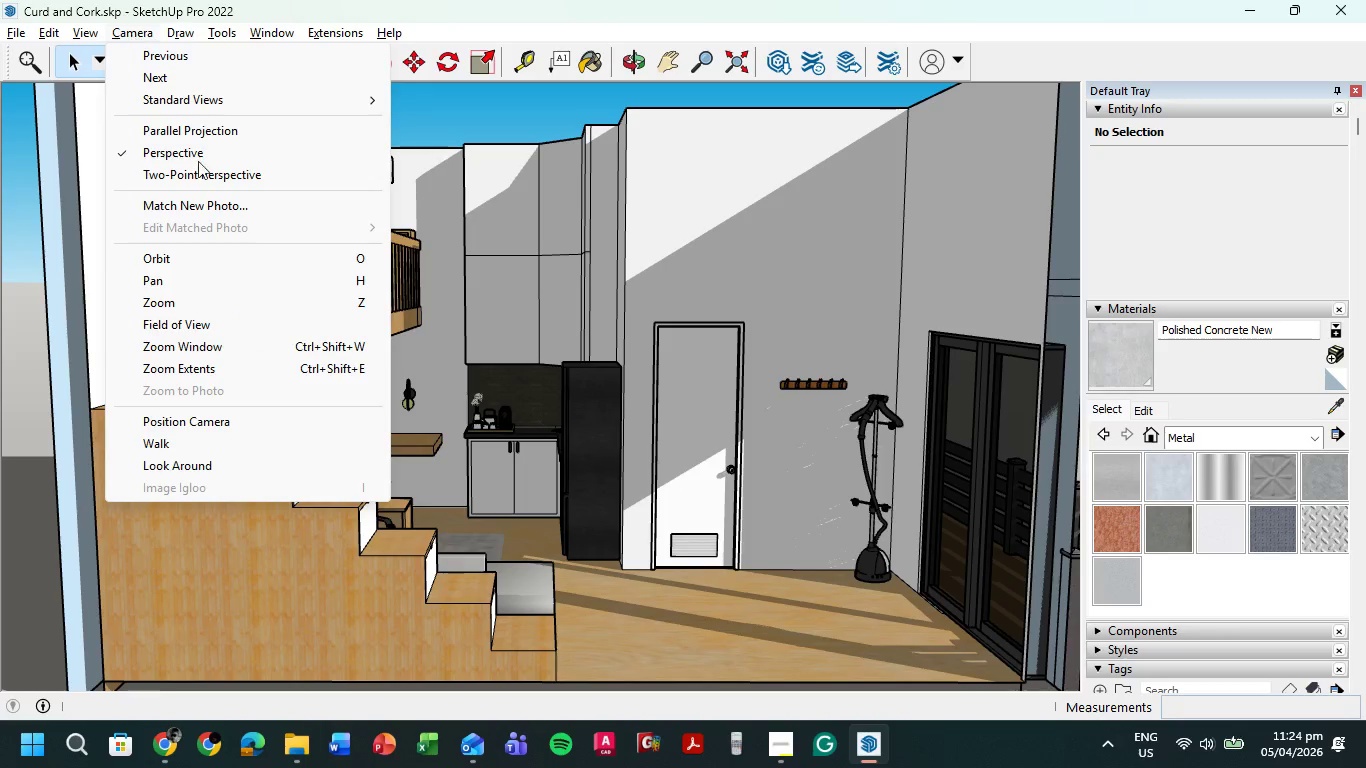 
left_click([256, 468])
 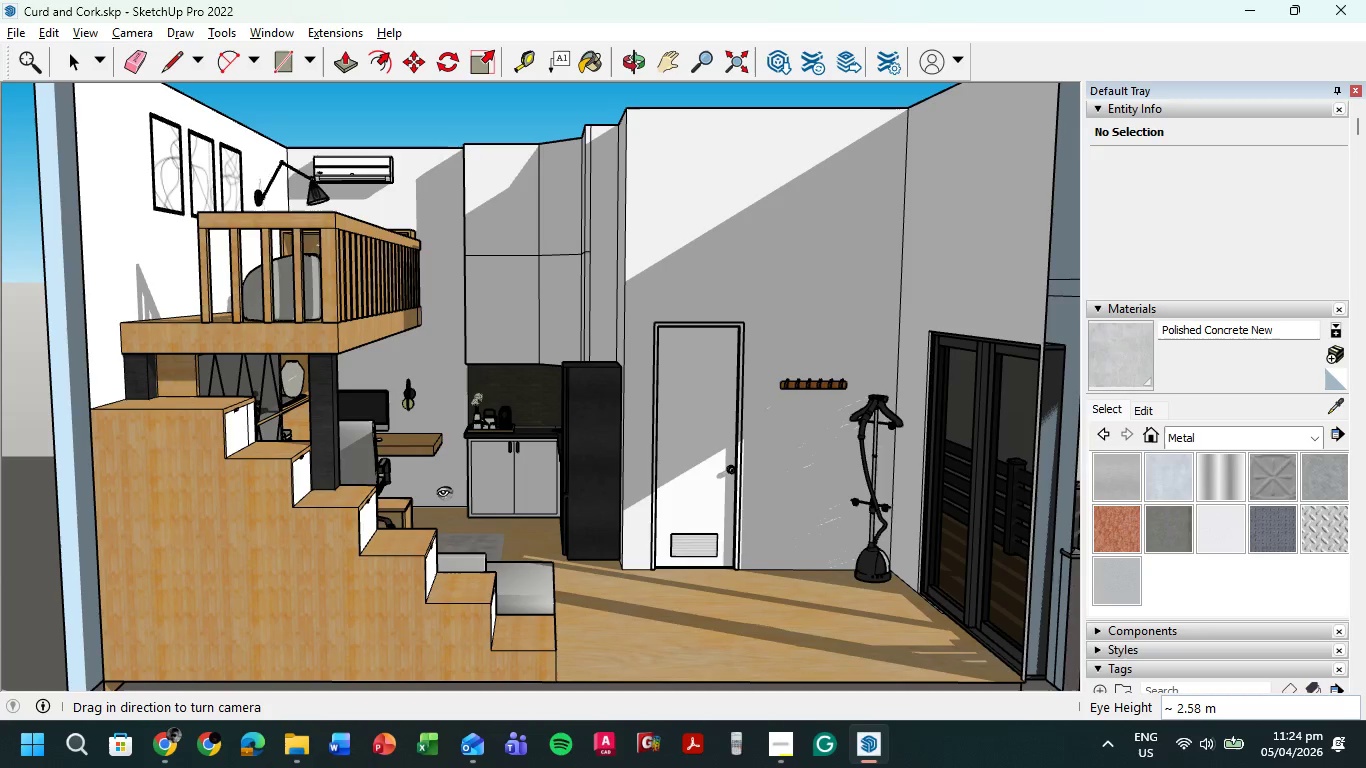 
left_click([445, 485])
 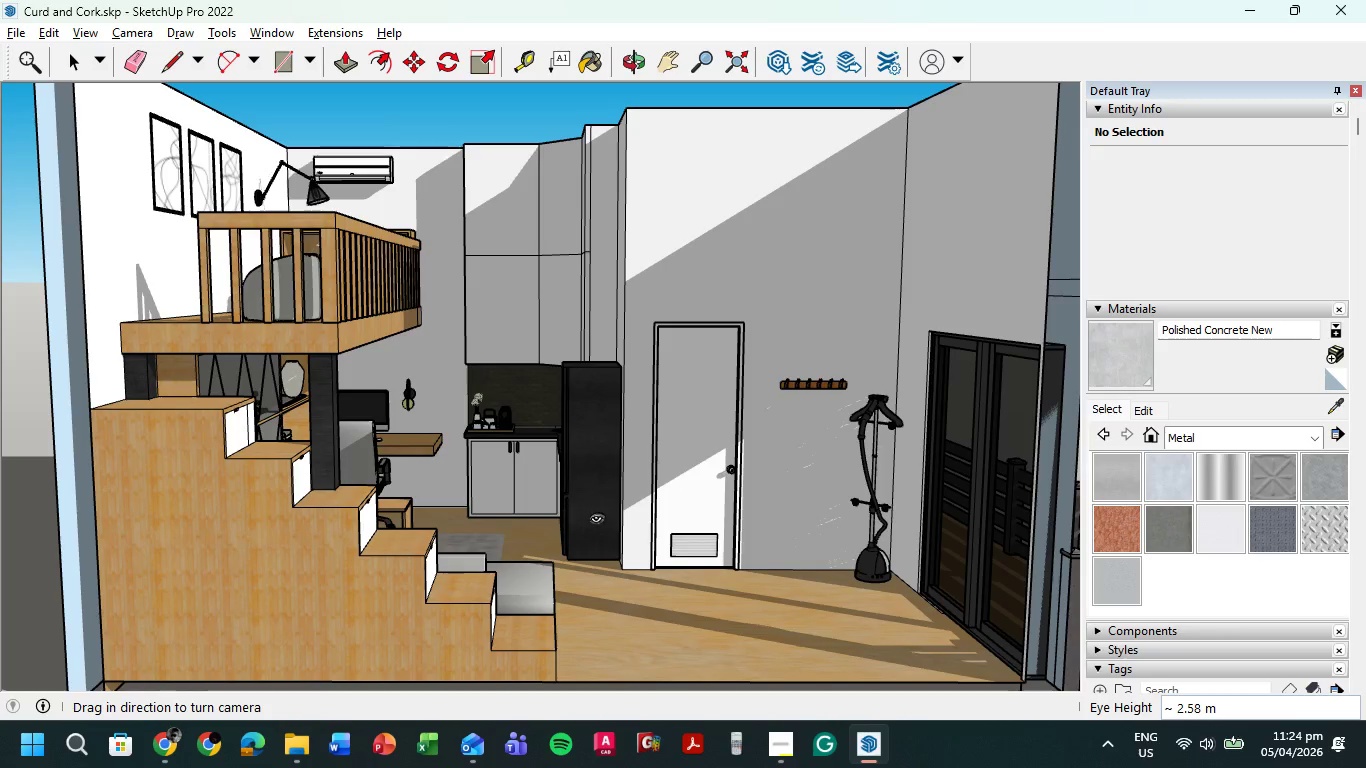 
left_click_drag(start_coordinate=[598, 519], to_coordinate=[554, 507])
 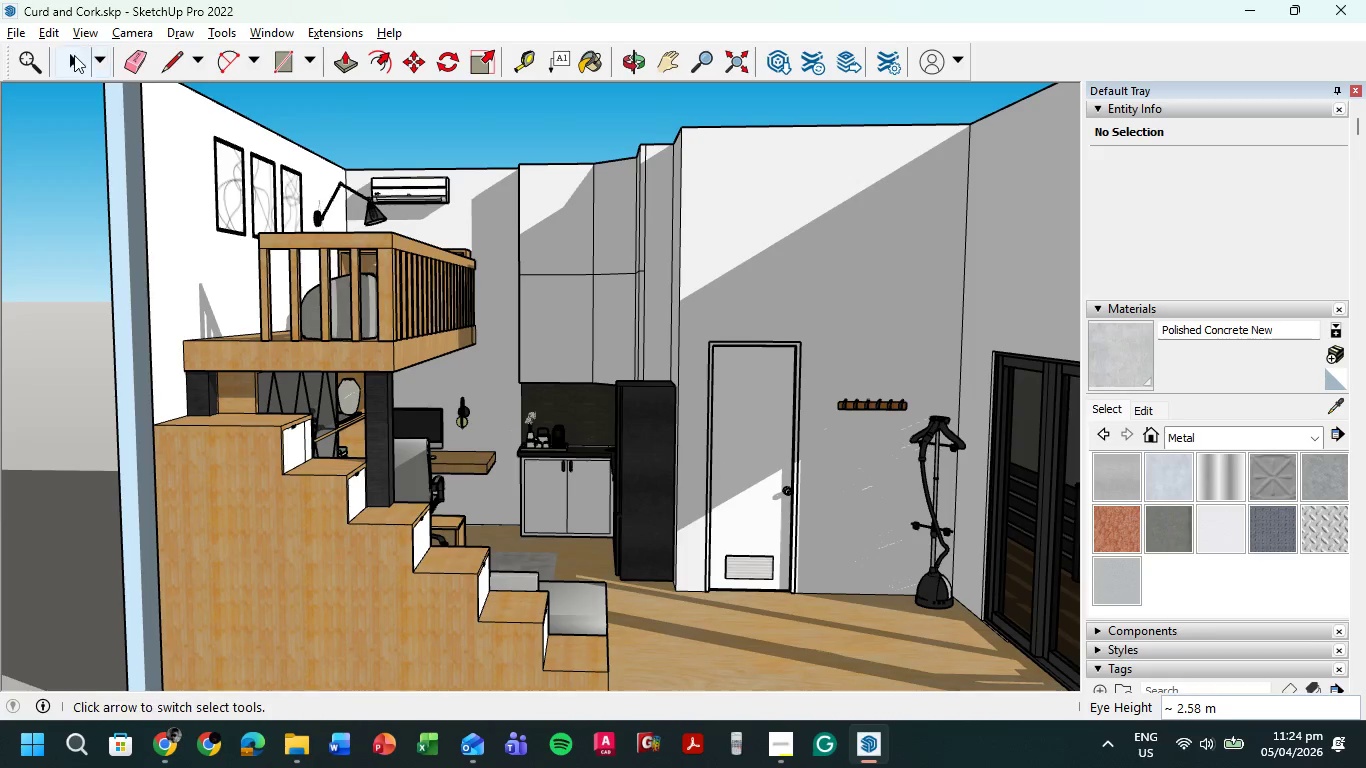 
left_click([76, 55])
 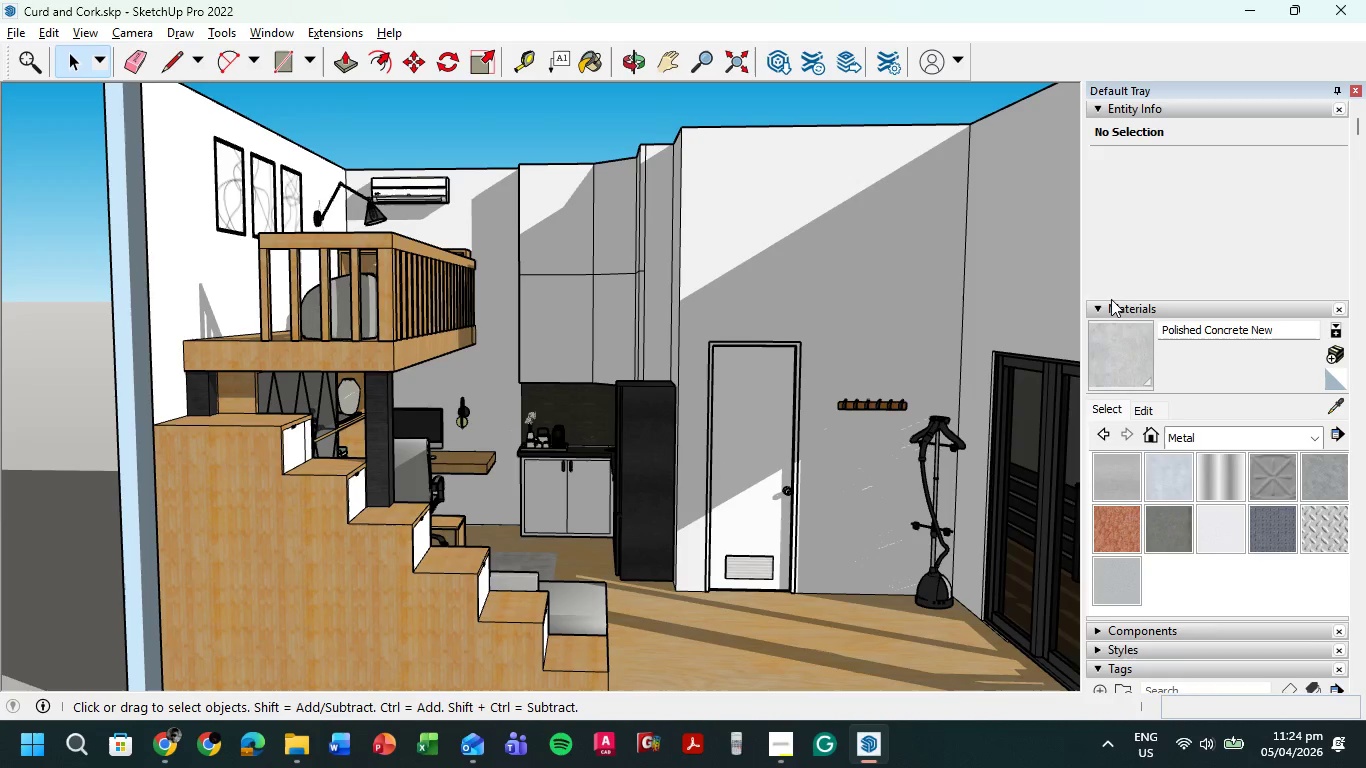 
left_click([1100, 302])
 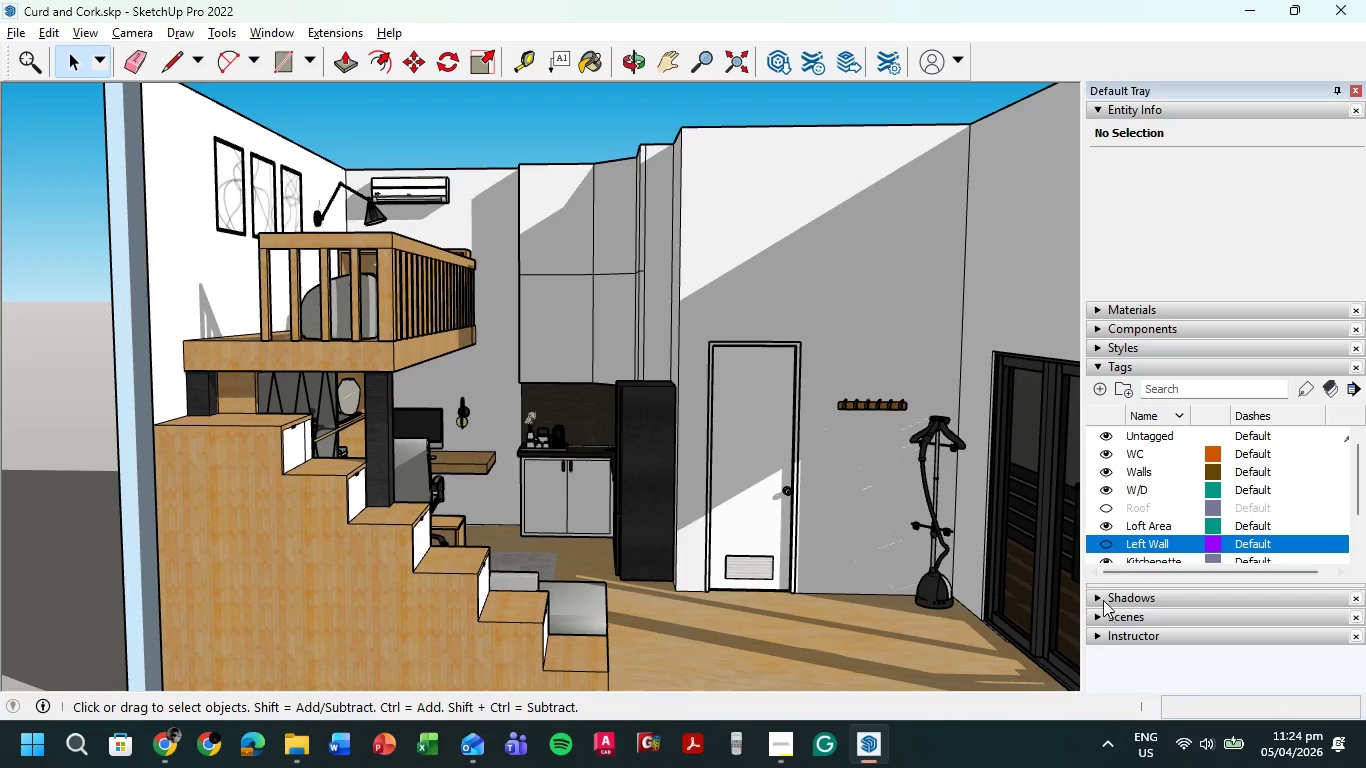 
left_click([1104, 596])
 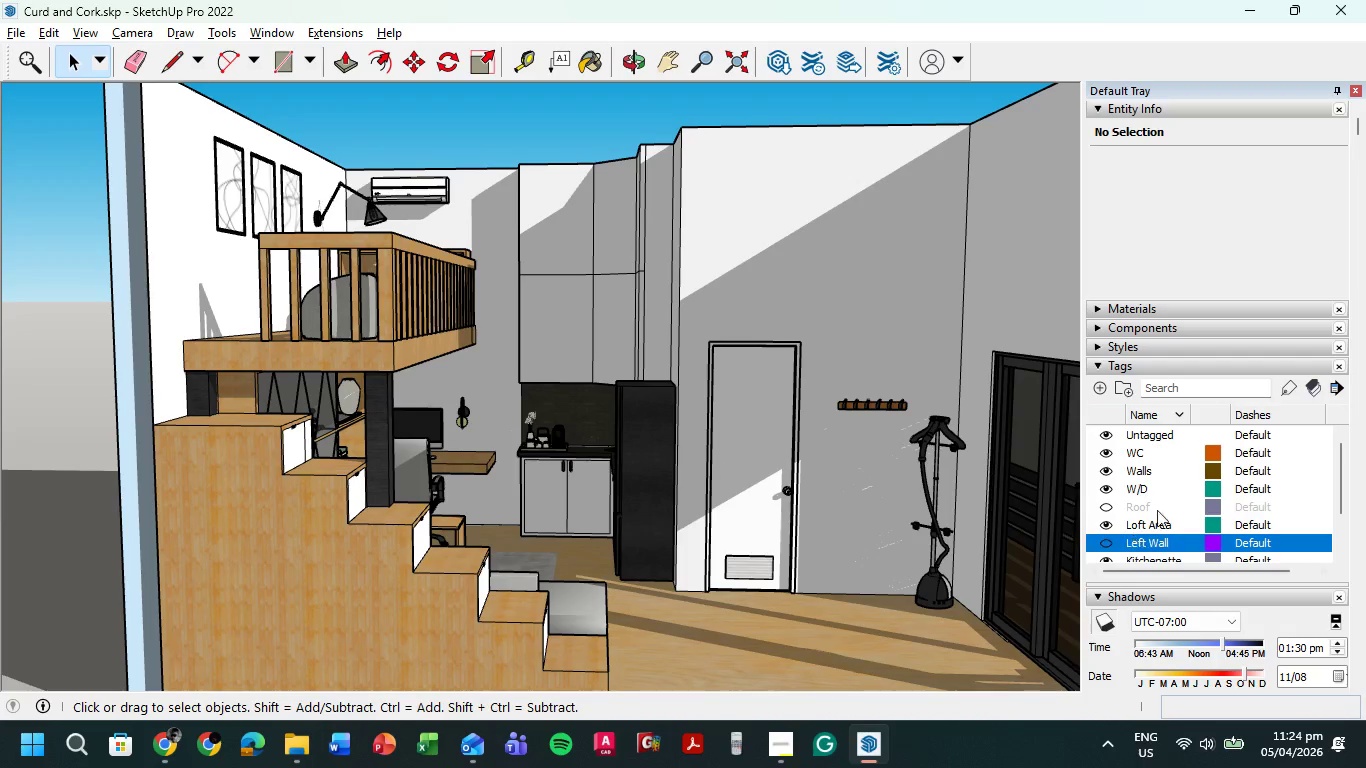 
scroll: coordinate [1365, 487], scroll_direction: down, amount: 4.0
 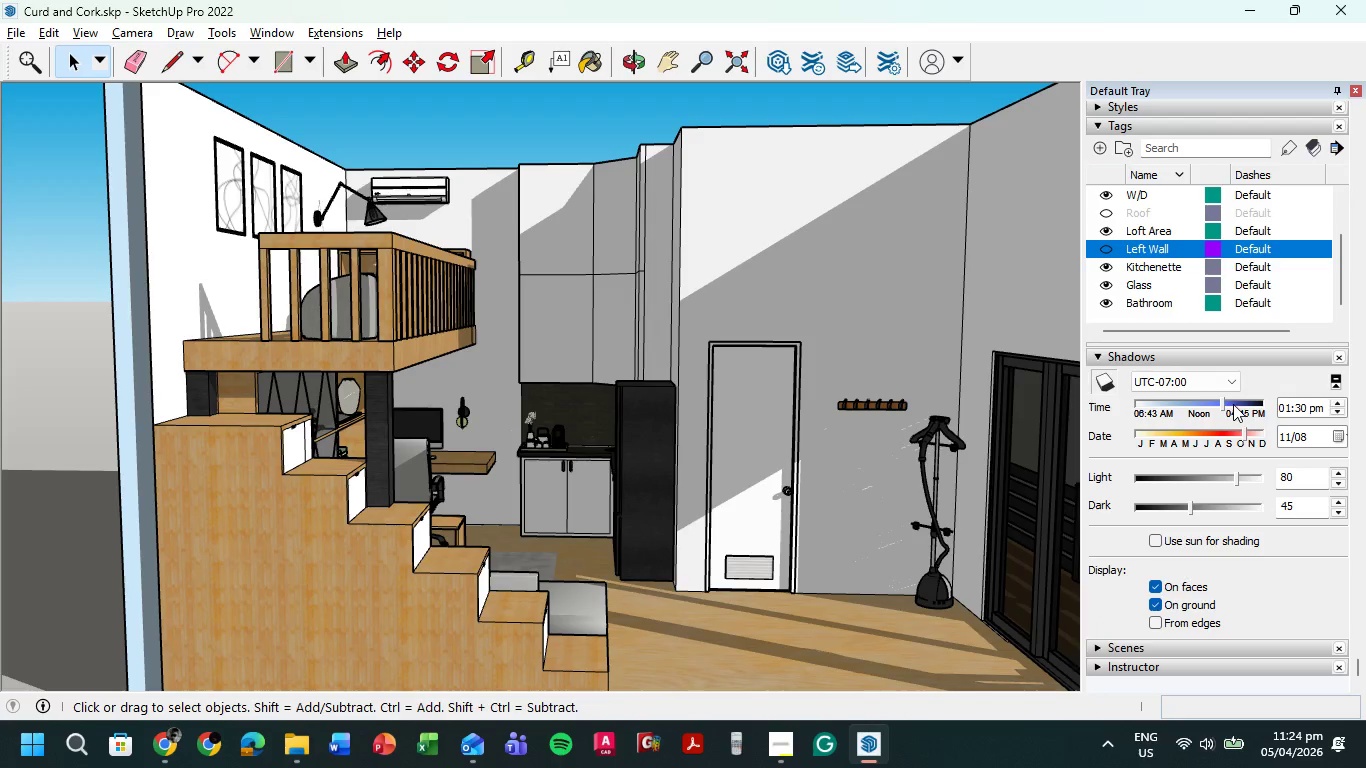 
left_click_drag(start_coordinate=[1223, 401], to_coordinate=[1245, 404])
 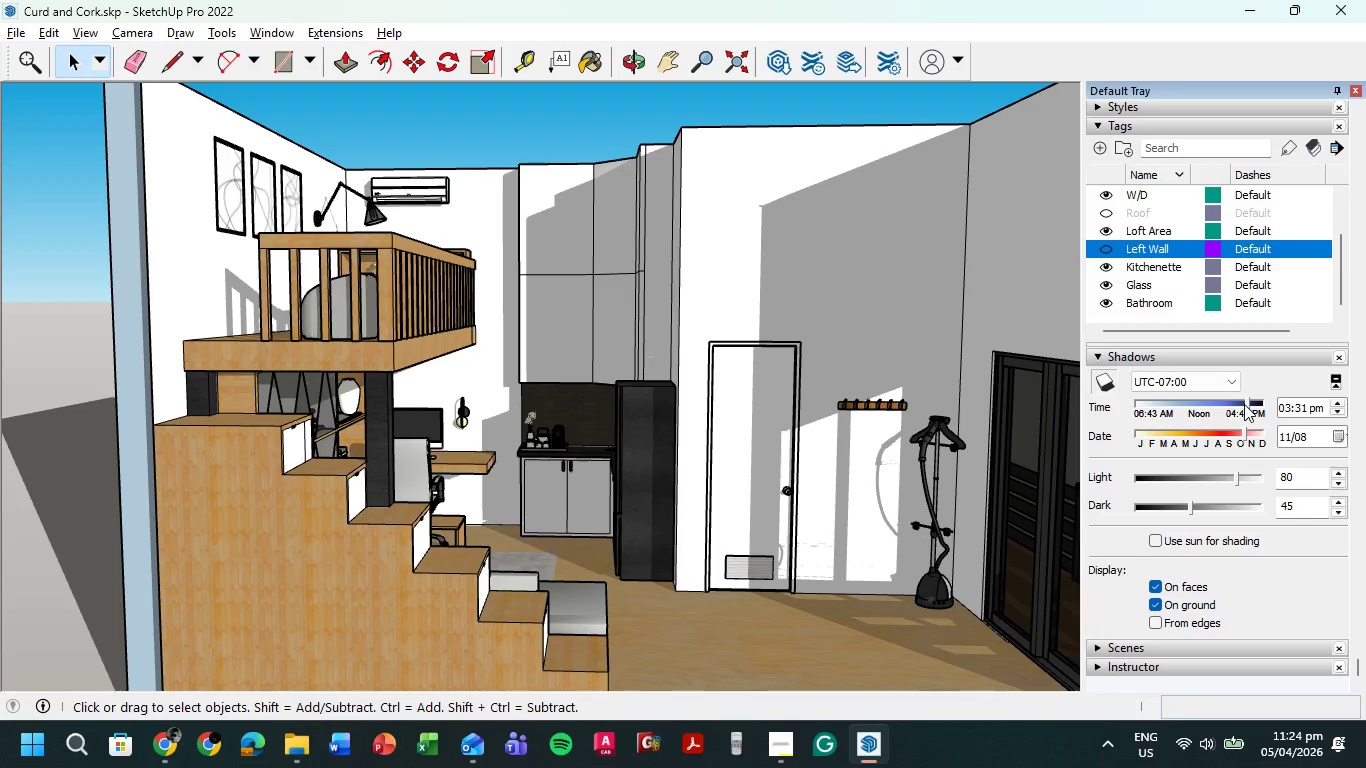 
left_click_drag(start_coordinate=[1244, 404], to_coordinate=[1253, 404])
 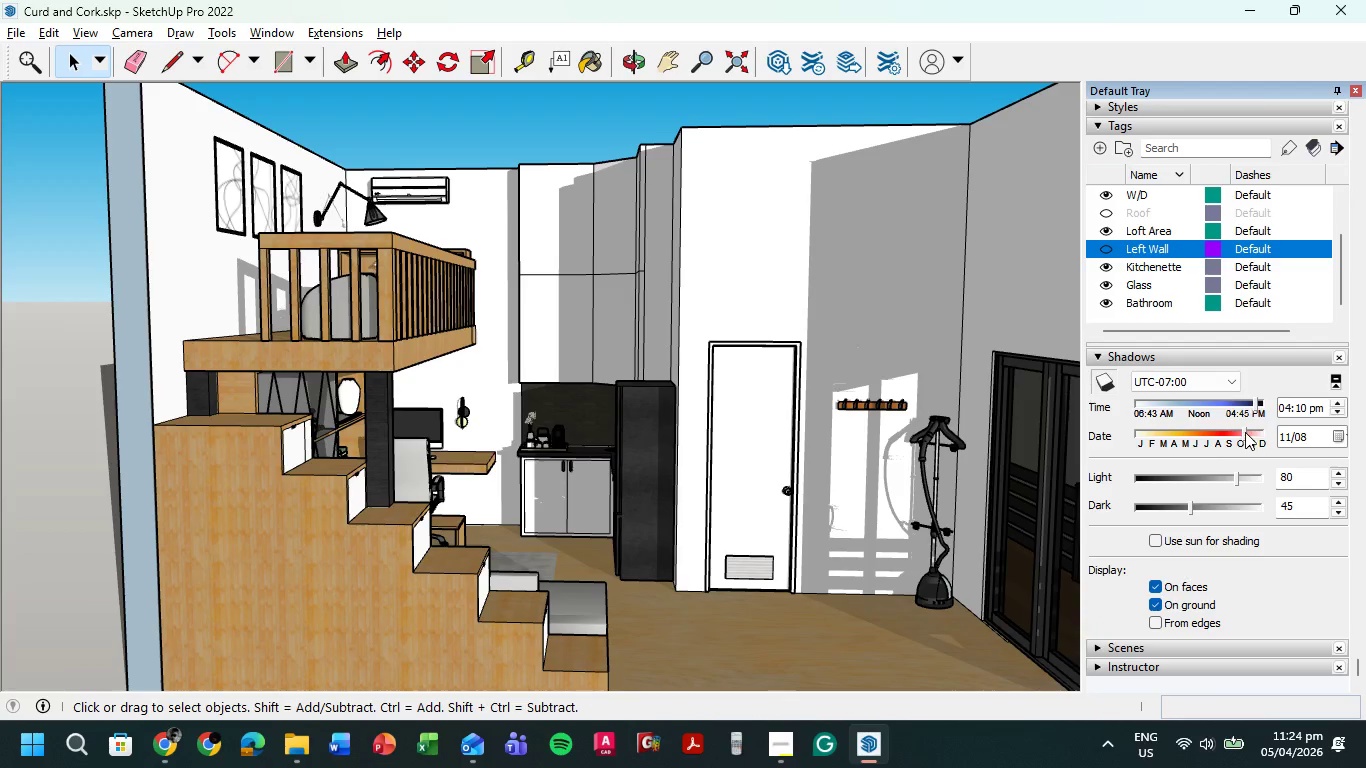 
left_click_drag(start_coordinate=[1245, 432], to_coordinate=[1250, 431])
 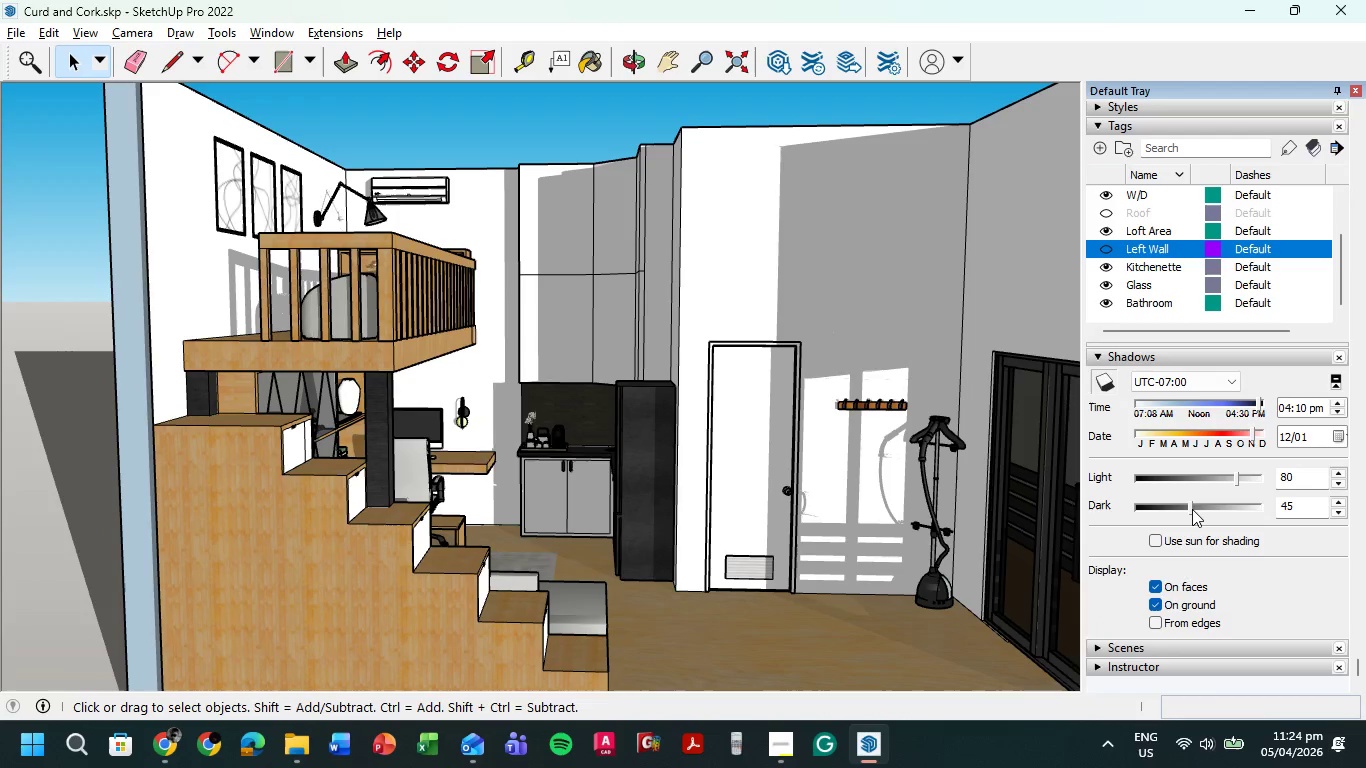 
left_click_drag(start_coordinate=[1192, 508], to_coordinate=[1186, 508])
 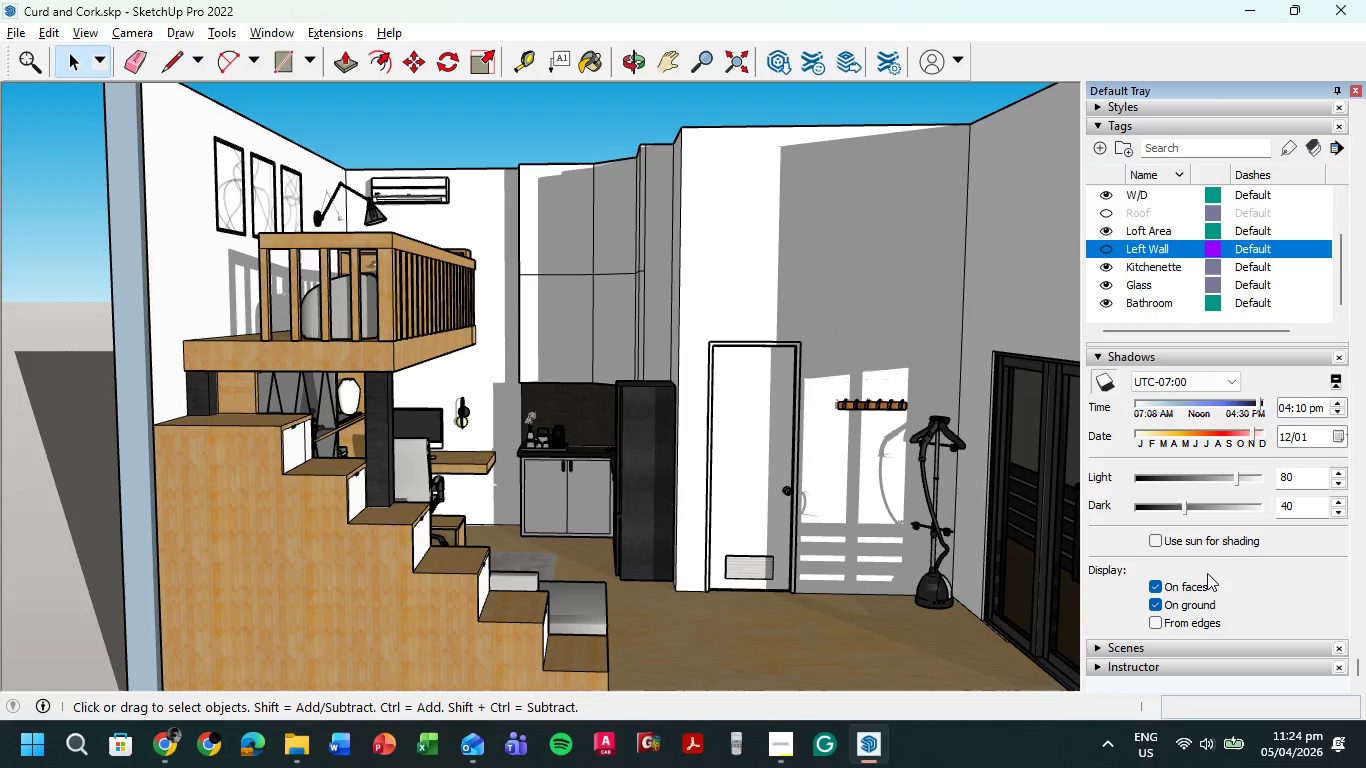 
scroll: coordinate [1207, 573], scroll_direction: down, amount: 1.0
 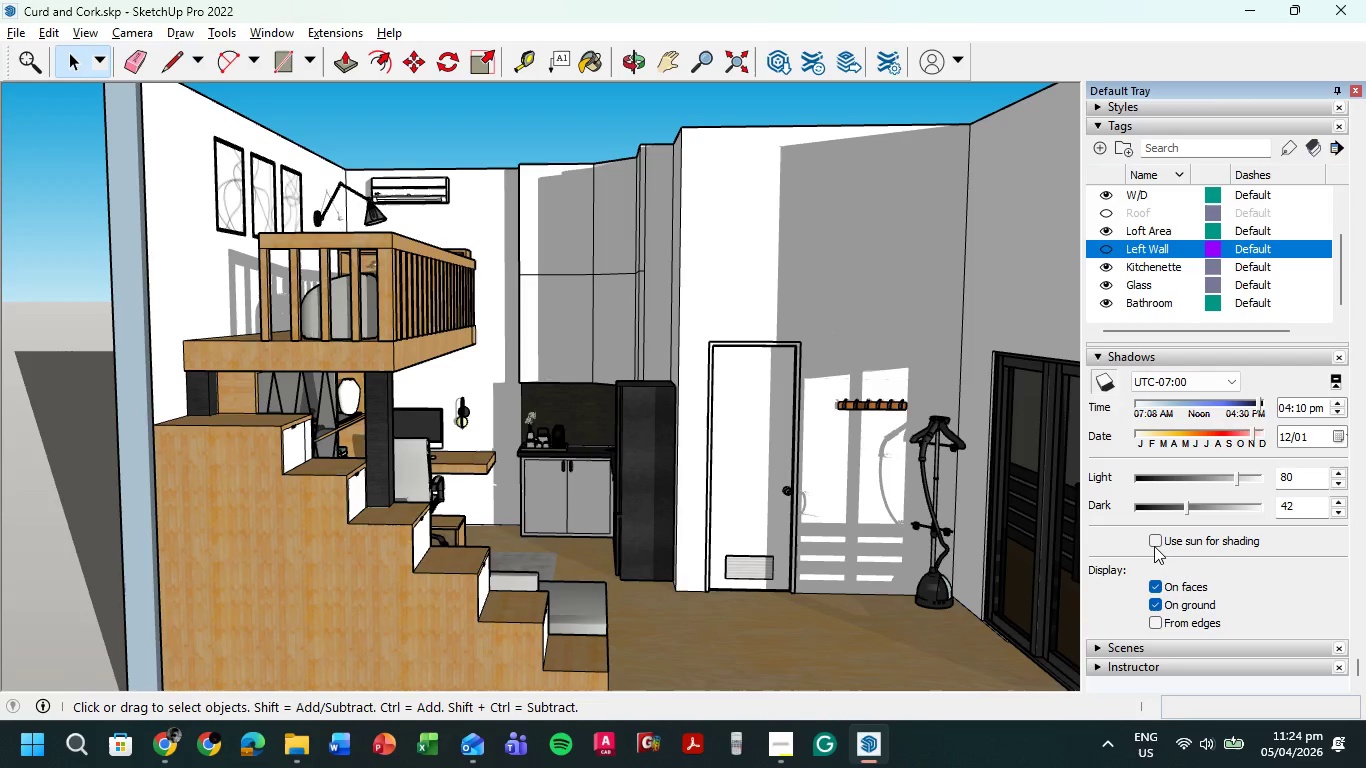 
left_click([1154, 541])
 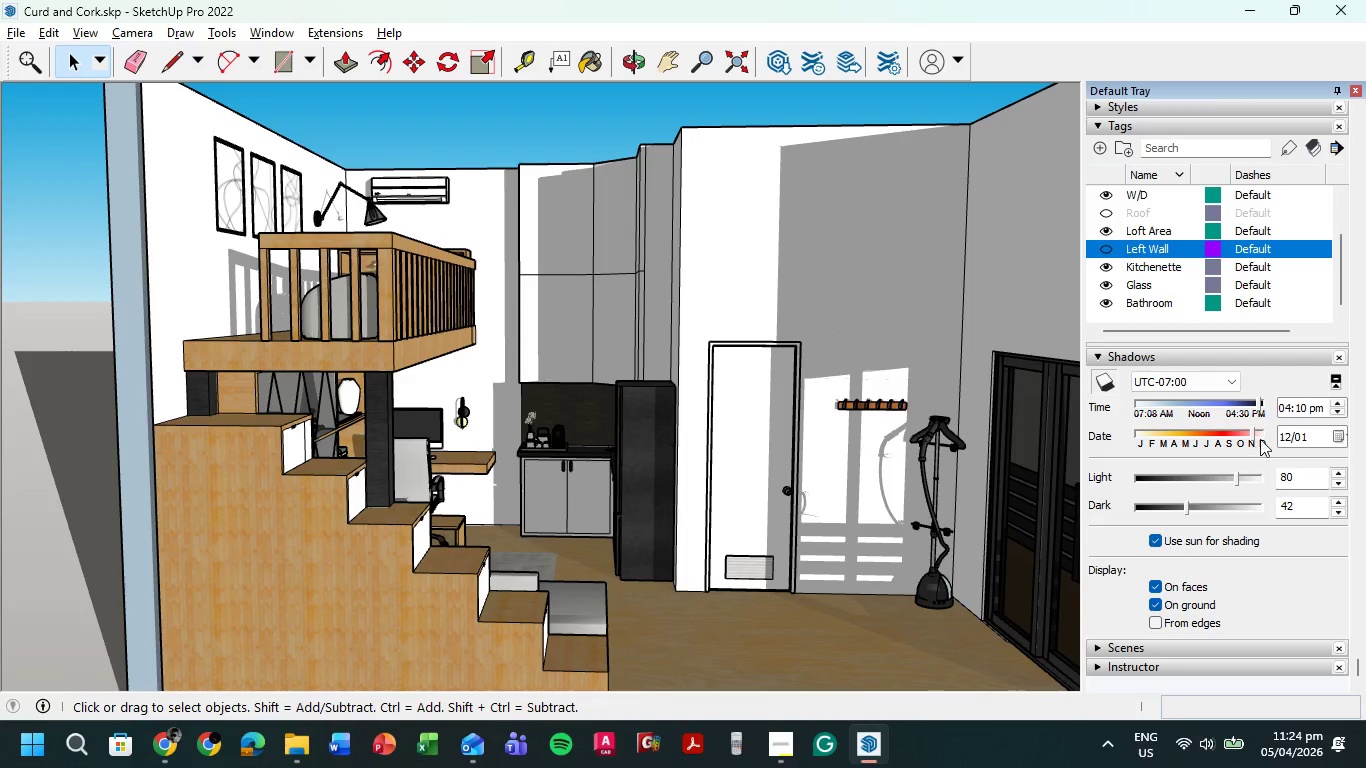 
left_click_drag(start_coordinate=[1259, 406], to_coordinate=[1198, 398])
 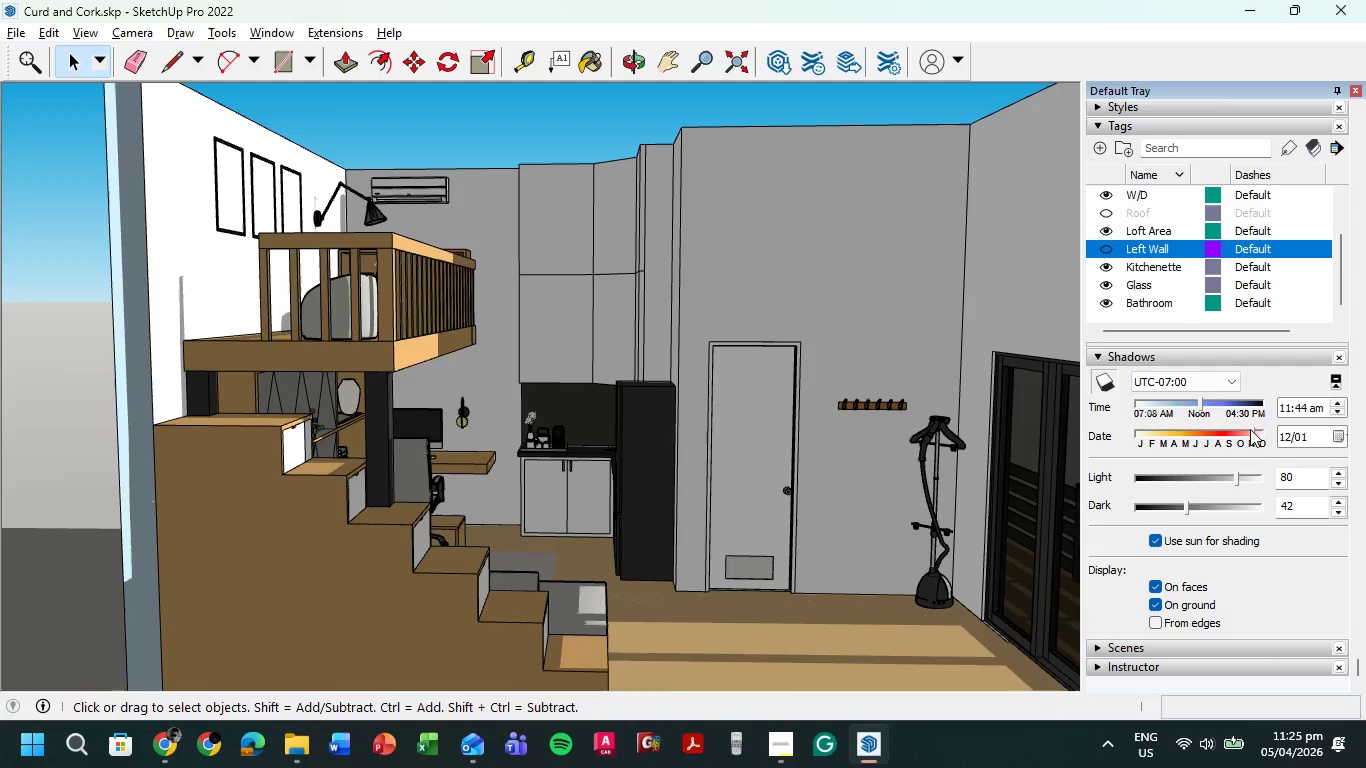 
left_click_drag(start_coordinate=[1253, 431], to_coordinate=[1128, 440])
 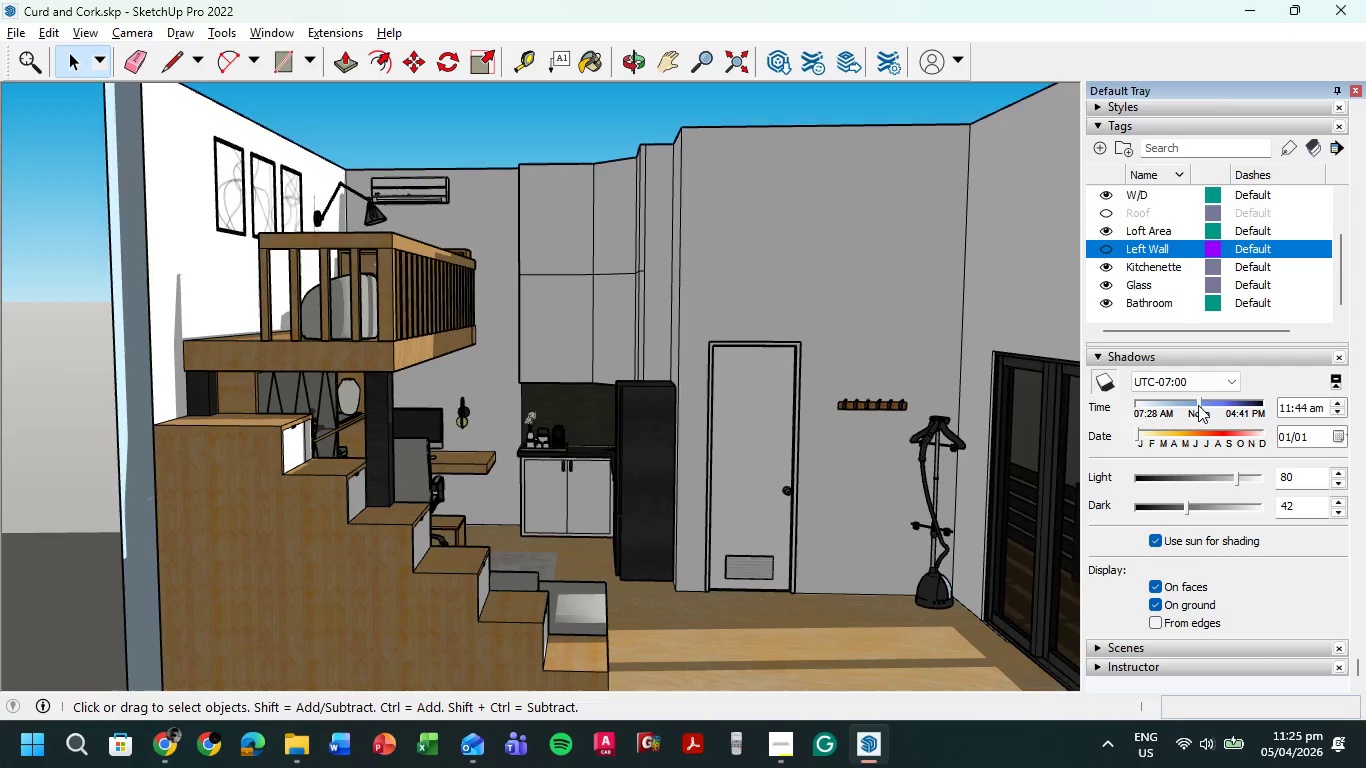 
left_click_drag(start_coordinate=[1198, 405], to_coordinate=[1240, 405])
 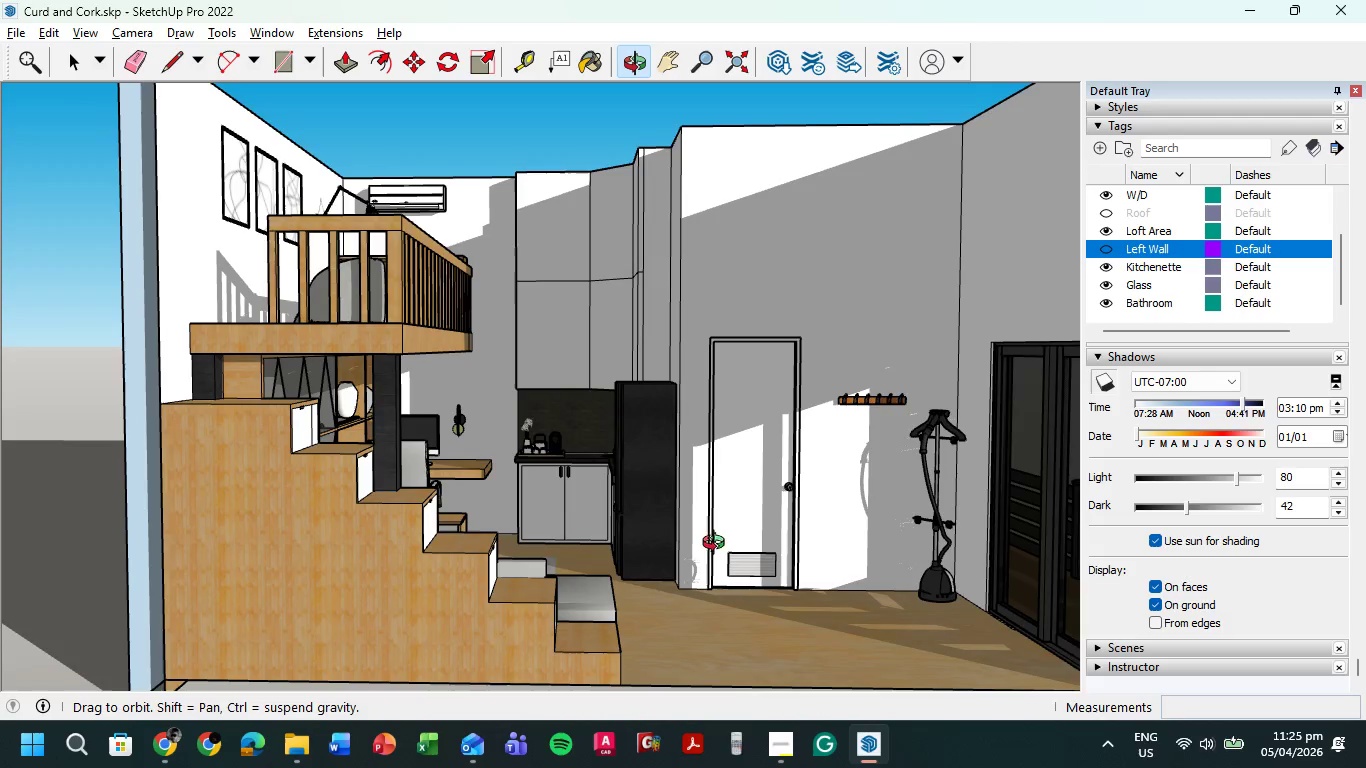 
scroll: coordinate [556, 318], scroll_direction: up, amount: 4.0
 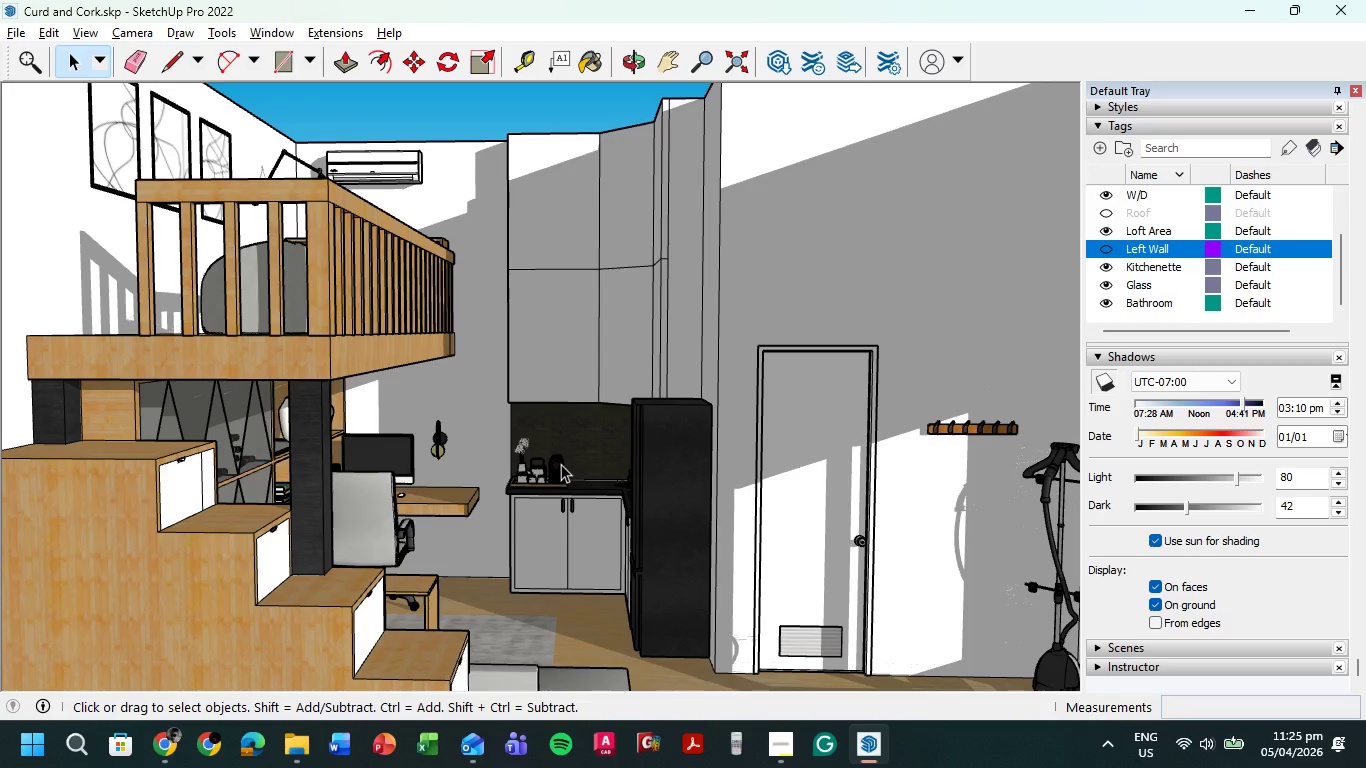 
scroll: coordinate [561, 464], scroll_direction: down, amount: 3.0
 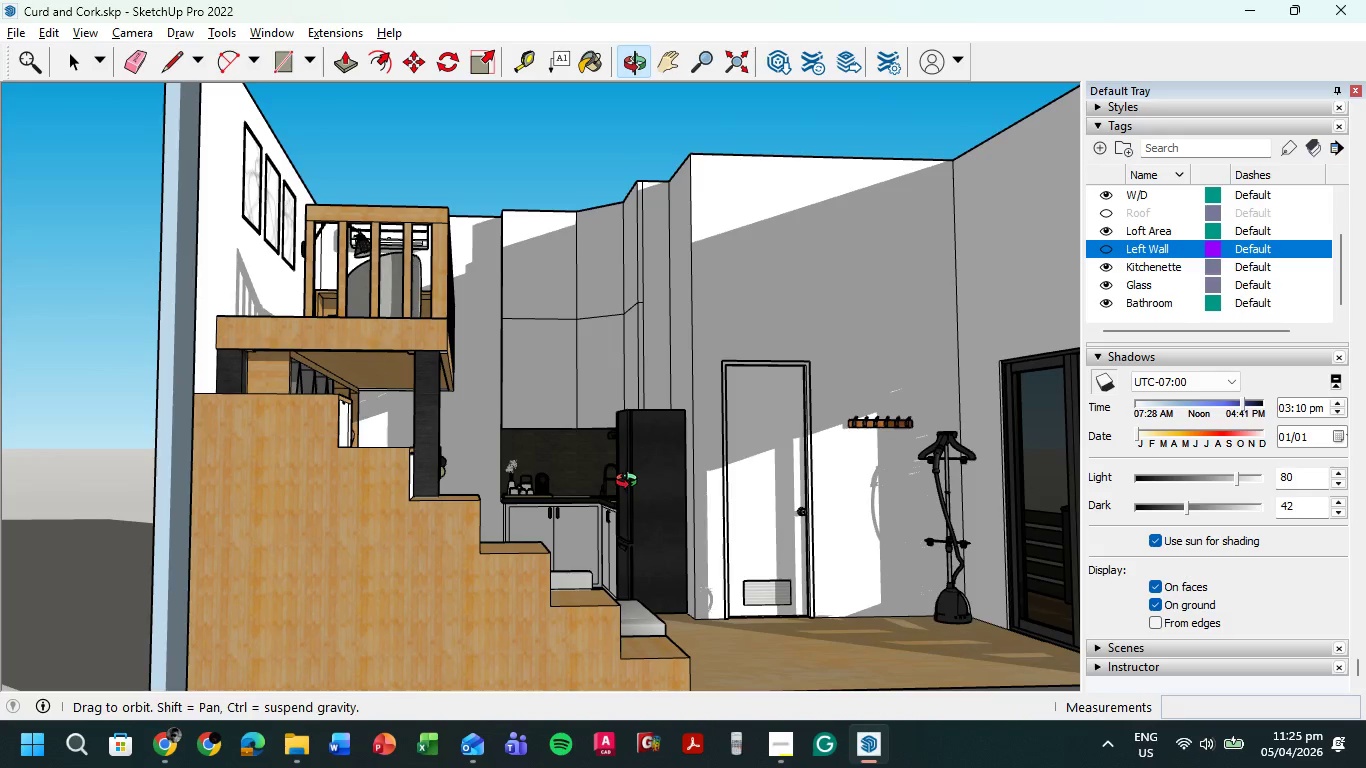 
scroll: coordinate [543, 509], scroll_direction: up, amount: 7.0
 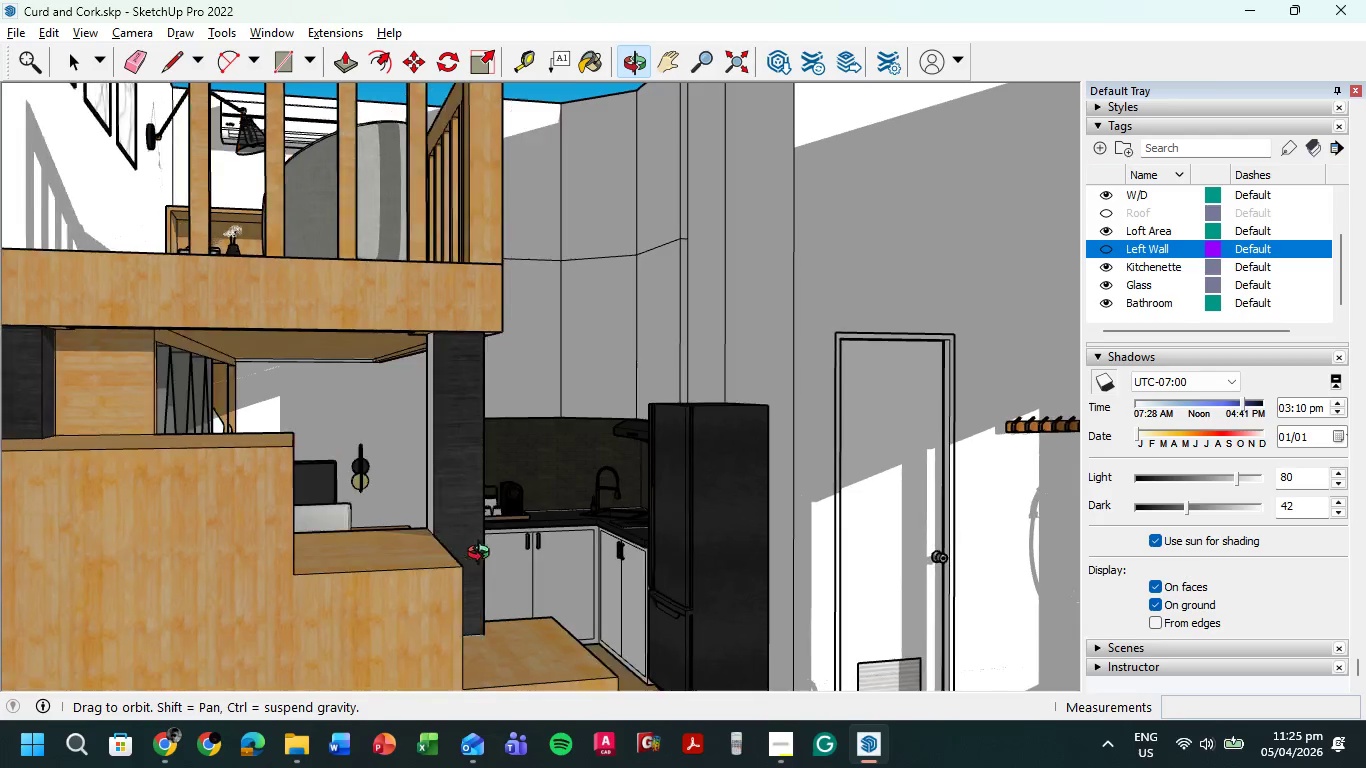 
scroll: coordinate [414, 485], scroll_direction: down, amount: 4.0
 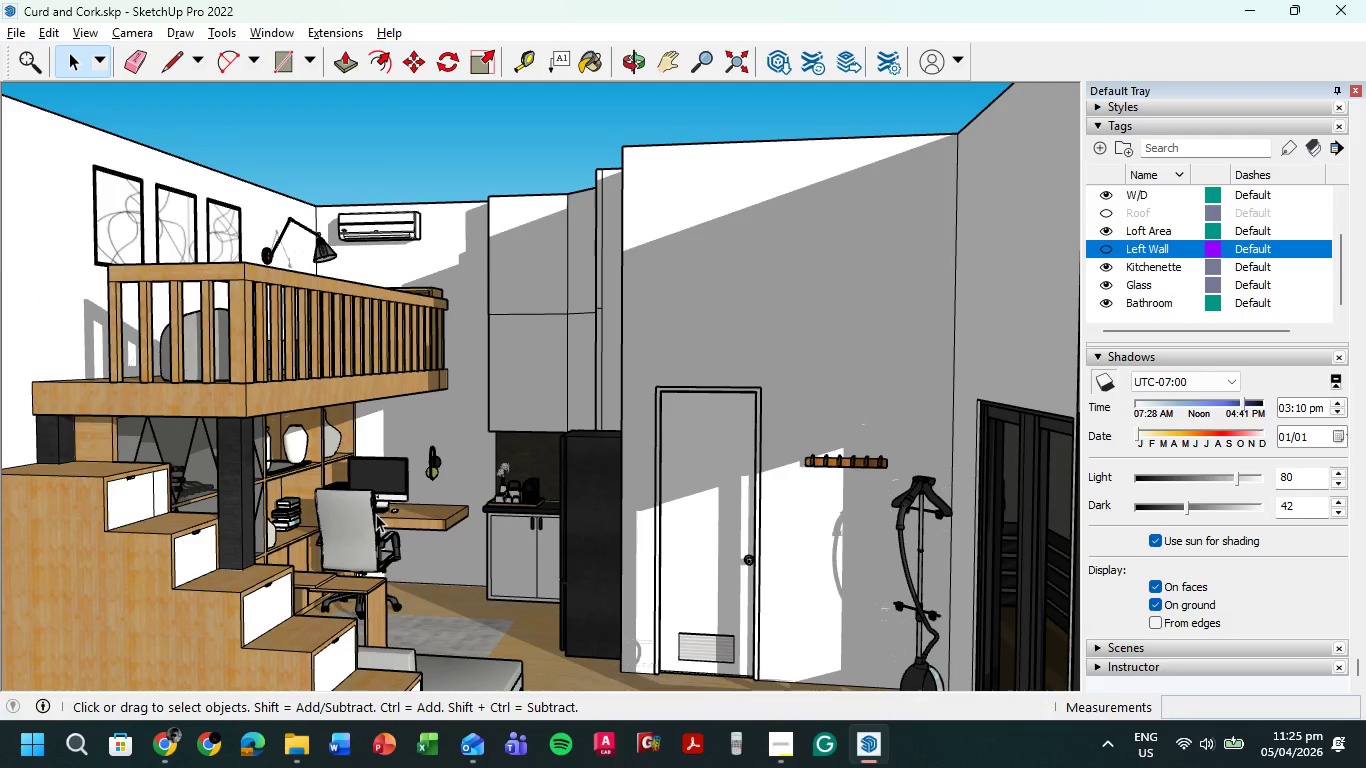 
hold_key(key=ShiftLeft, duration=0.64)
 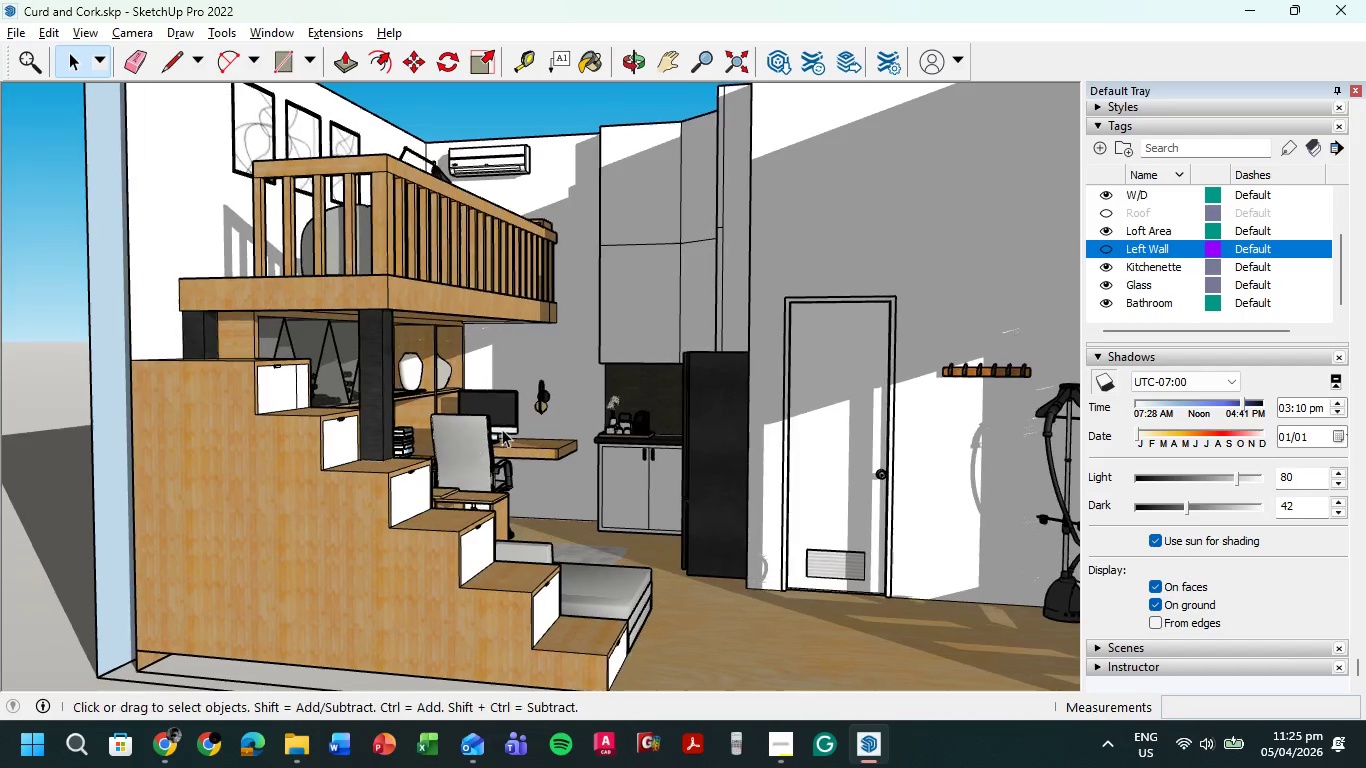 
hold_key(key=ShiftLeft, duration=0.8)
 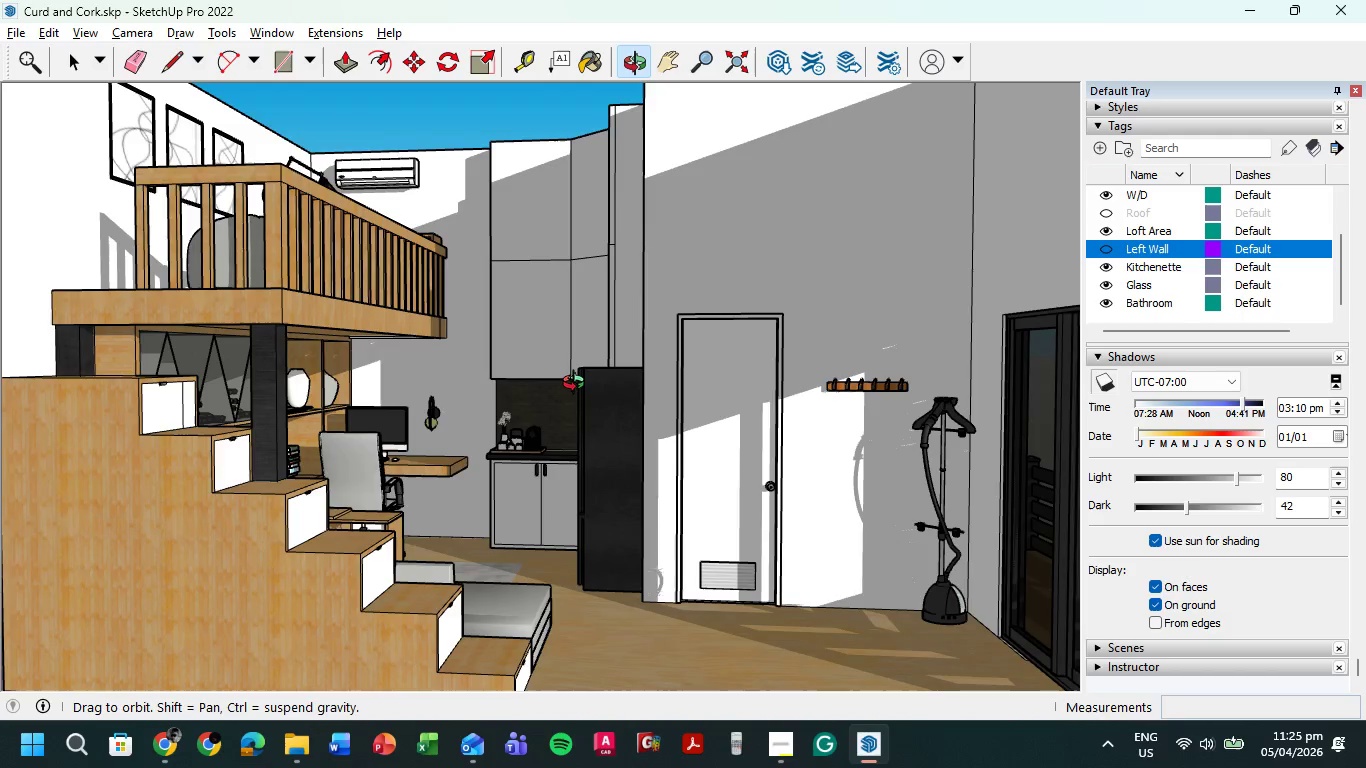 
hold_key(key=ShiftLeft, duration=0.7)
 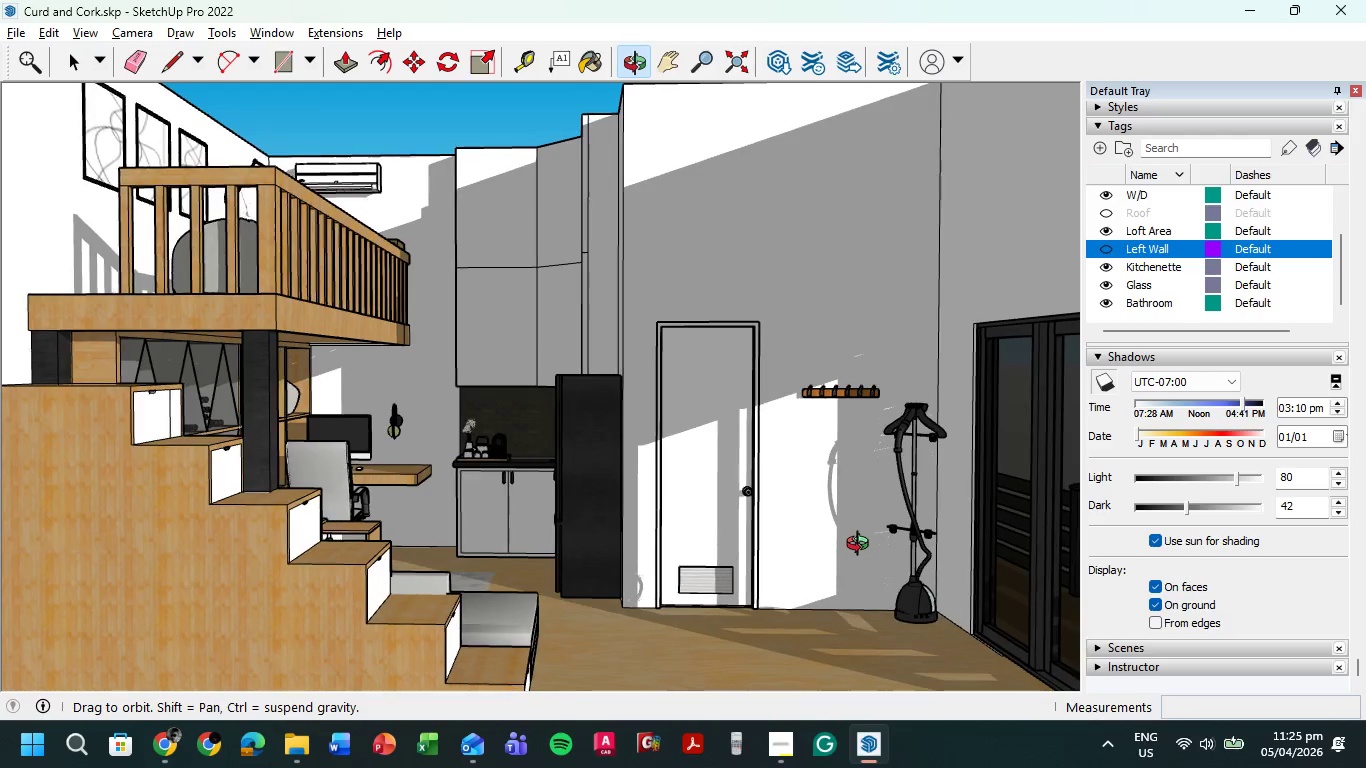 
wait(9.41)
 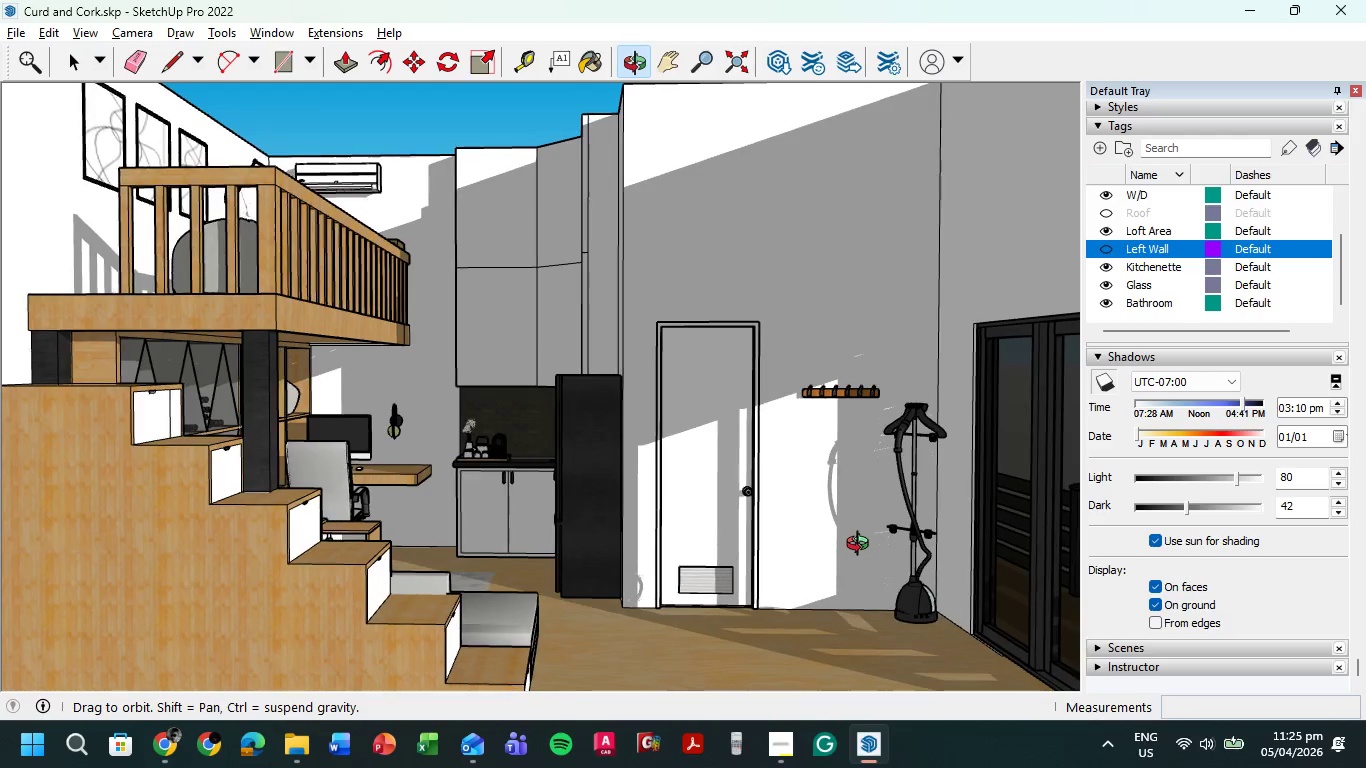 
left_click([1108, 214])
 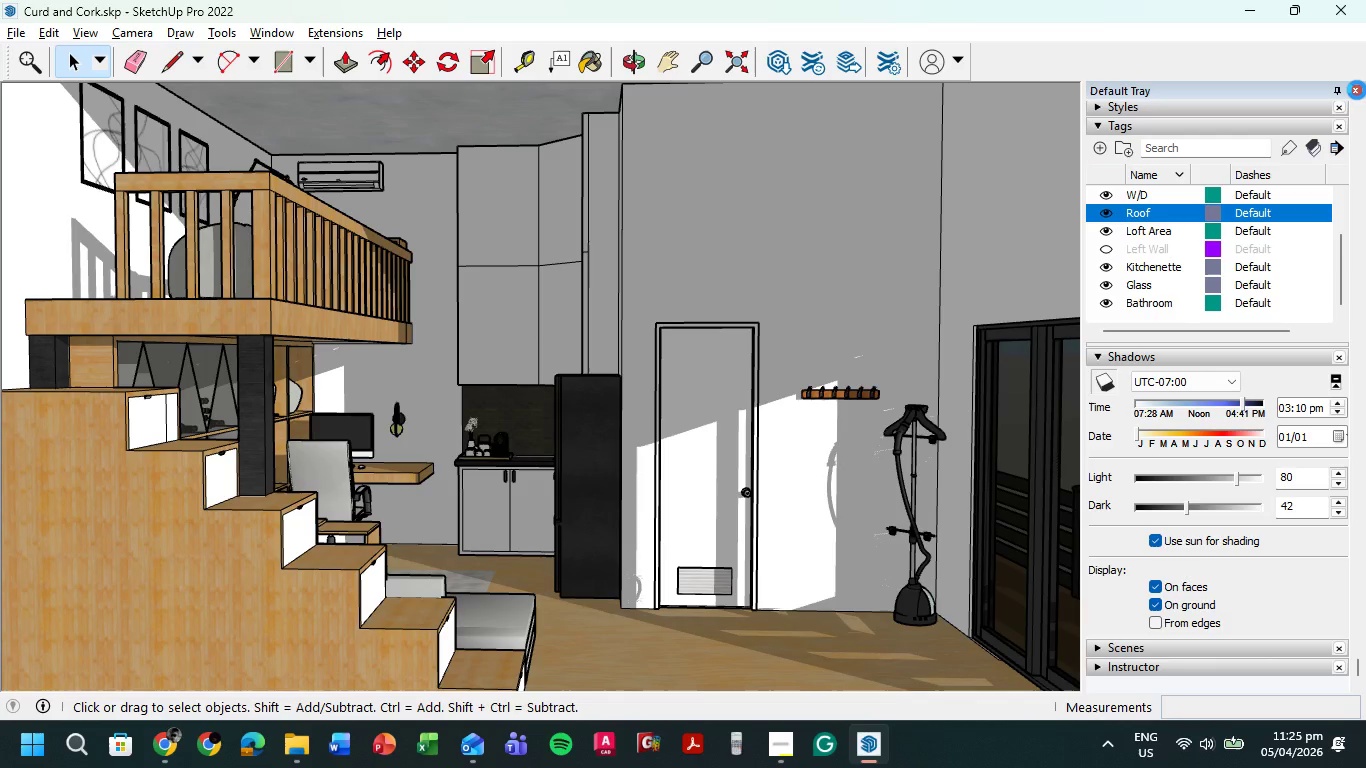 
wait(7.56)
 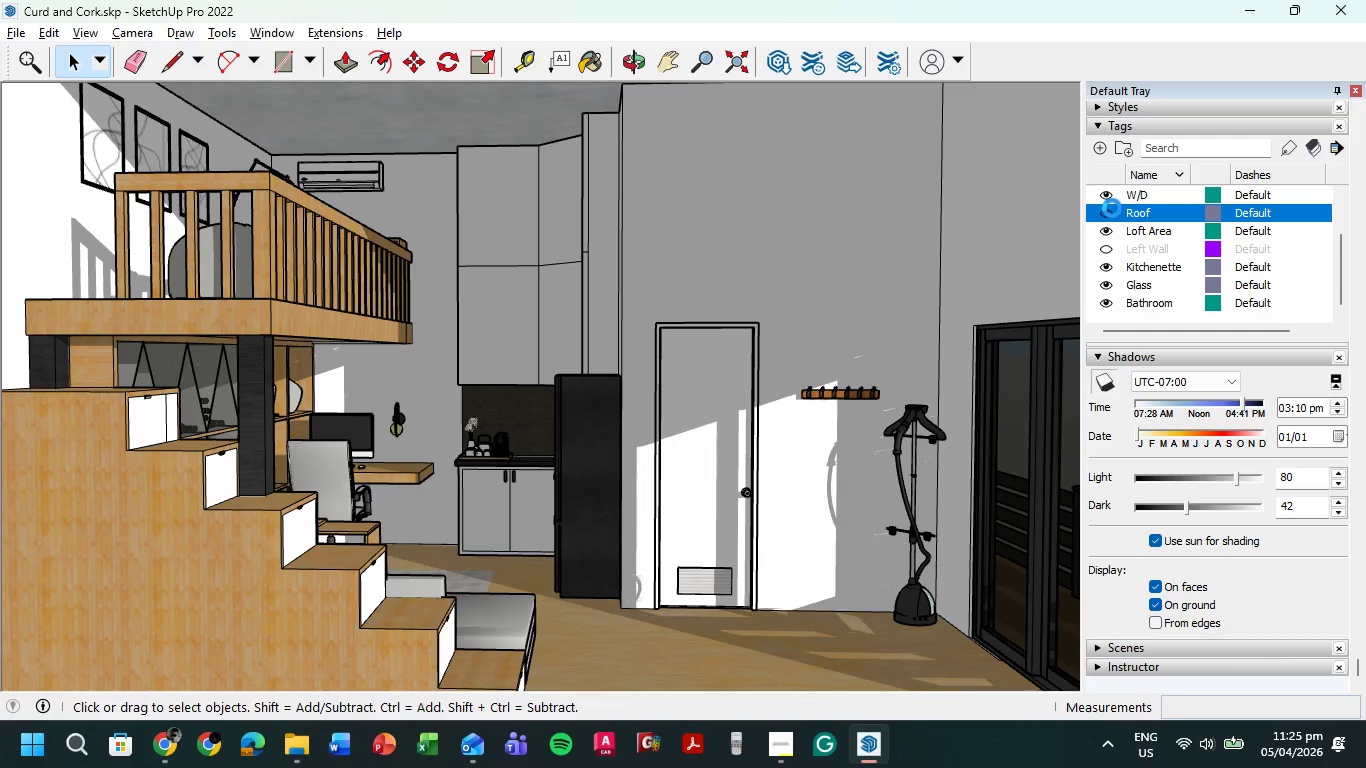 
left_click([1357, 90])
 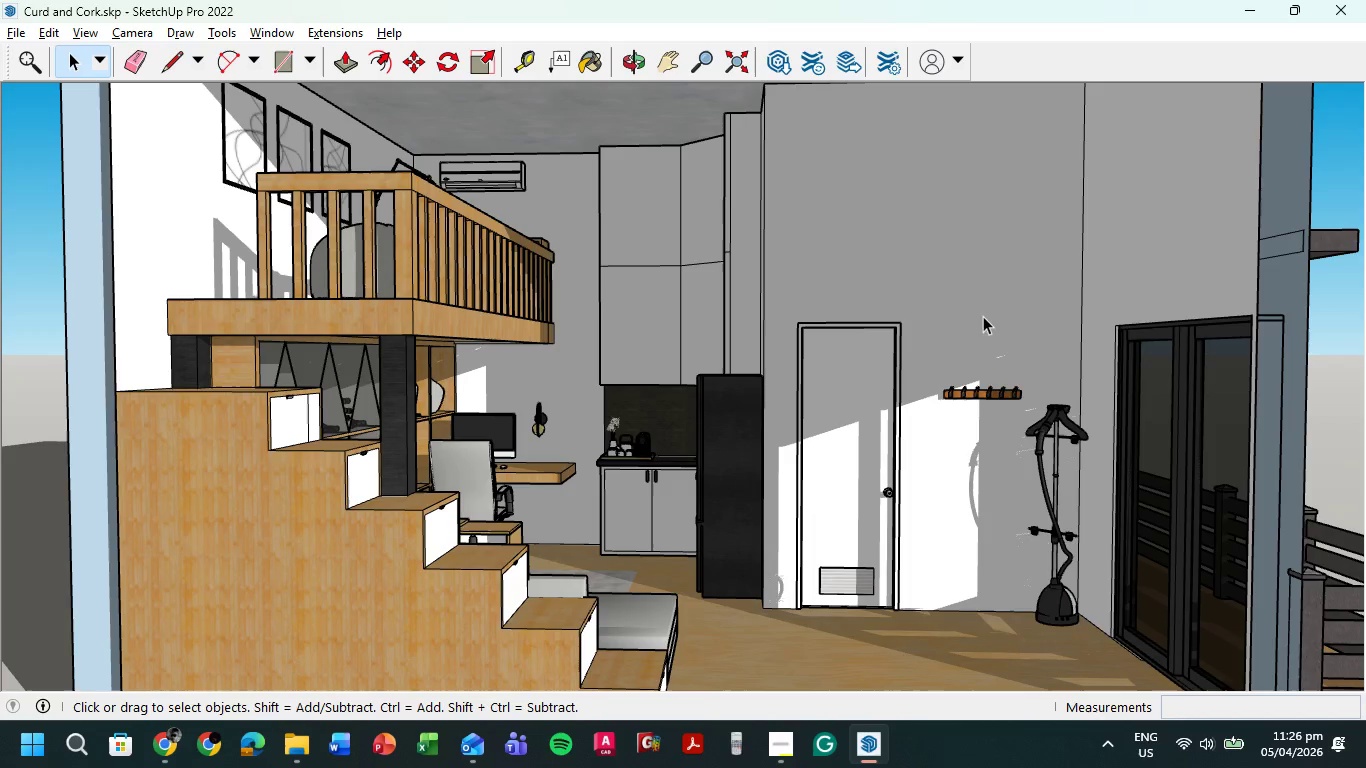 
wait(5.47)
 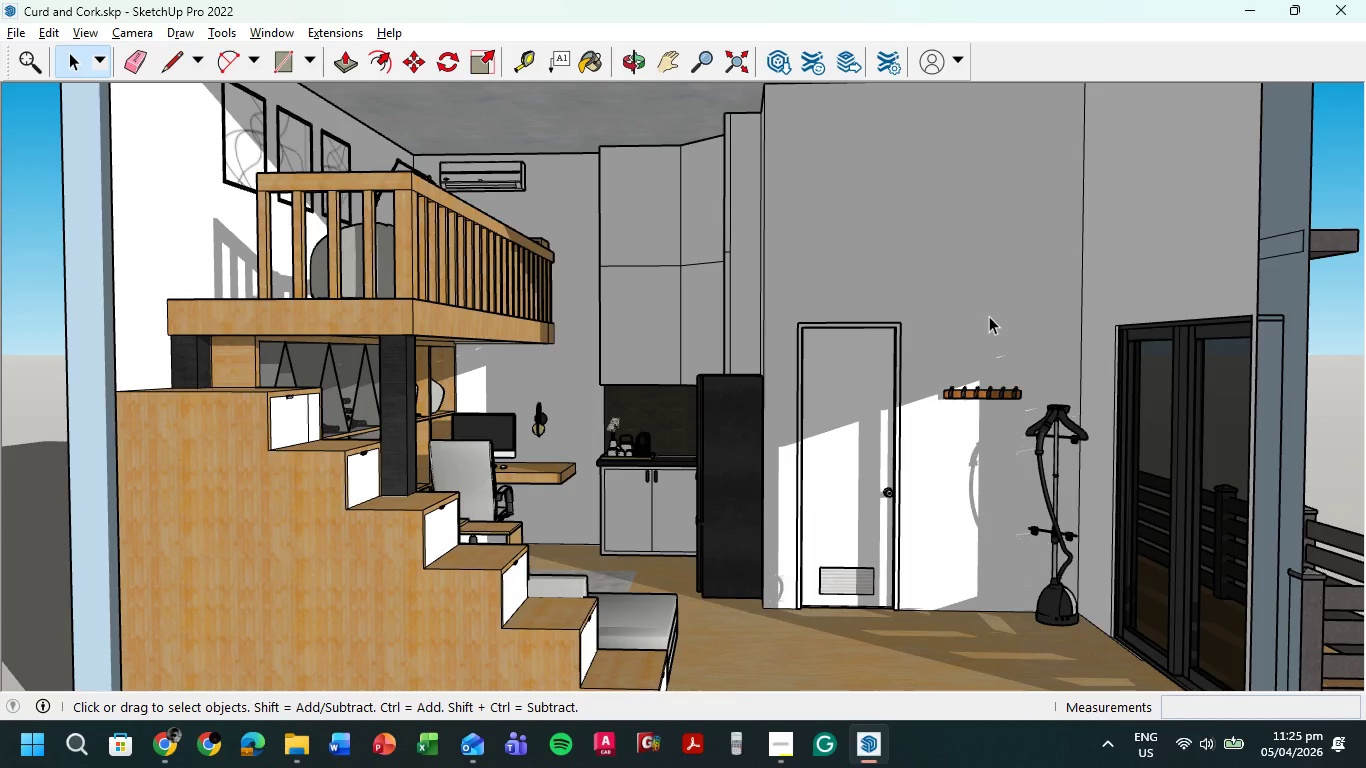 
scroll: coordinate [1022, 273], scroll_direction: up, amount: 2.0
 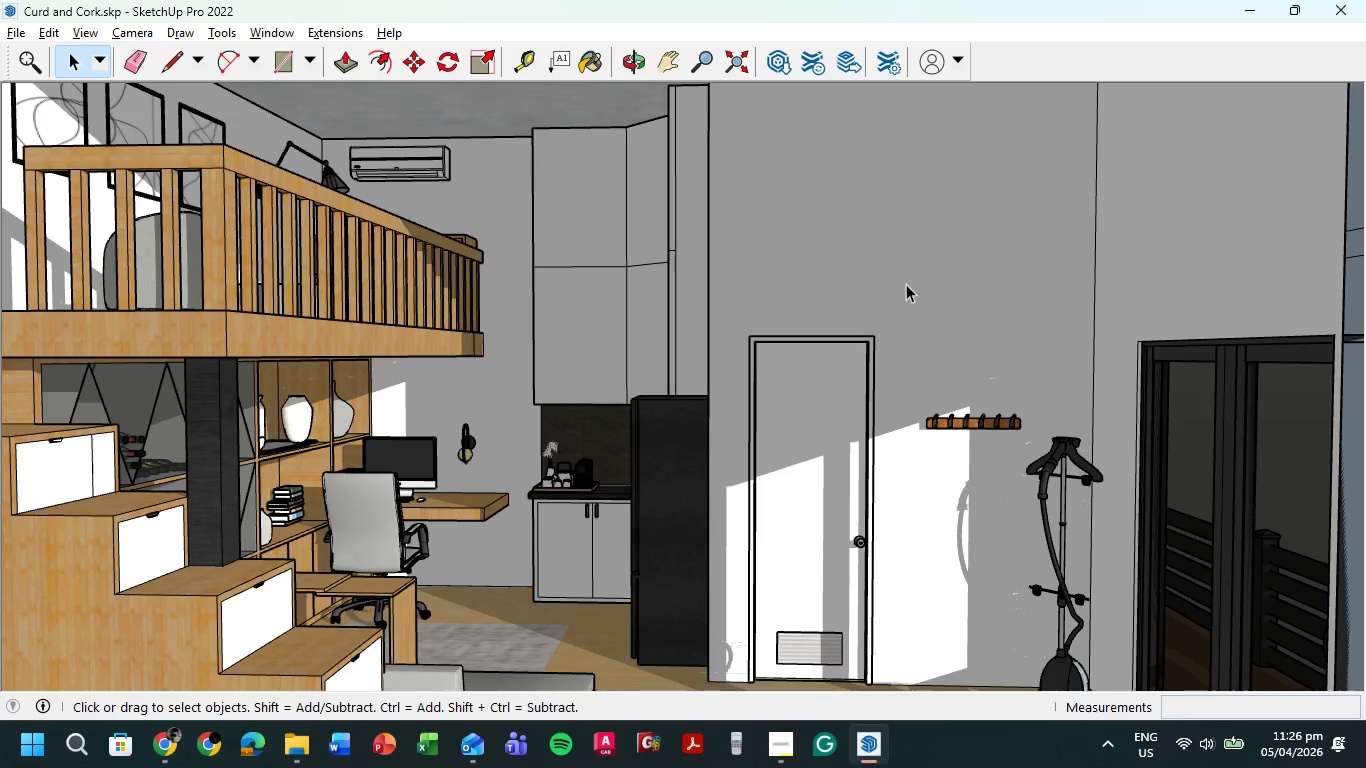 
scroll: coordinate [891, 288], scroll_direction: down, amount: 1.0
 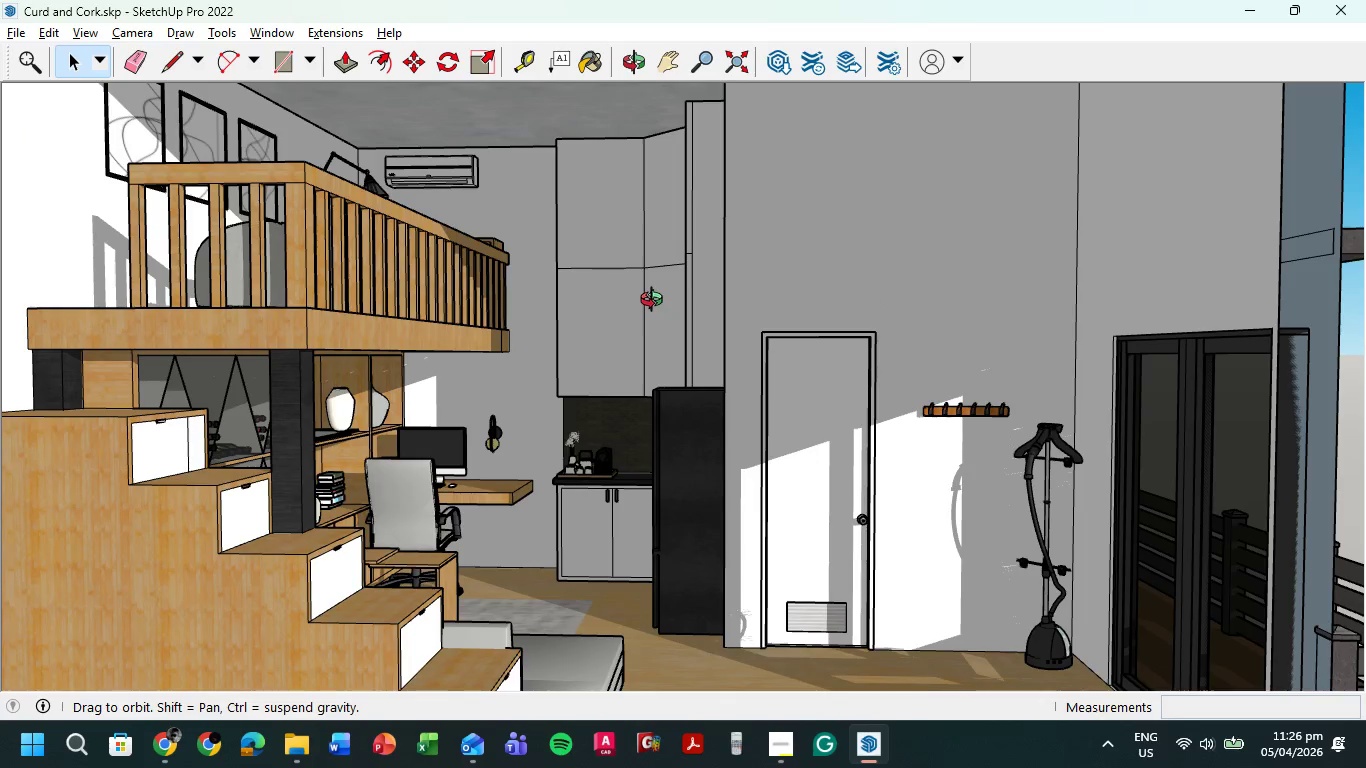 
hold_key(key=ShiftLeft, duration=4.45)
 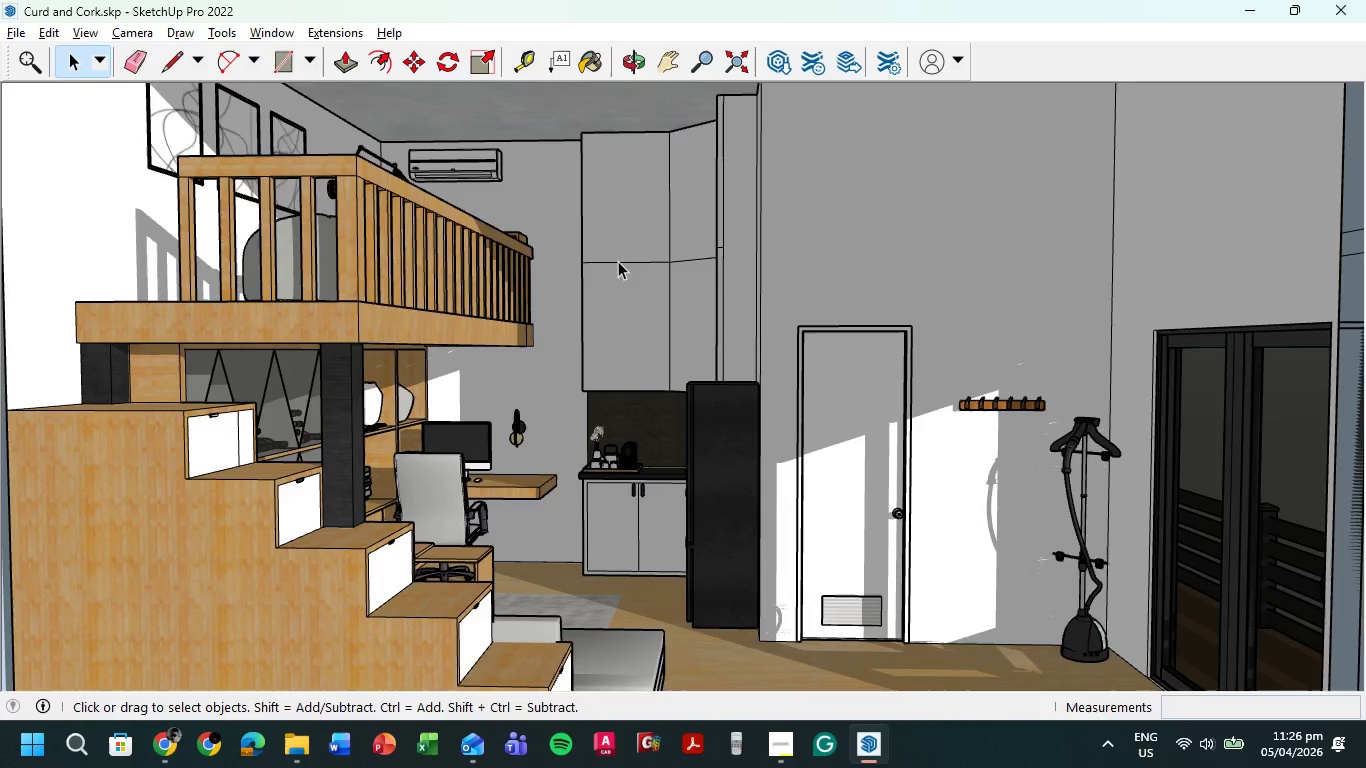 
scroll: coordinate [618, 261], scroll_direction: up, amount: 1.0
 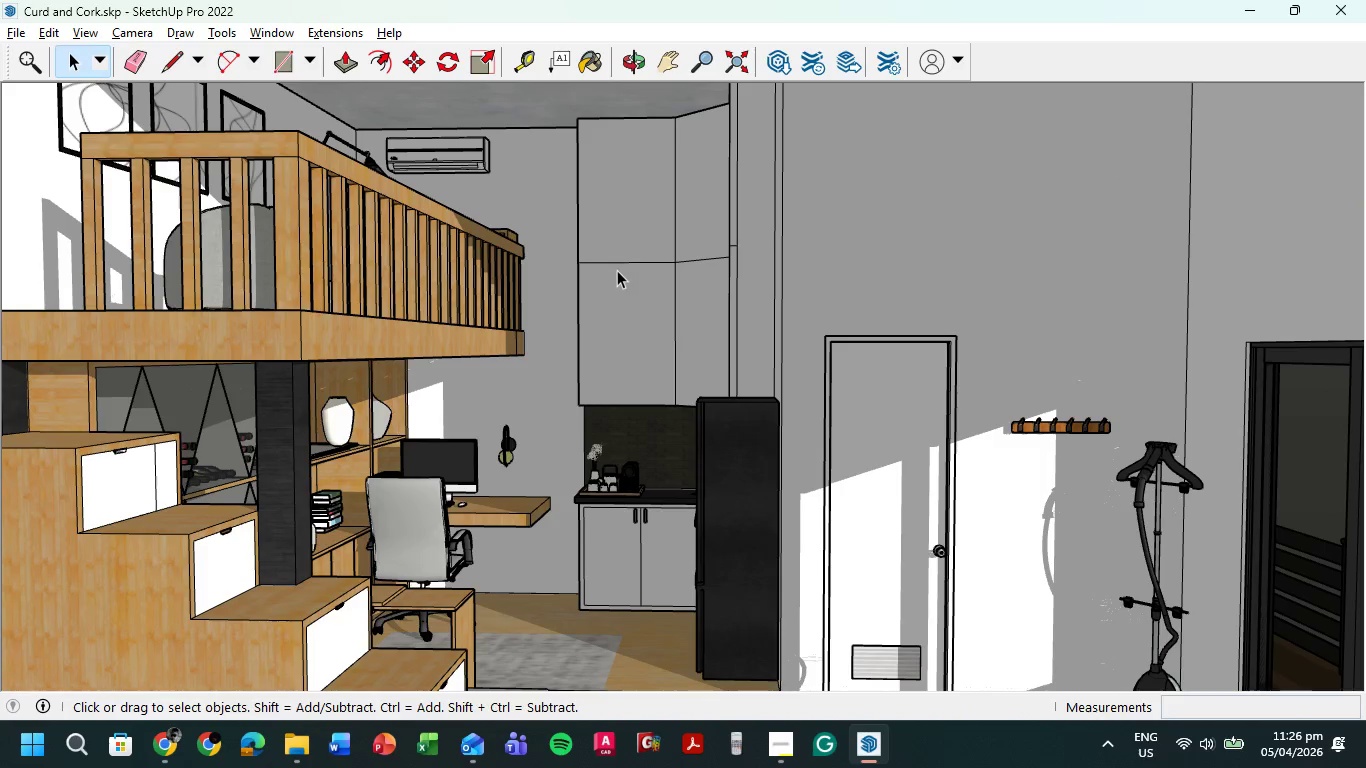 
hold_key(key=ShiftLeft, duration=0.62)
 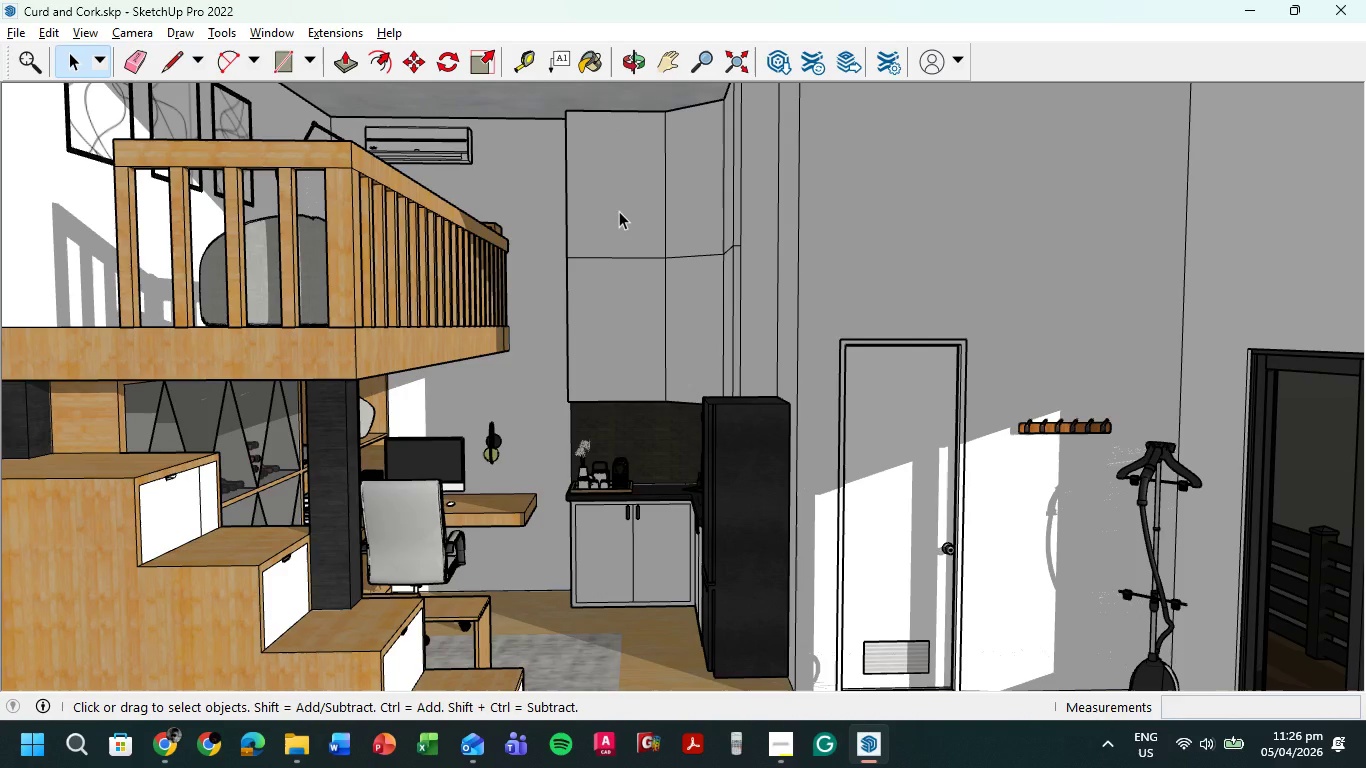 
wait(25.94)
 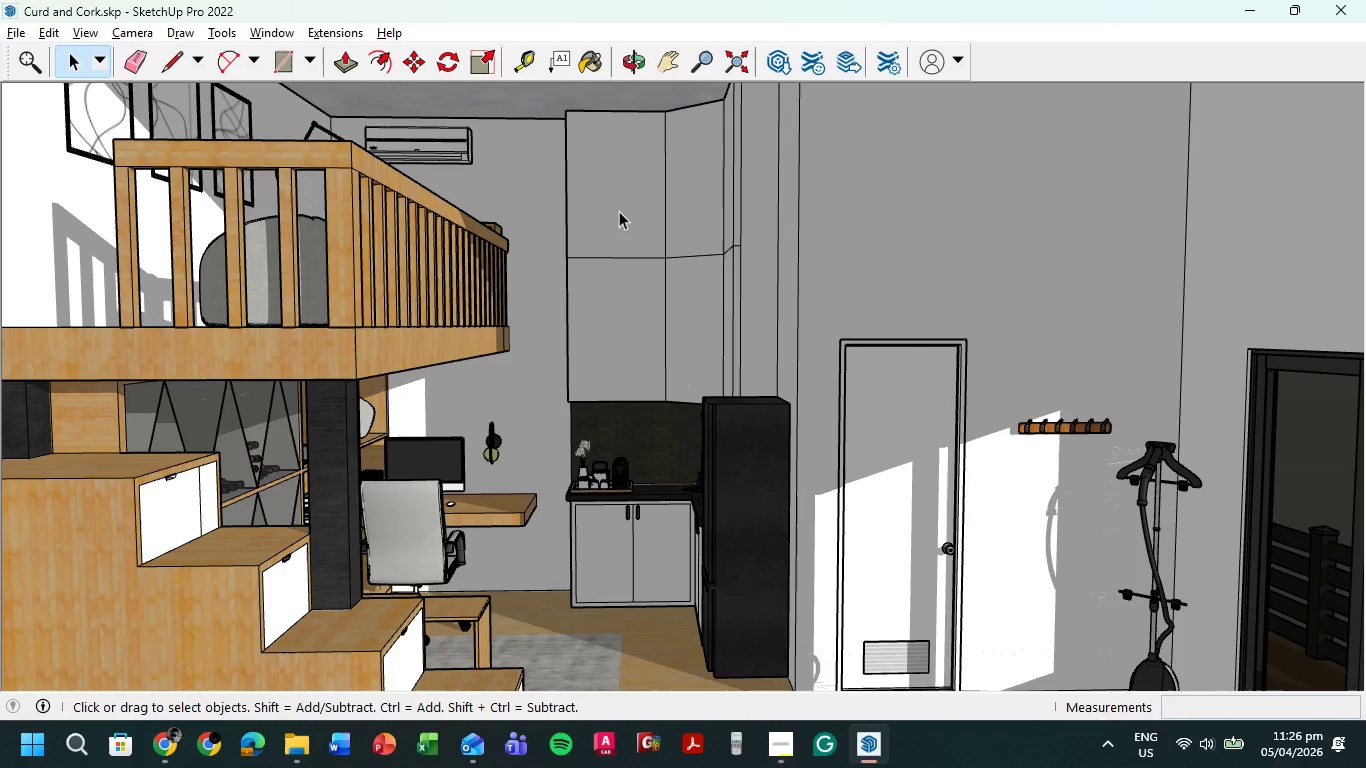 
left_click([13, 30])
 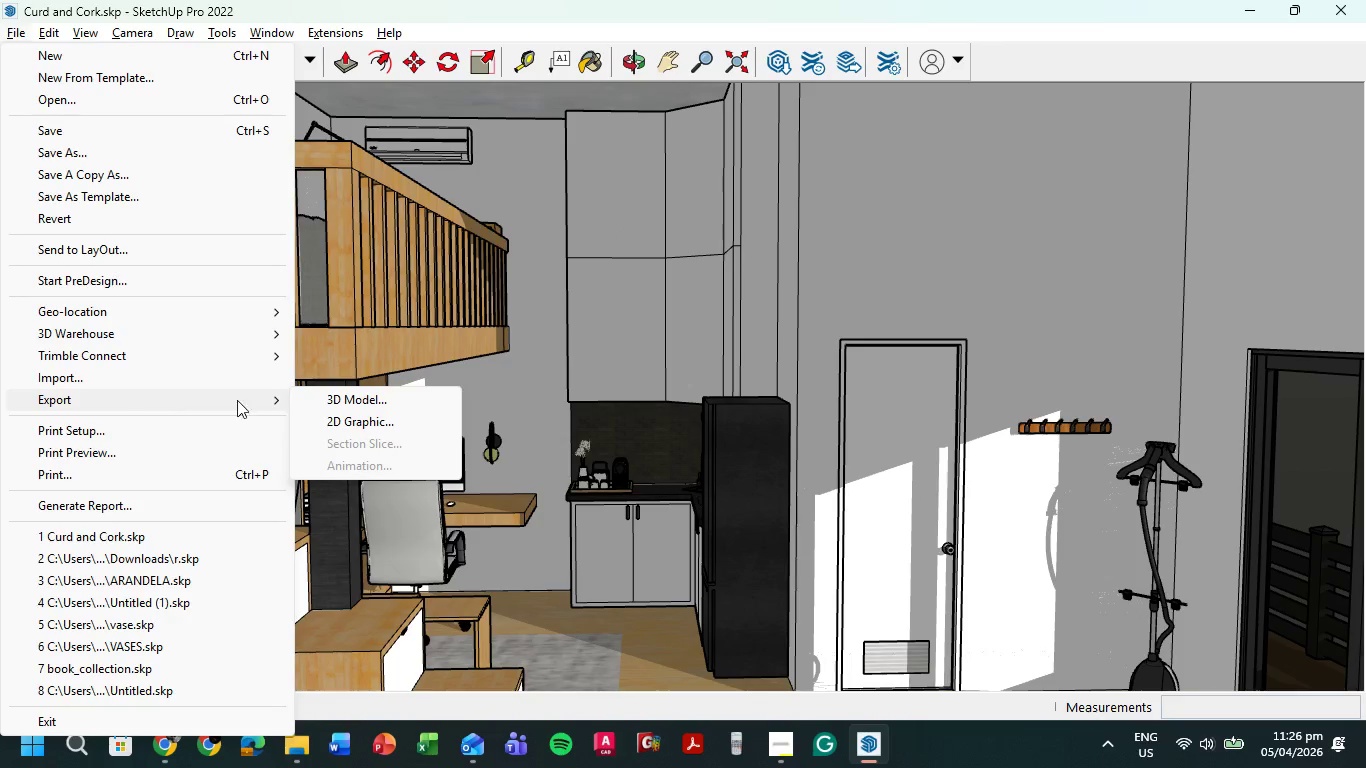 
left_click([362, 419])
 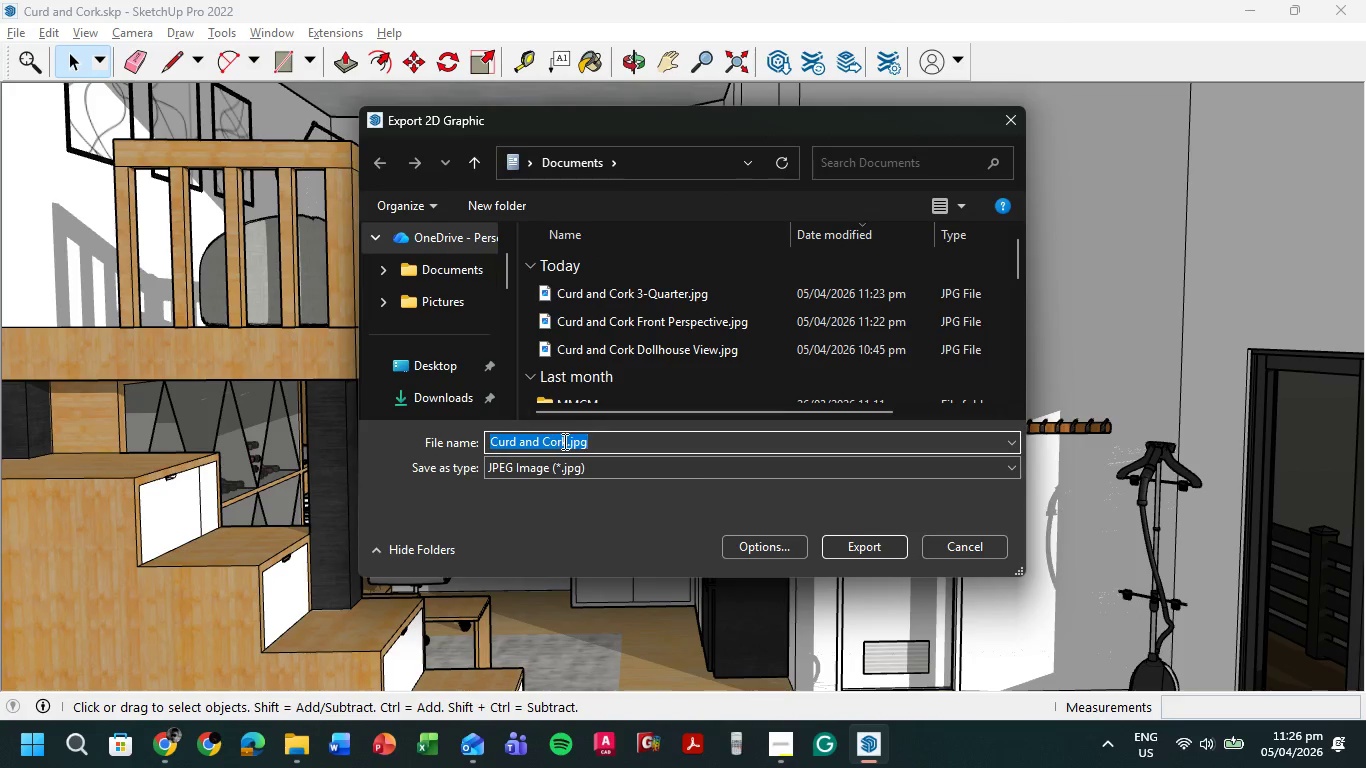 
left_click([568, 441])
 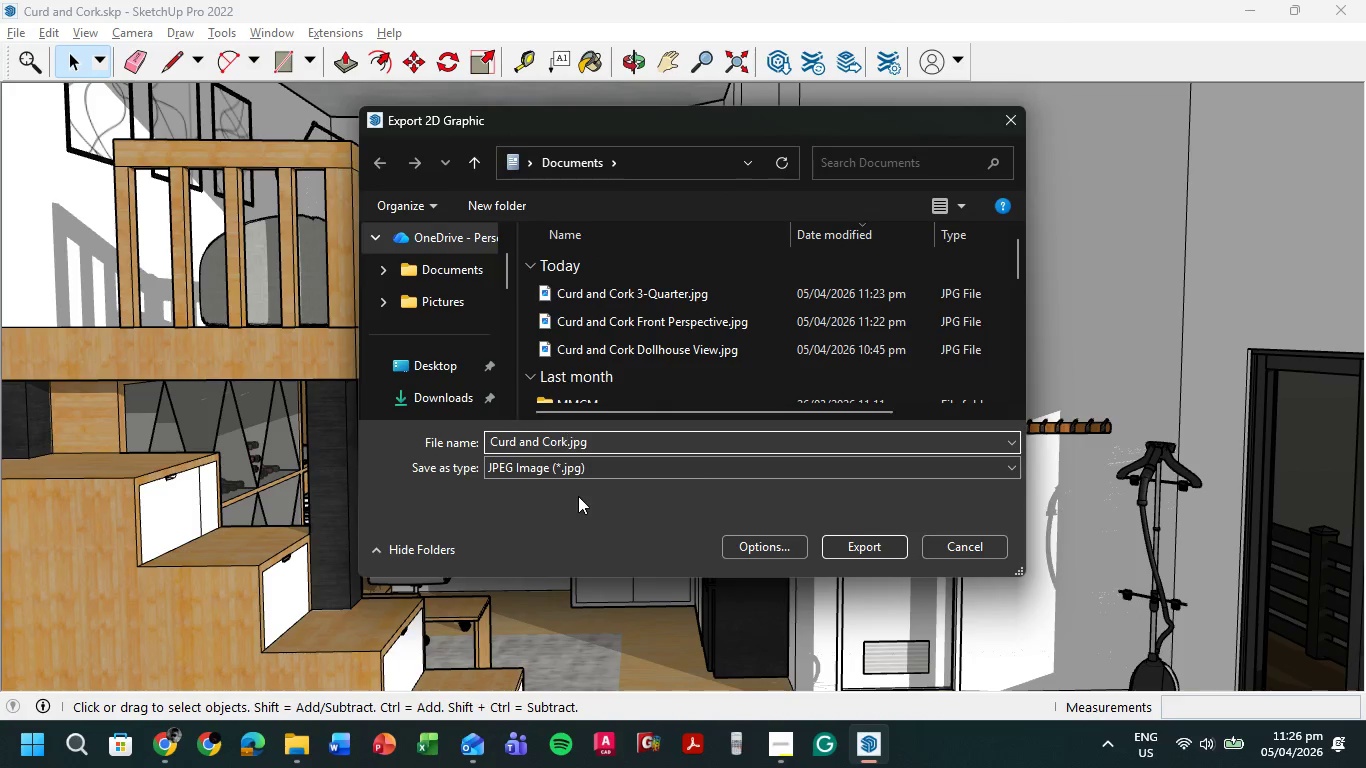 
type( I ter)
key(Backspace)
key(Backspace)
key(Backspace)
key(Backspace)
type(nterior)
 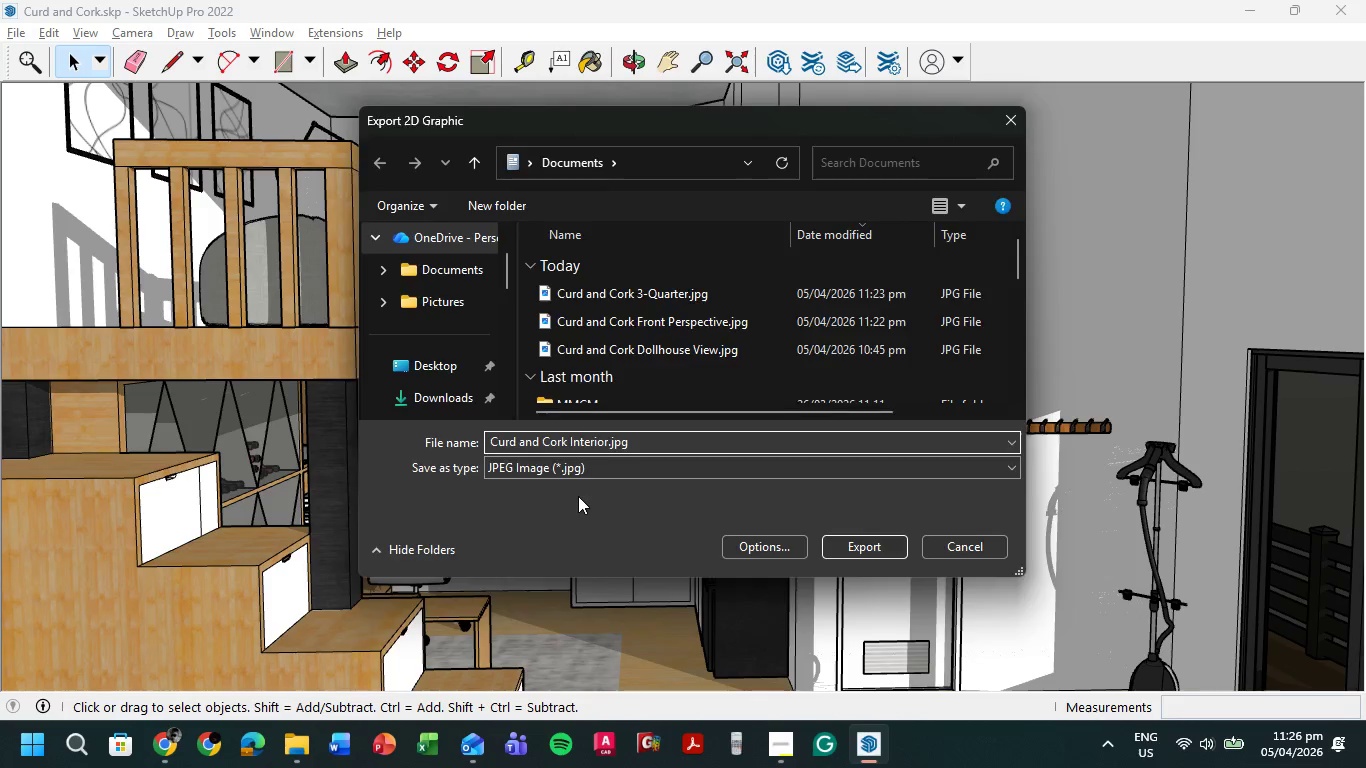 
key(Enter)
 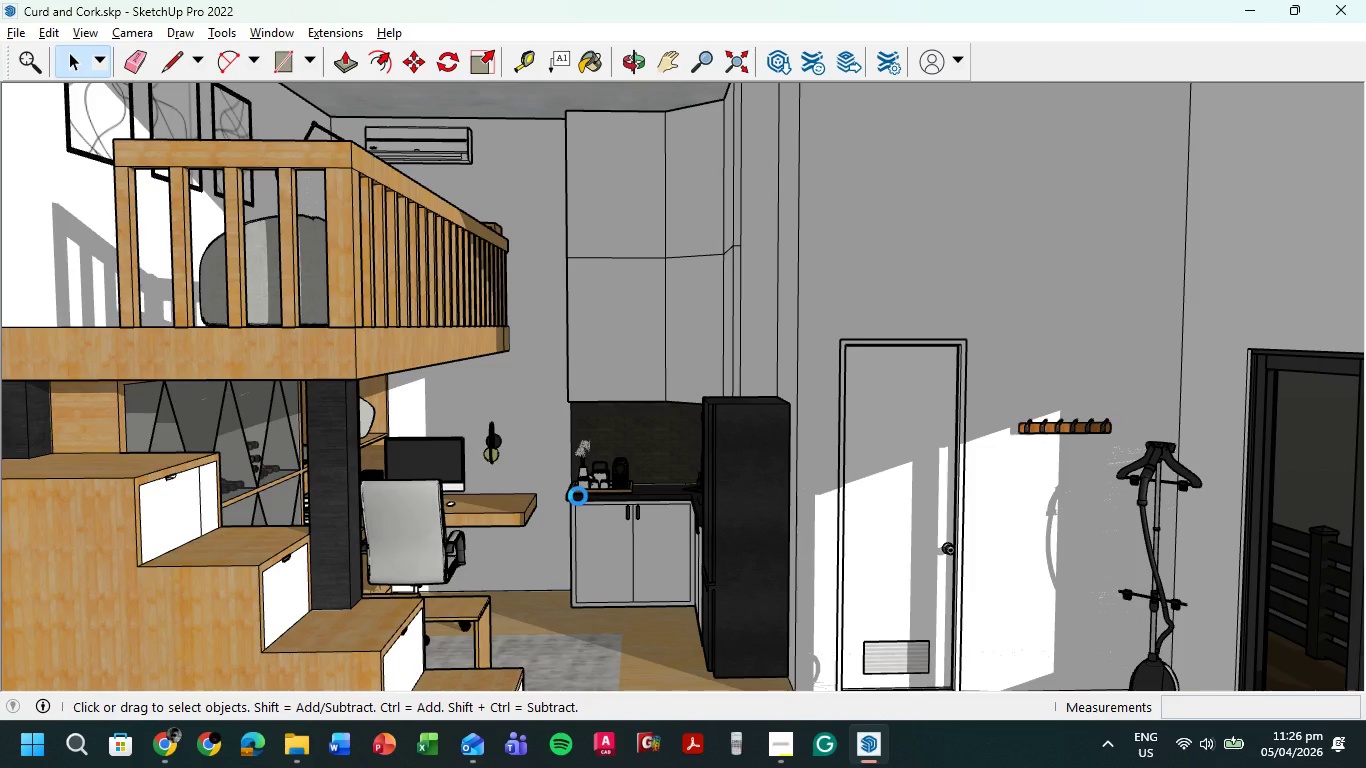 
wait(6.3)
 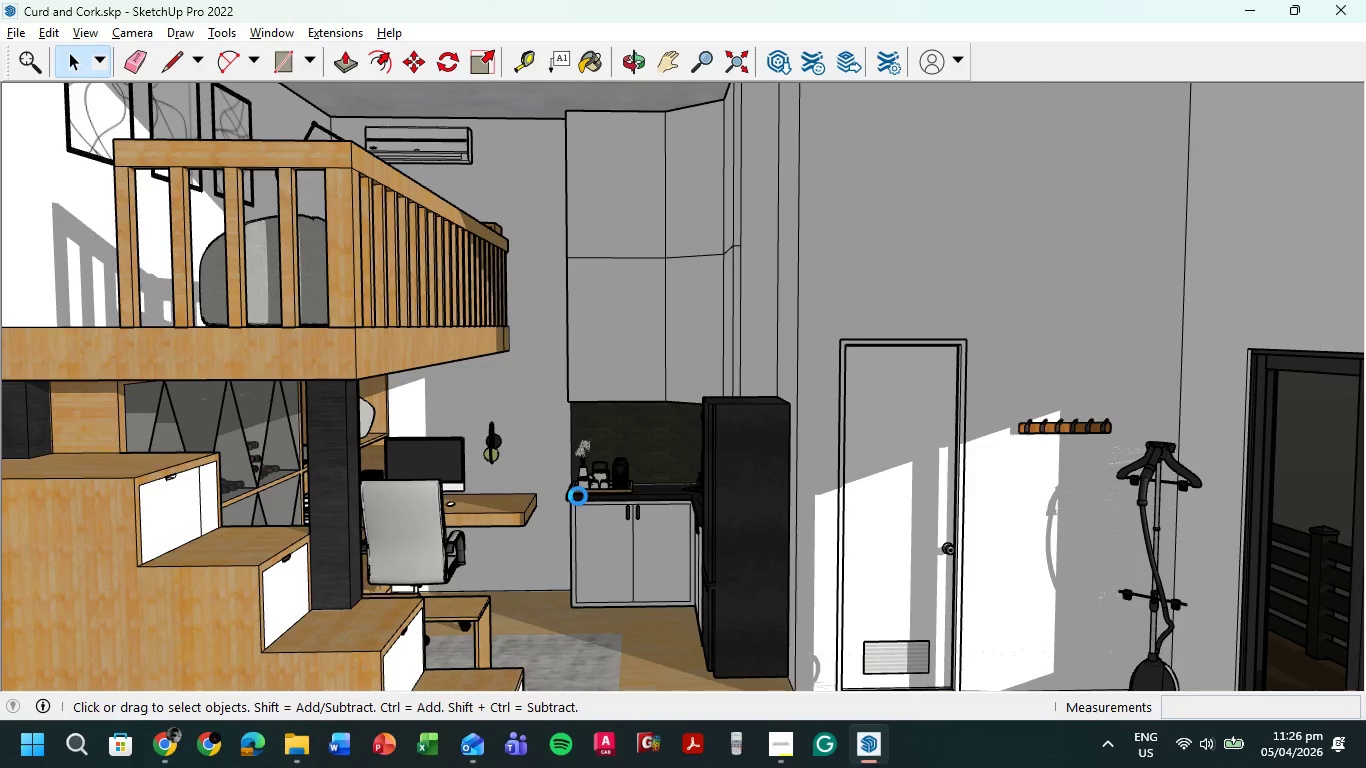 
left_click([295, 745])
 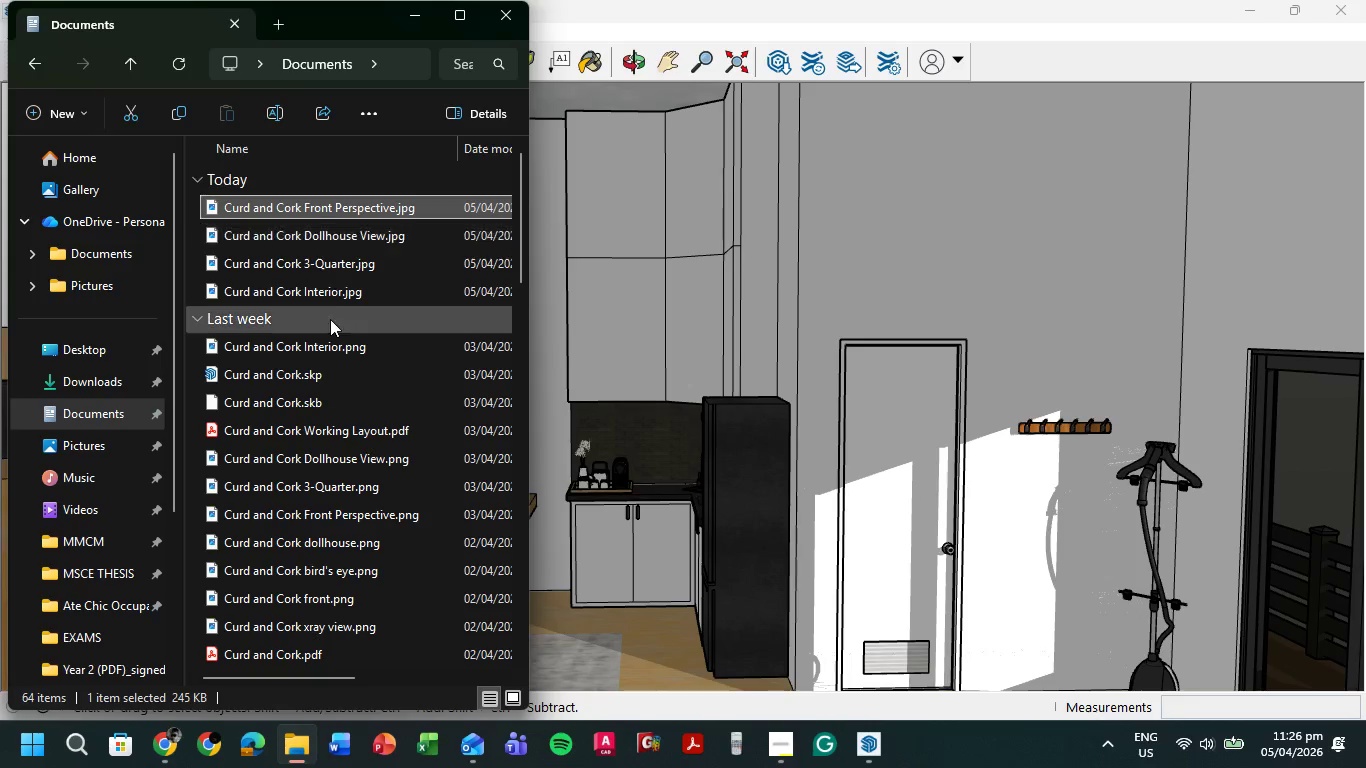 
double_click([341, 294])
 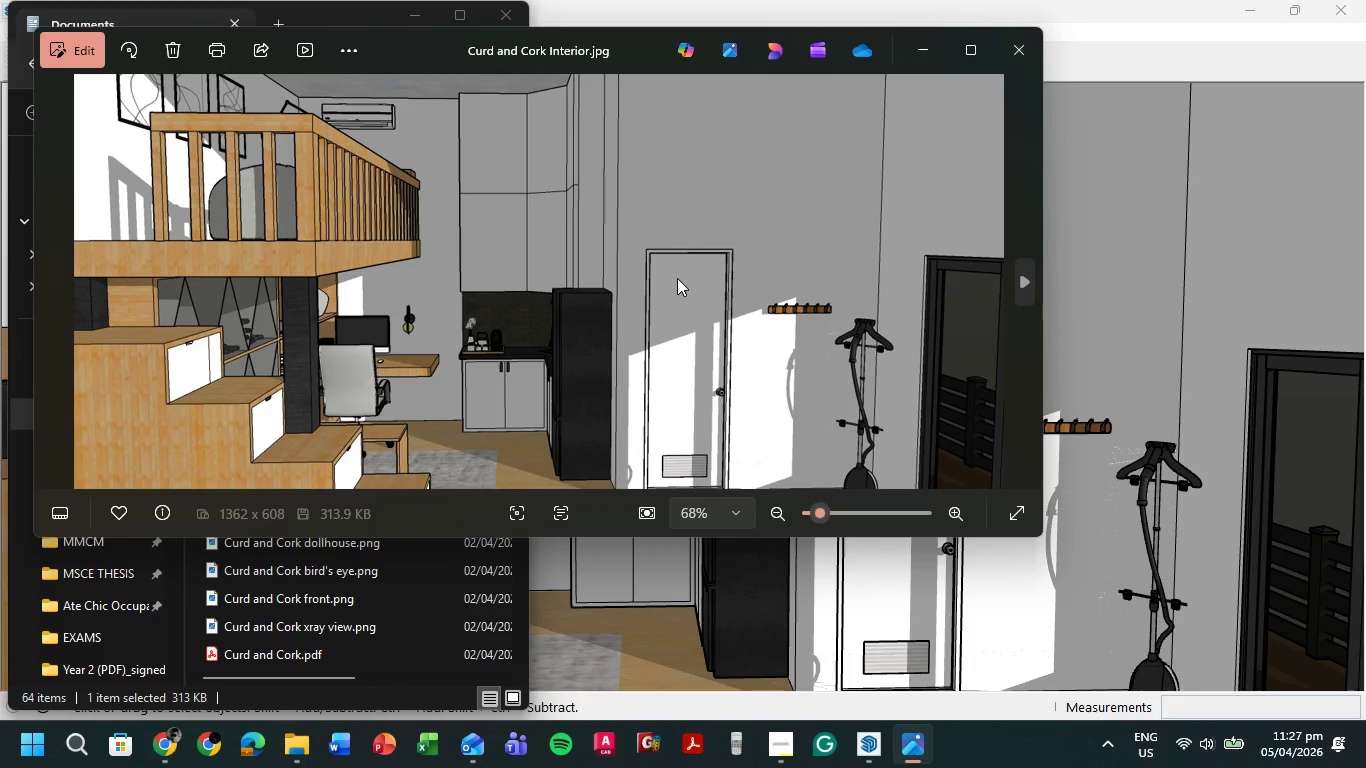 
left_click([971, 57])
 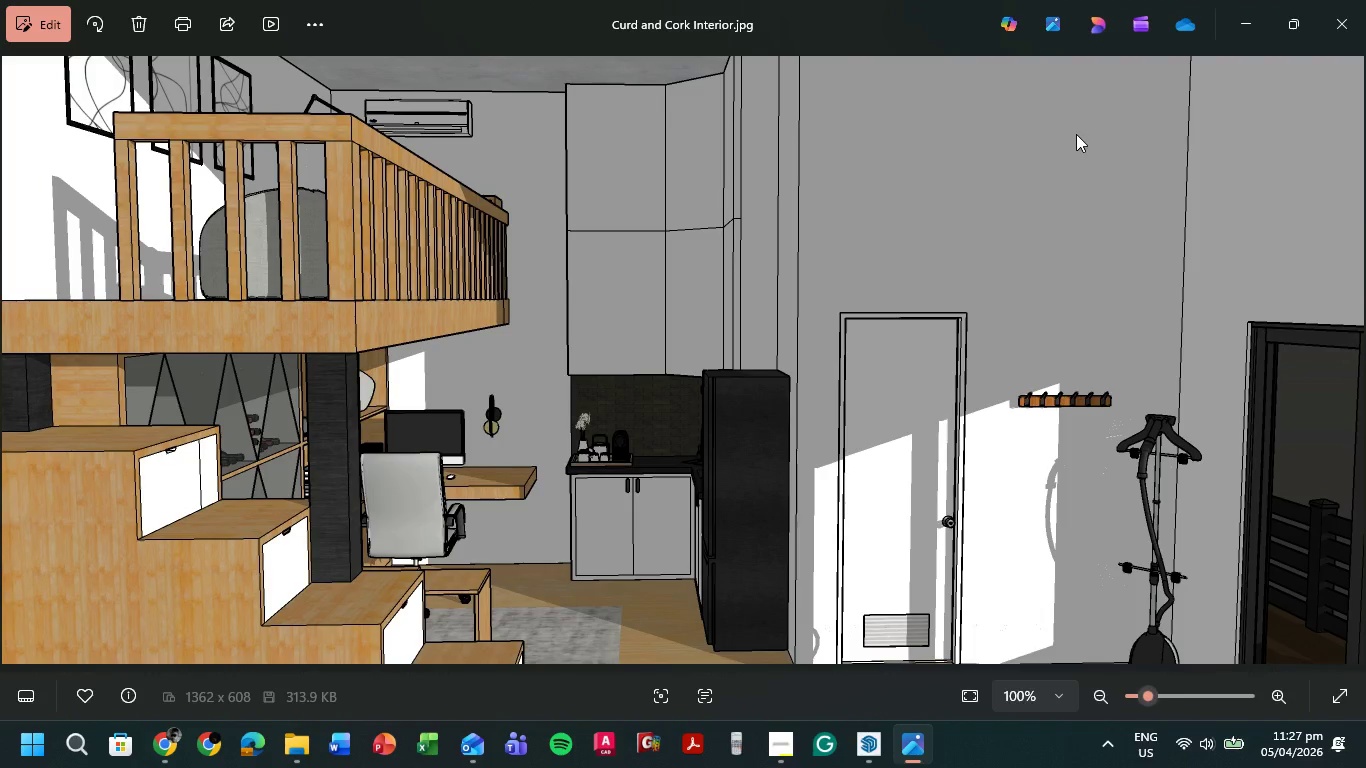 
wait(8.48)
 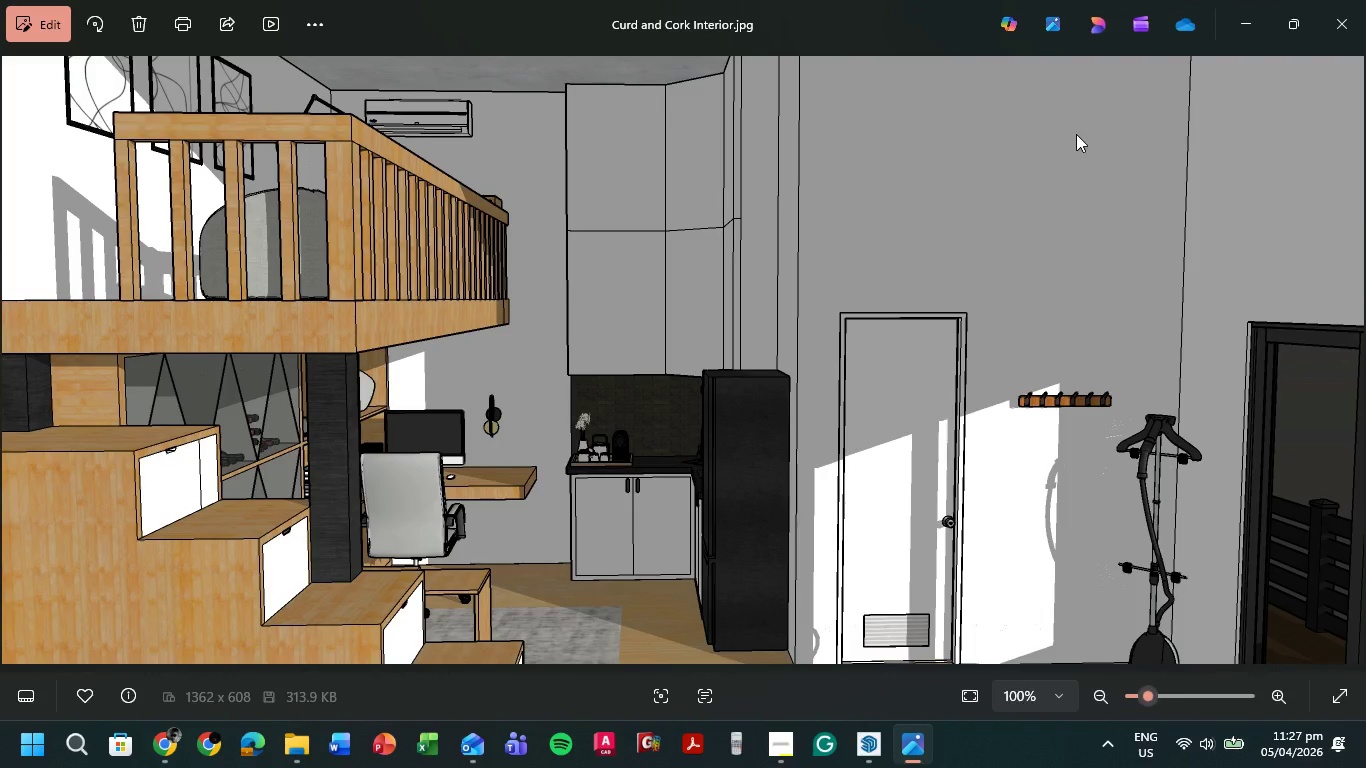 
left_click([1365, 21])
 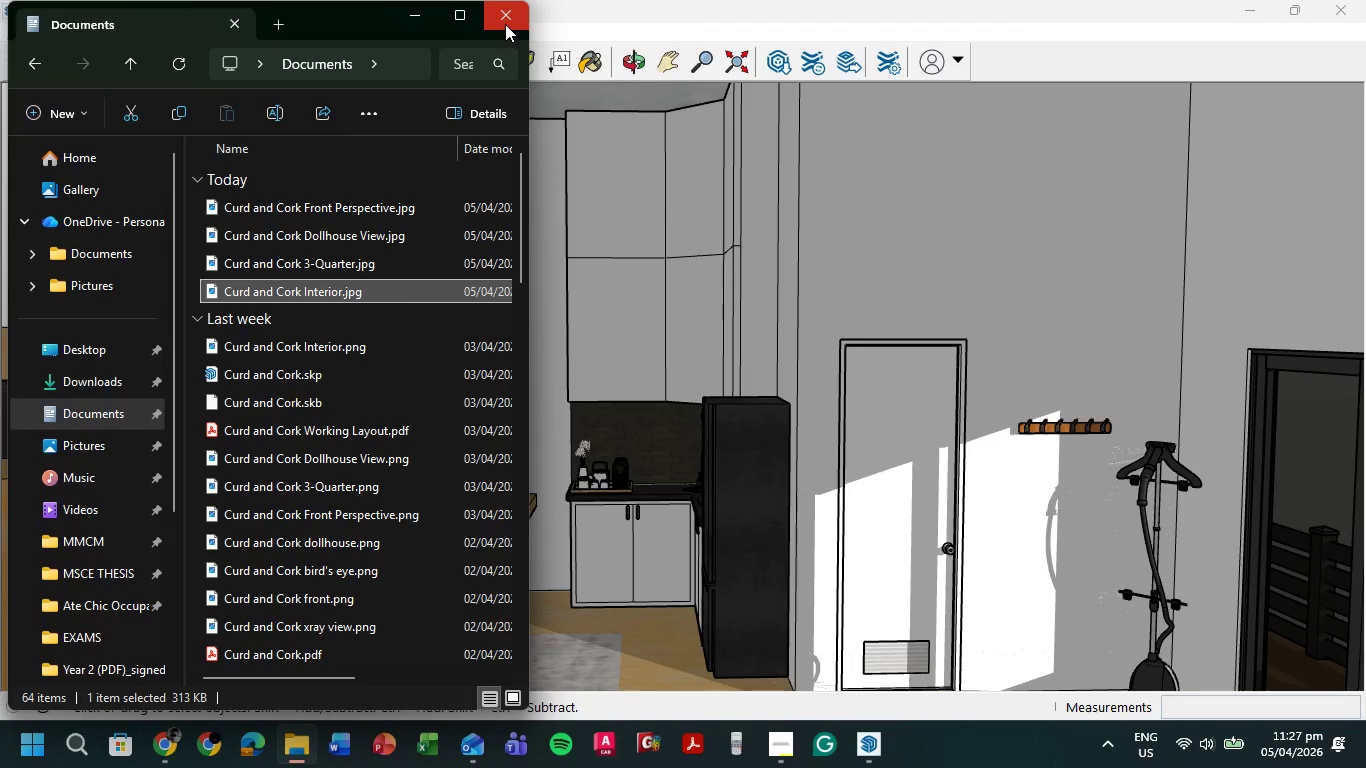 
left_click([505, 24])
 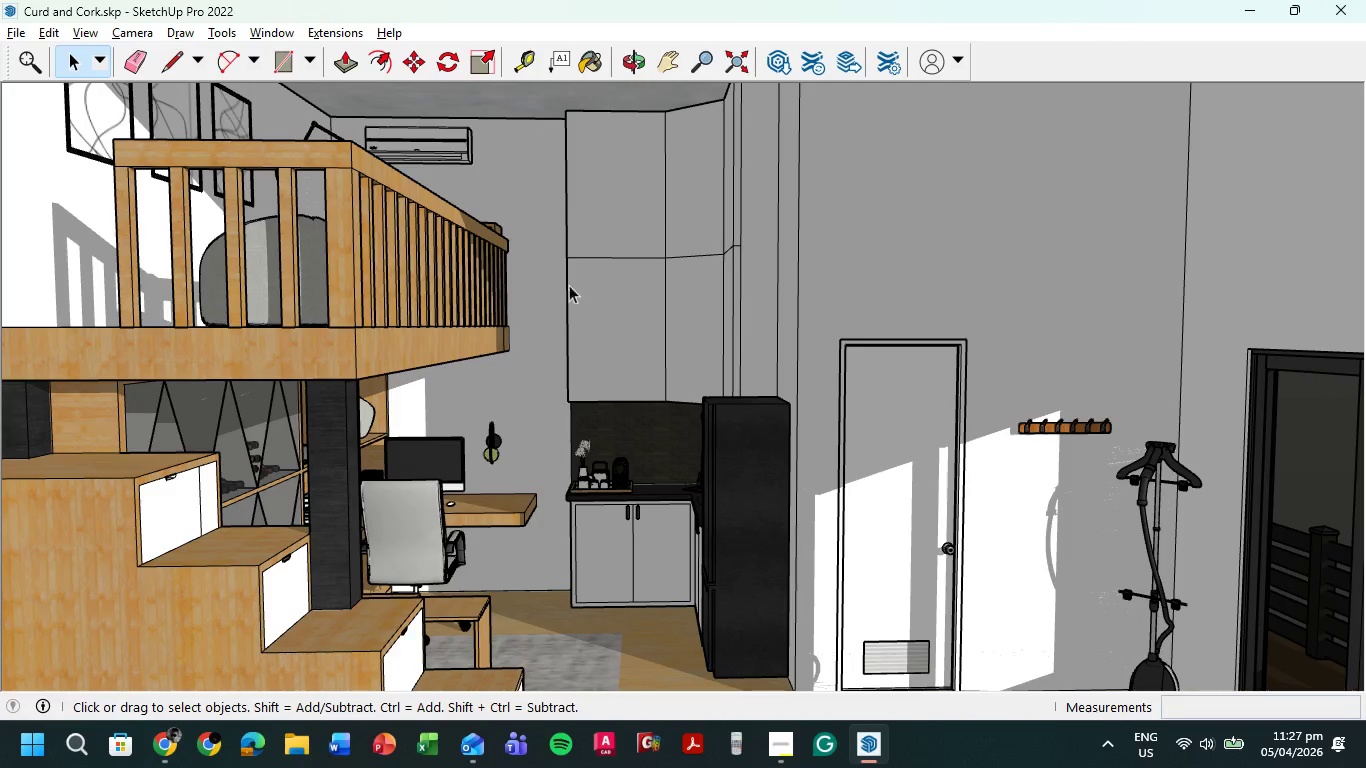 
scroll: coordinate [548, 288], scroll_direction: down, amount: 11.0
 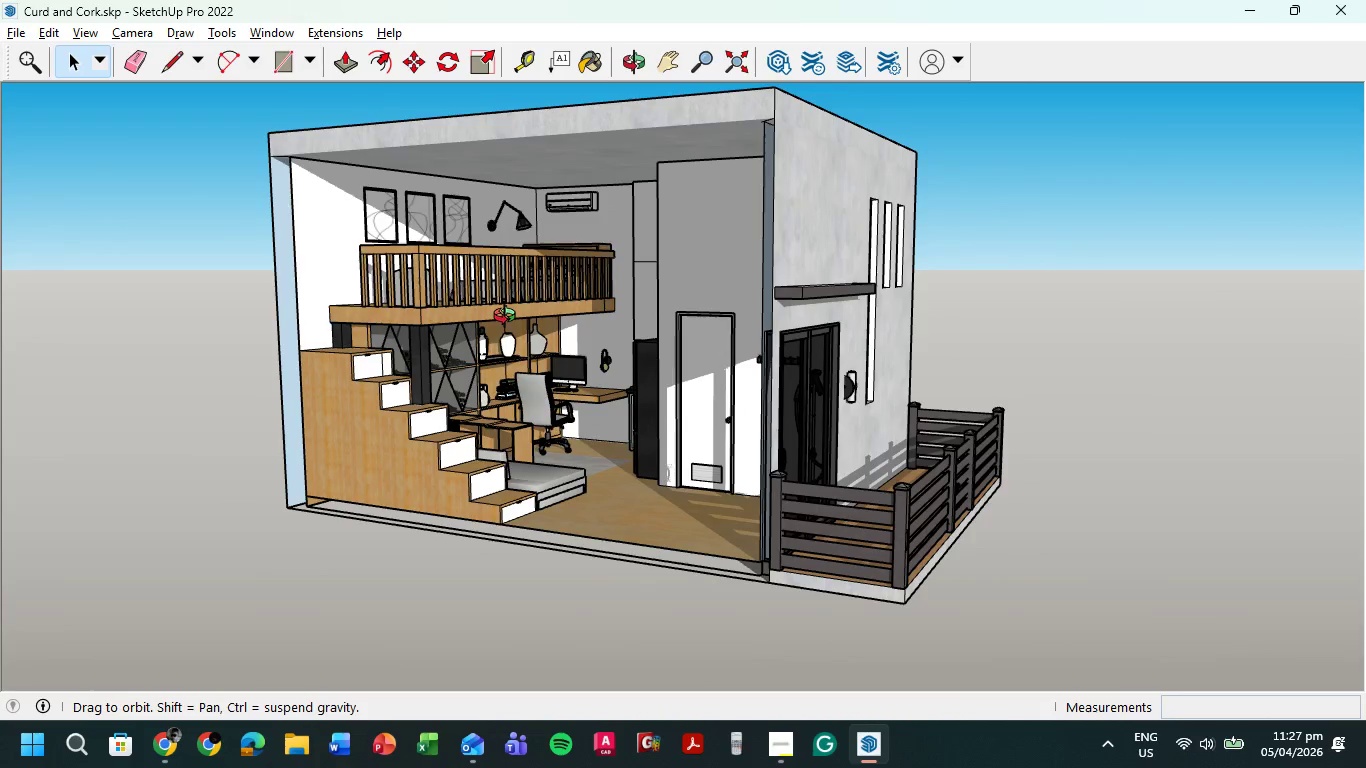 
left_click([537, 131])
 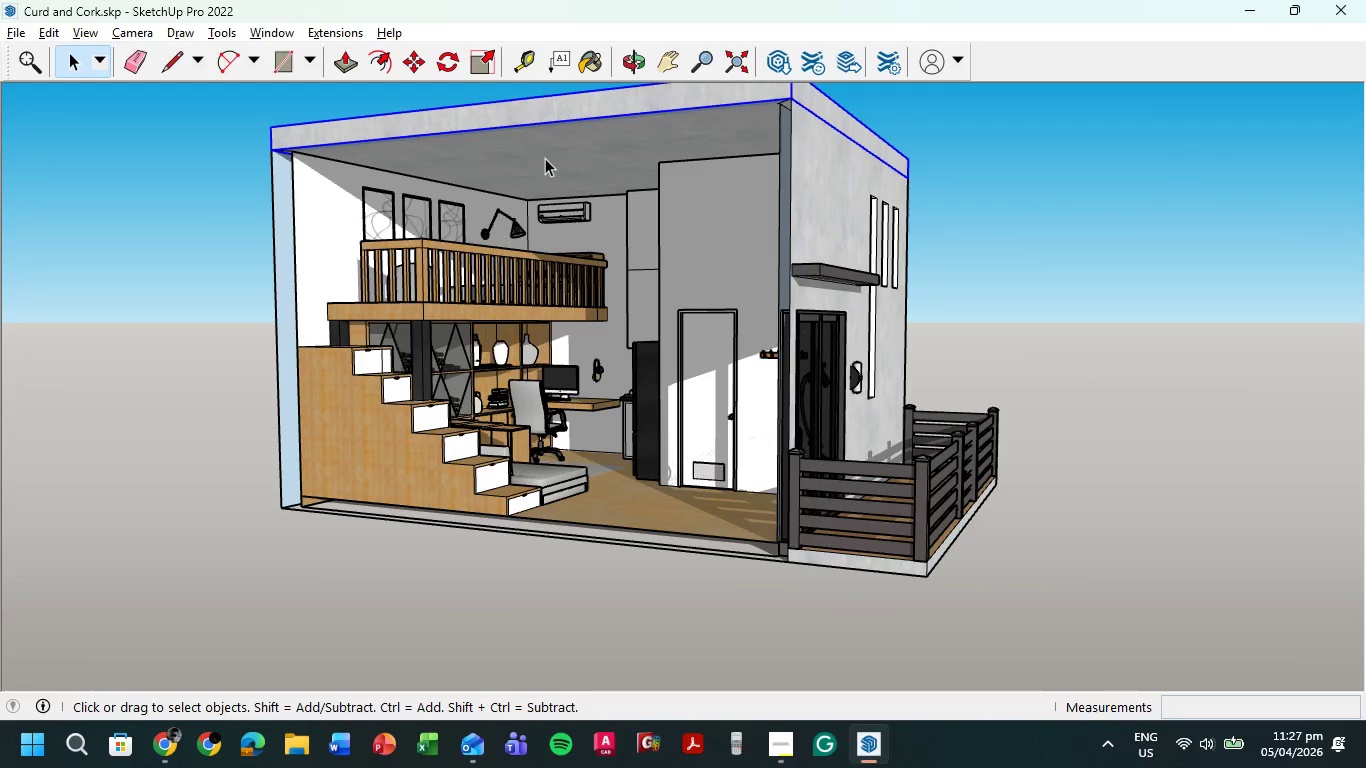 
double_click([545, 159])
 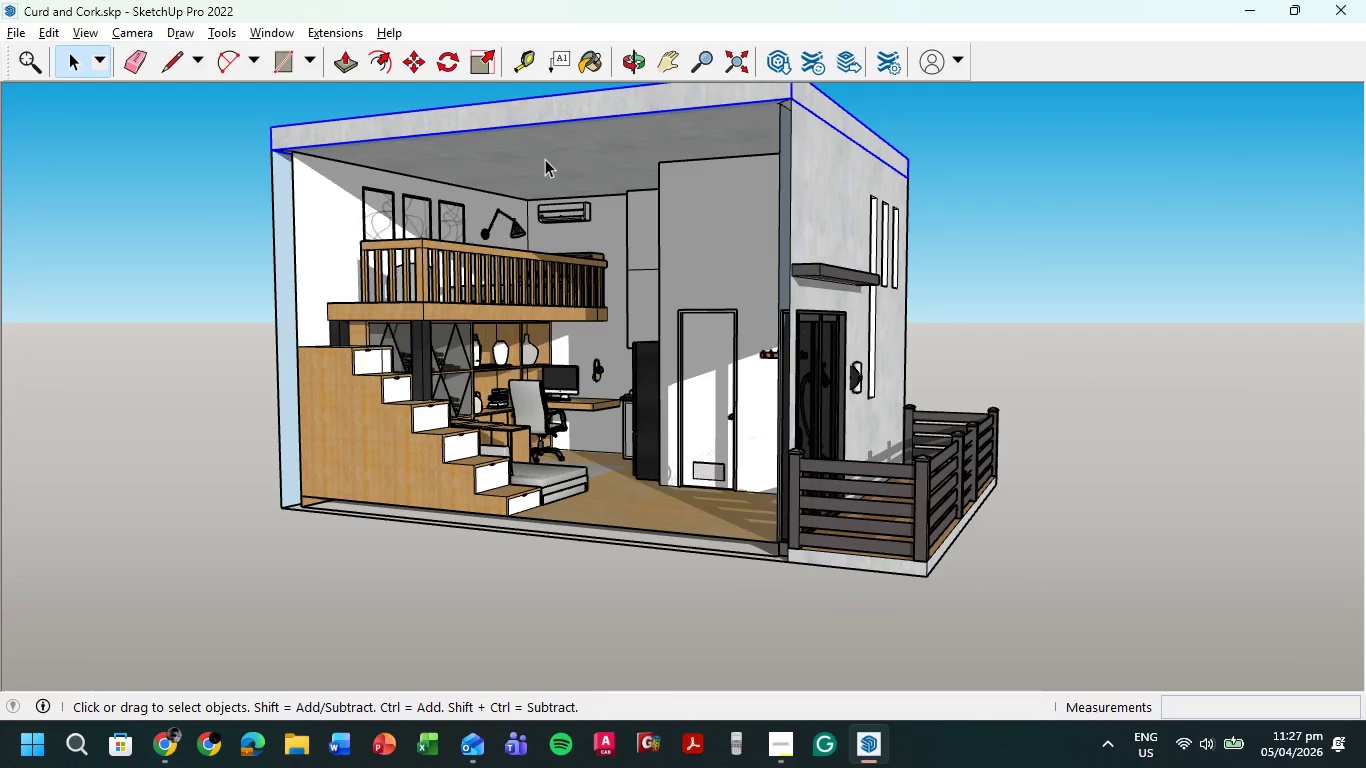 
triple_click([545, 159])
 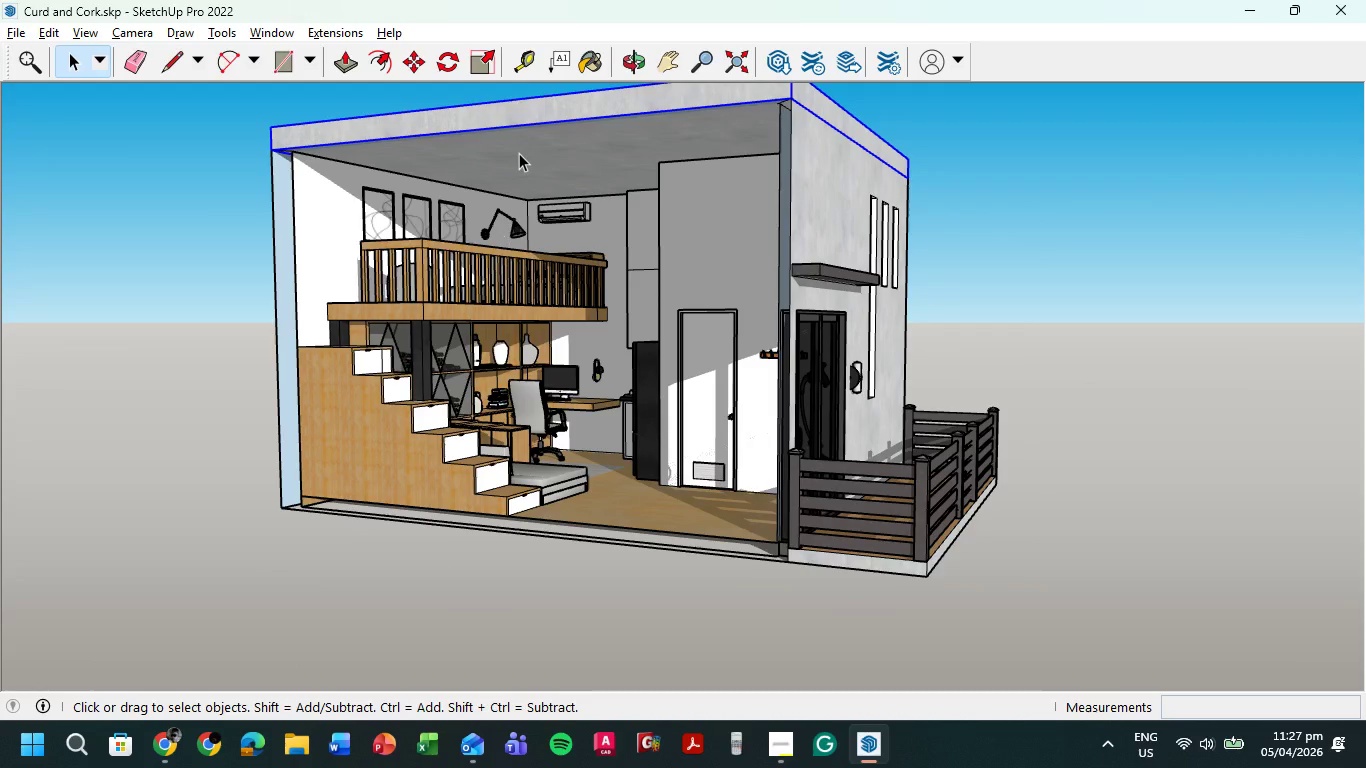 
double_click([519, 153])
 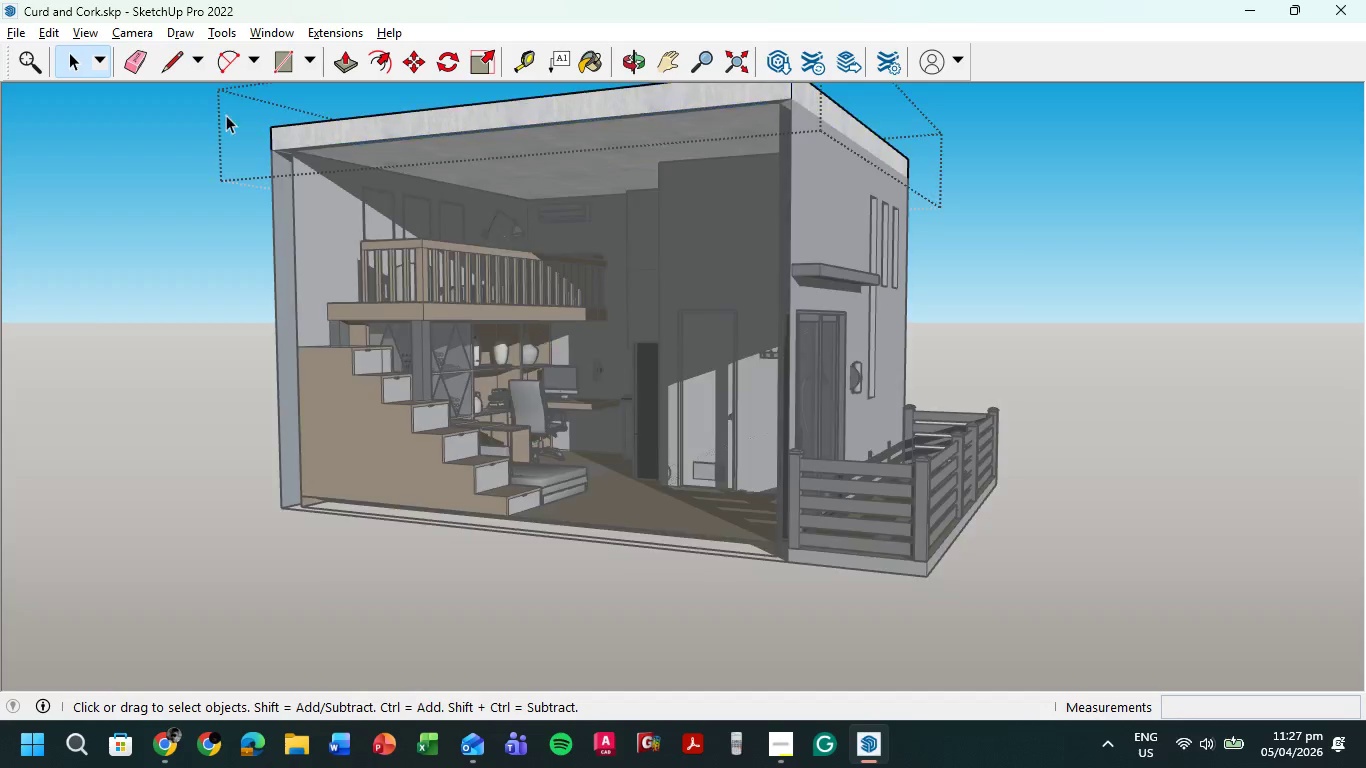 
left_click([215, 116])
 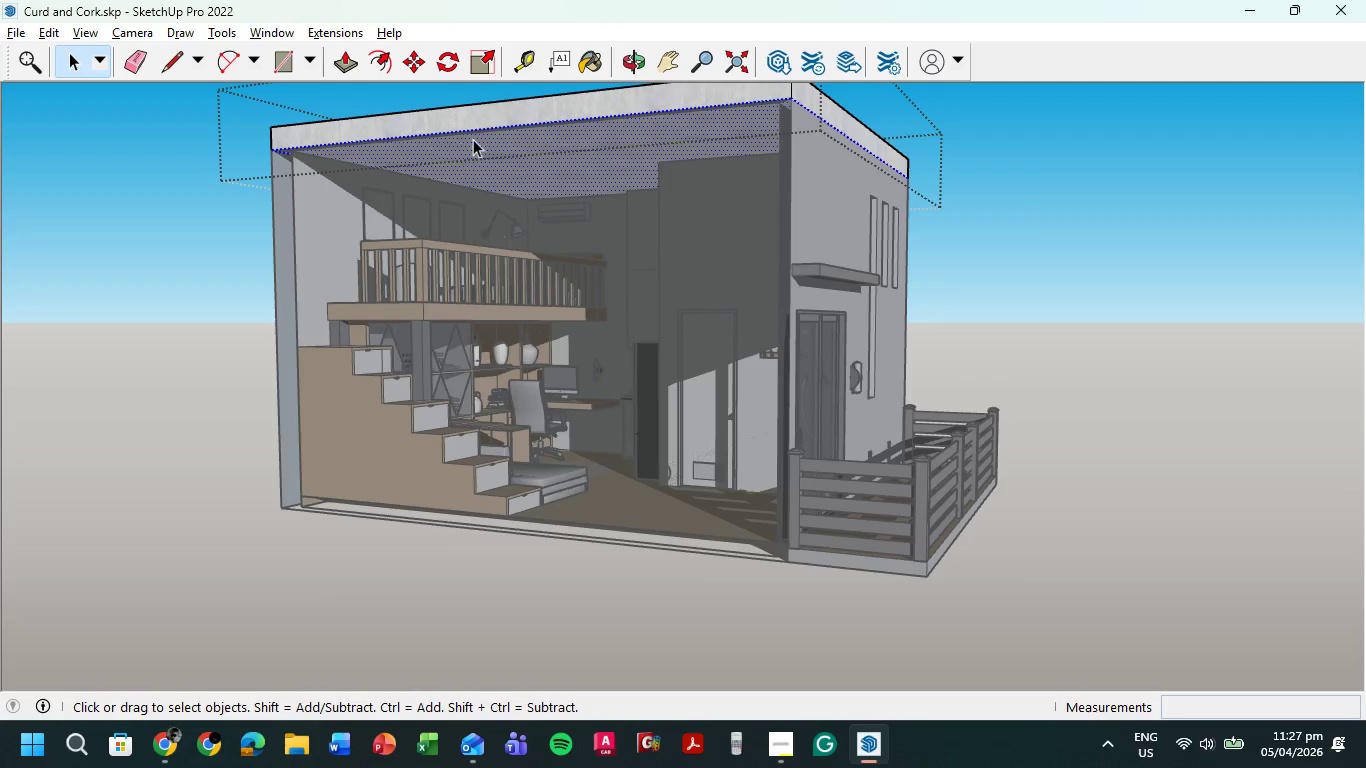 
left_click([475, 139])
 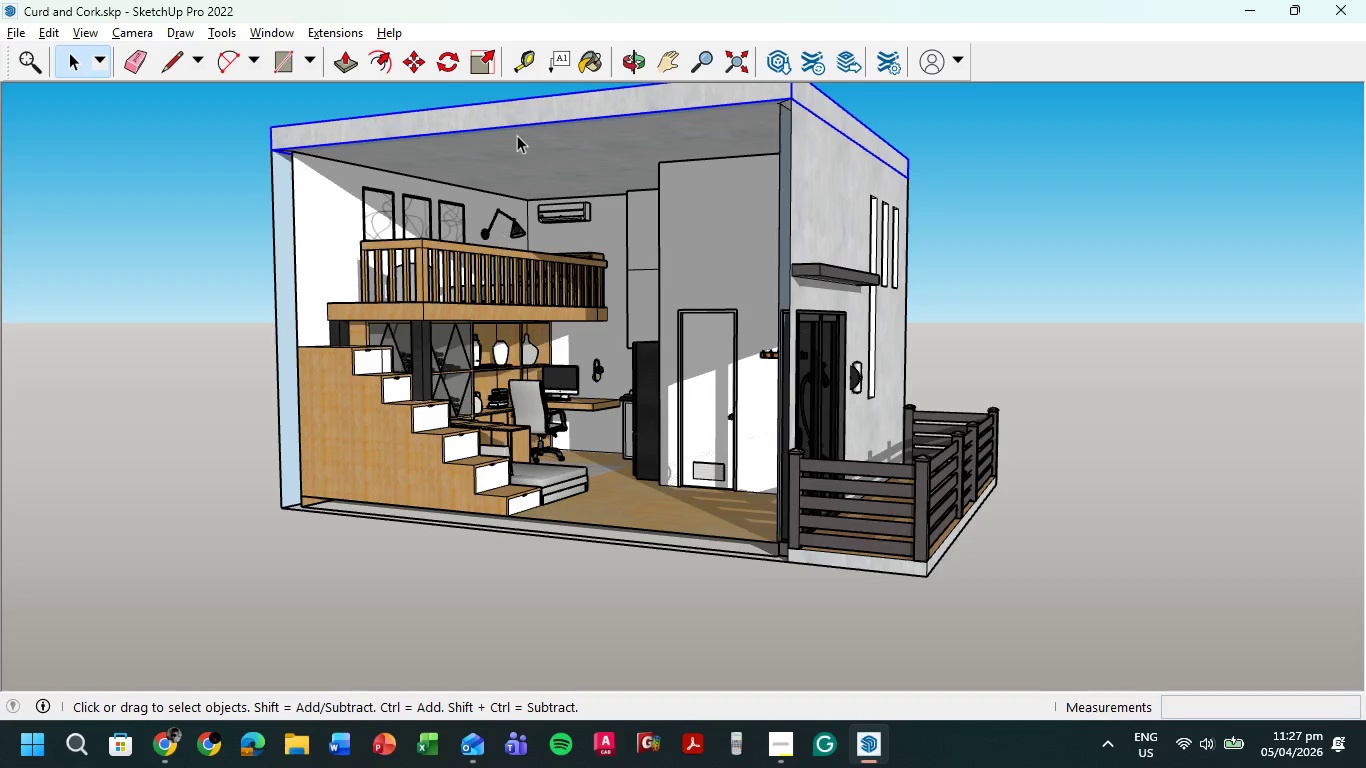 
left_click([204, 125])
 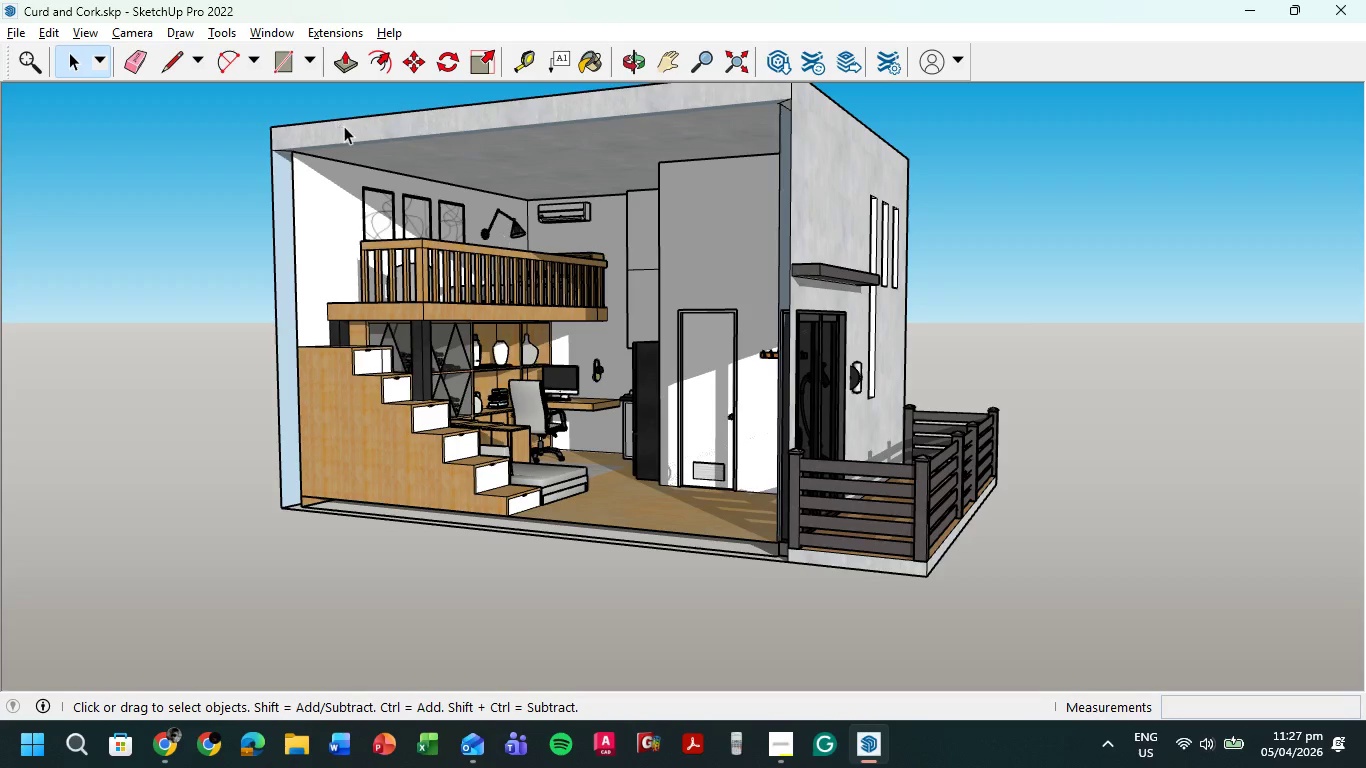 
left_click([344, 127])
 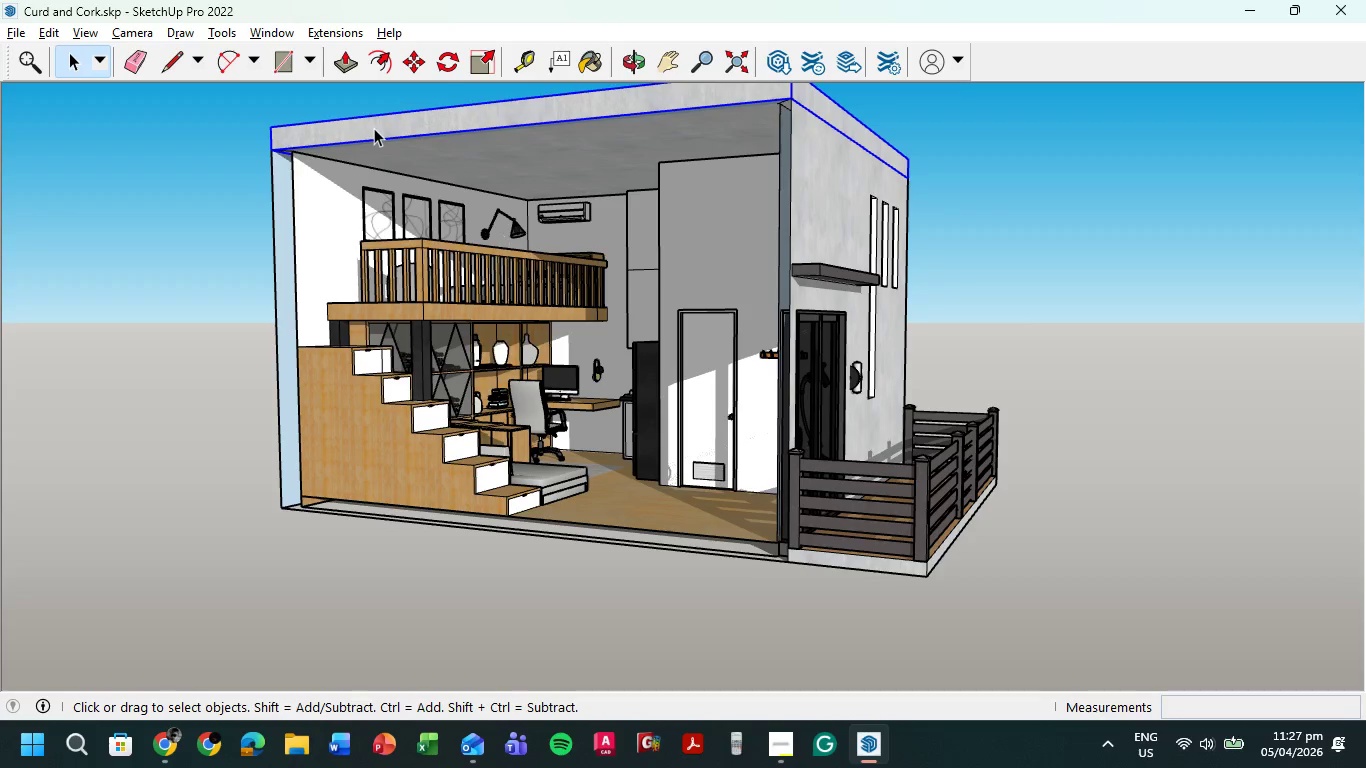 
left_click([374, 128])
 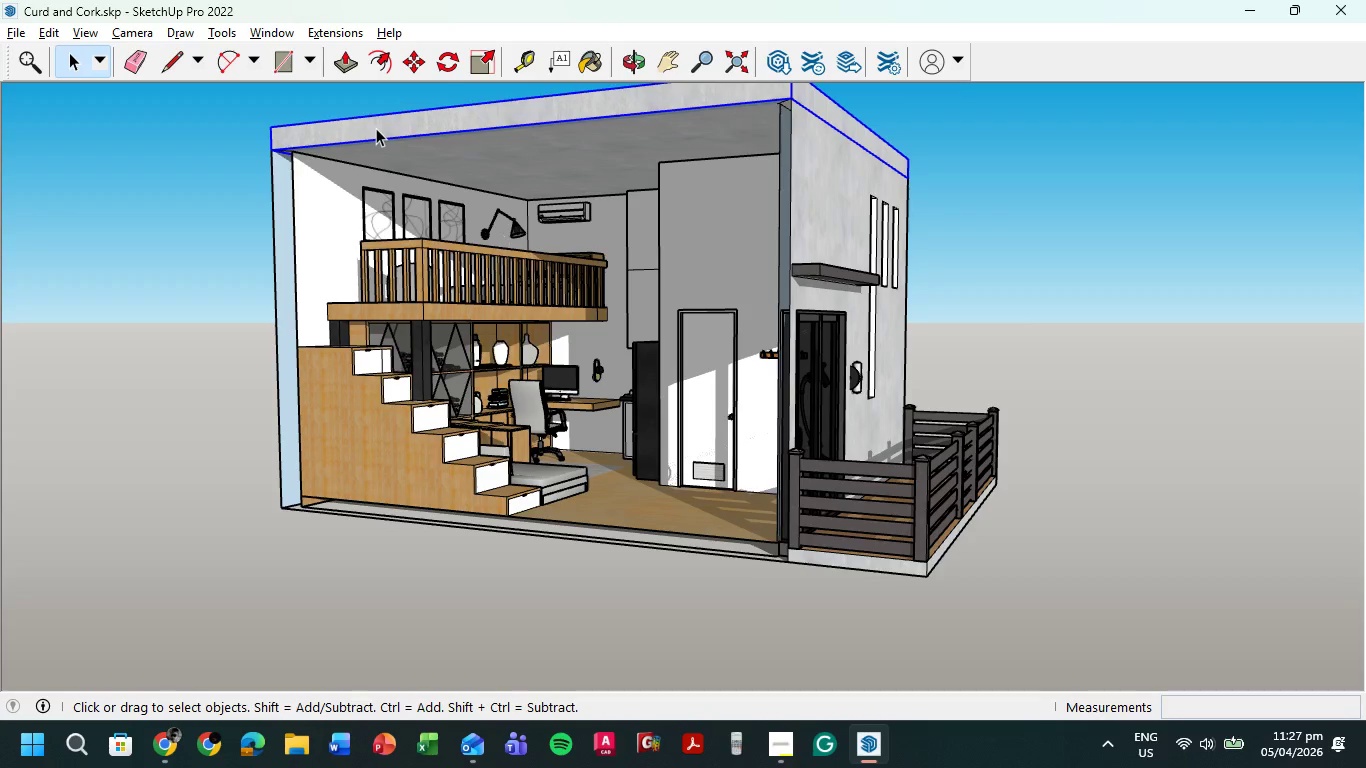 
double_click([379, 128])
 